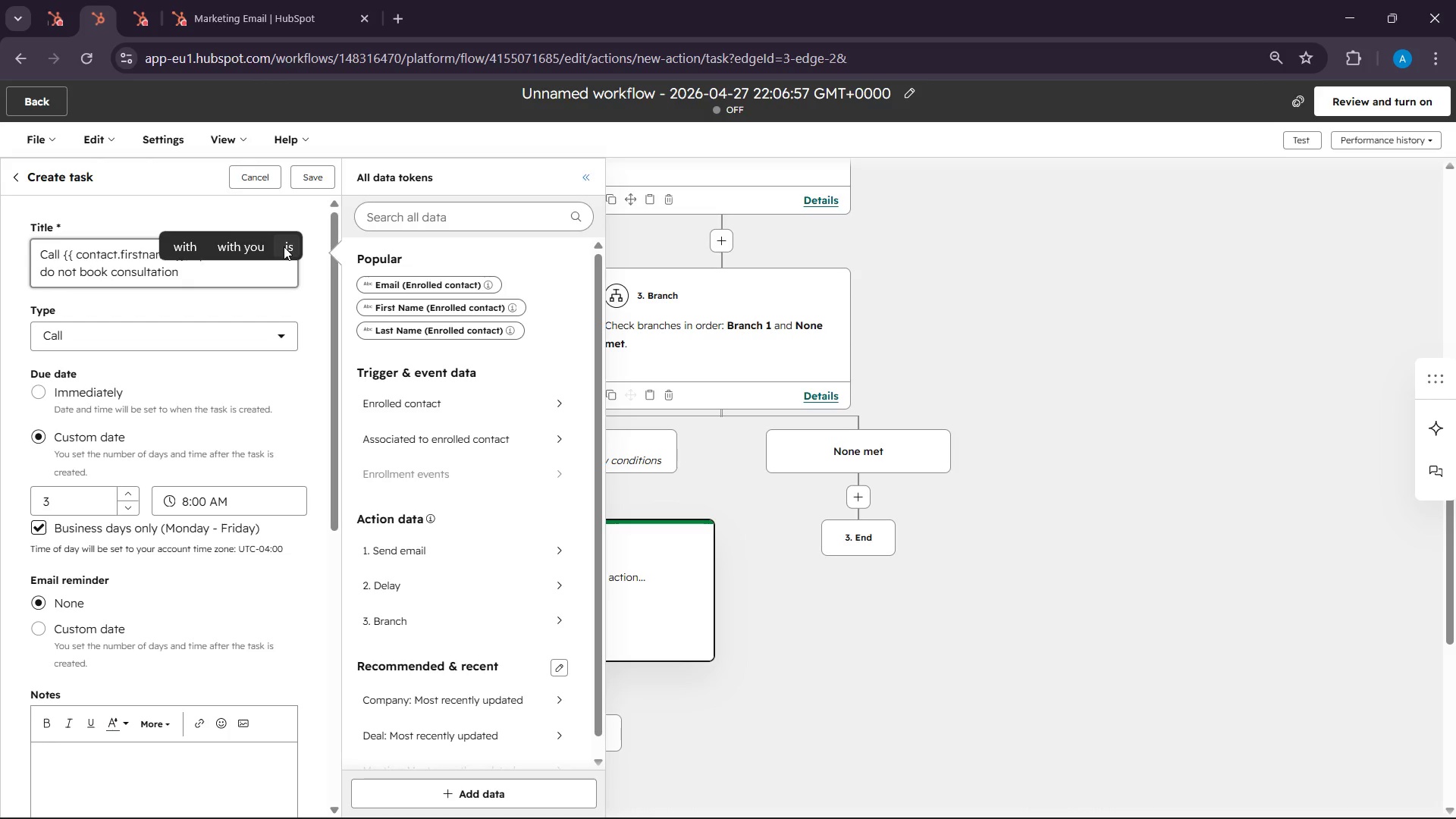 
wait(29.47)
 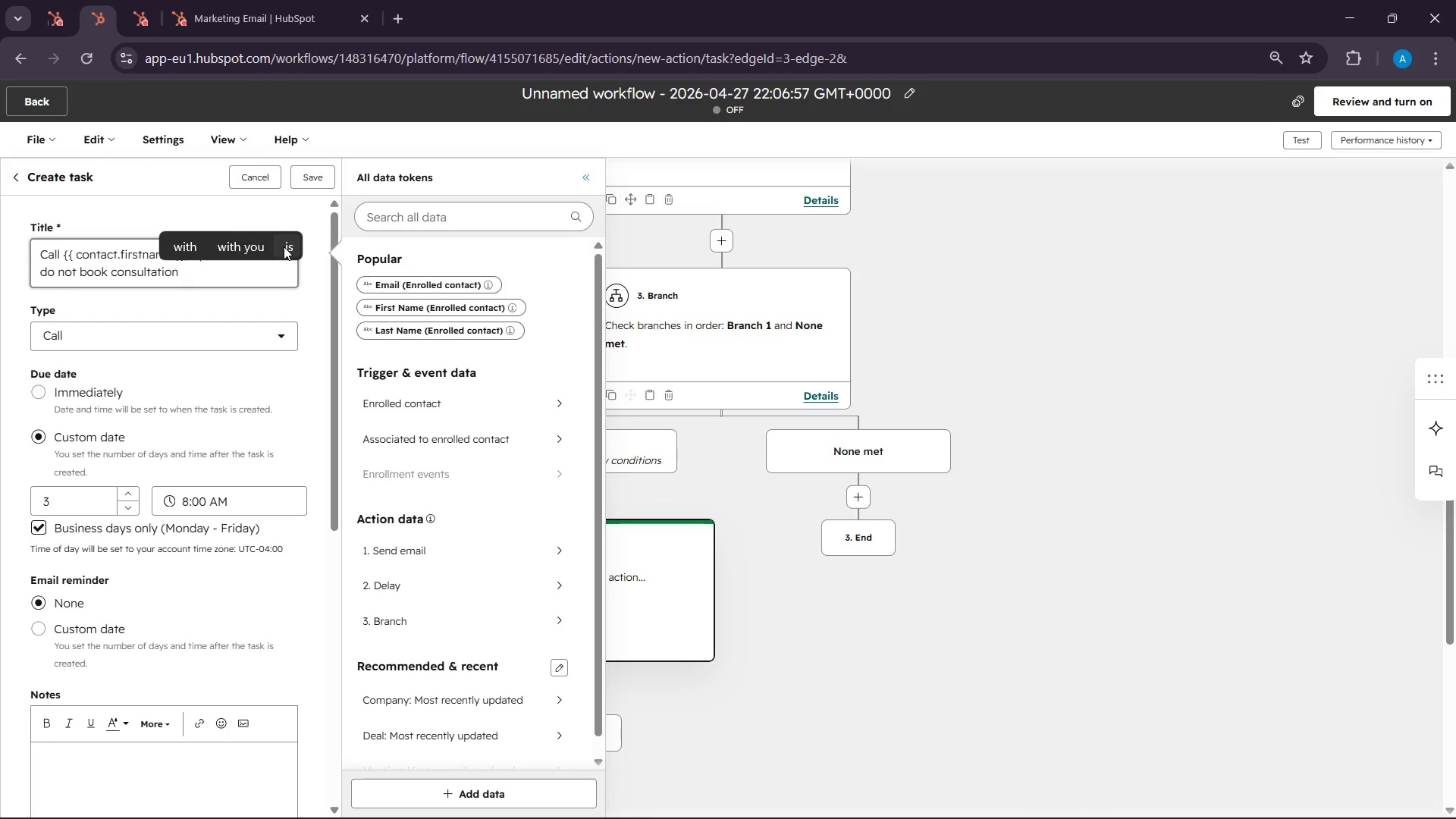 
left_click([77, 272])
 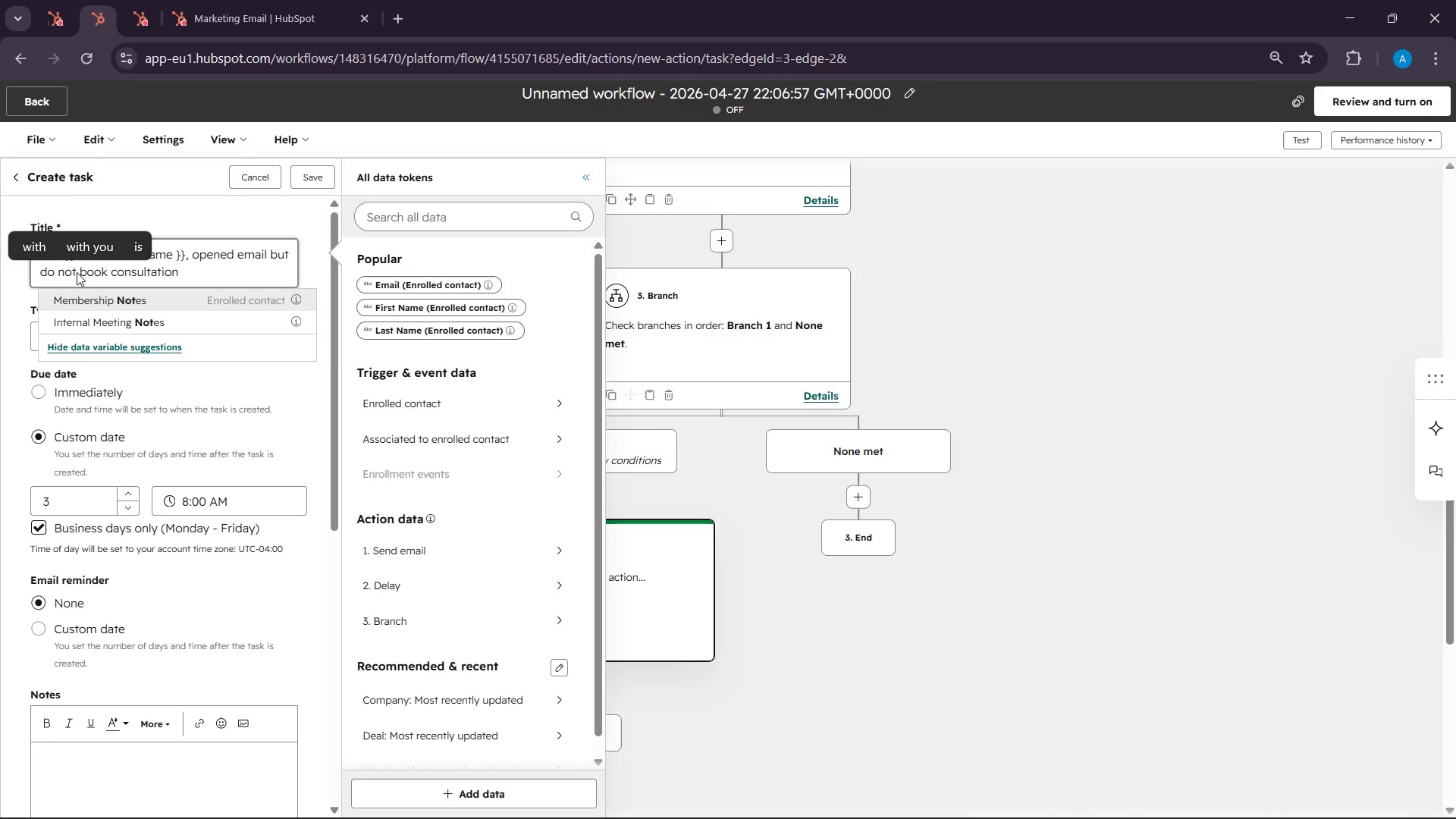 
key(Backspace)
 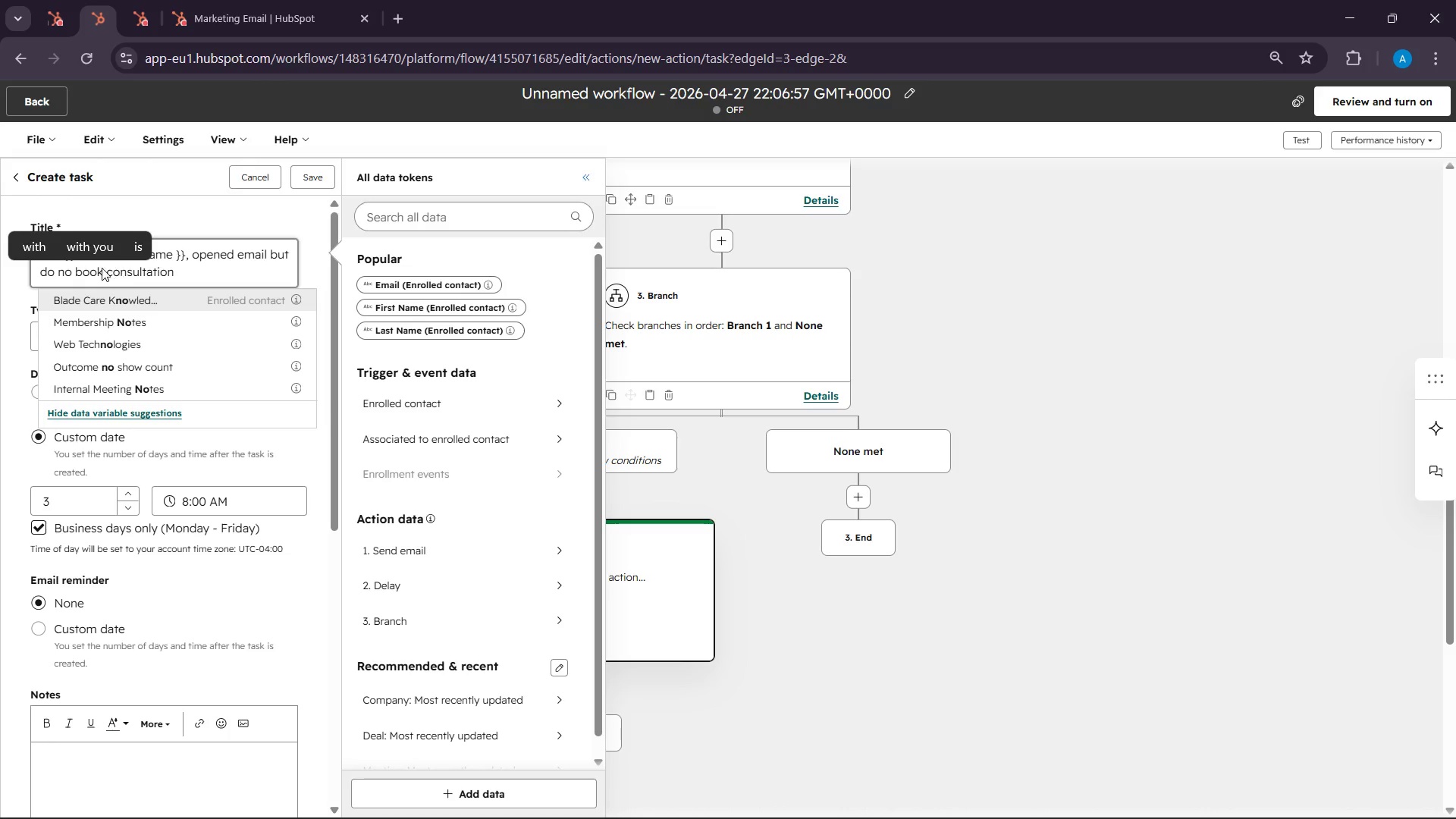 
left_click([90, 268])
 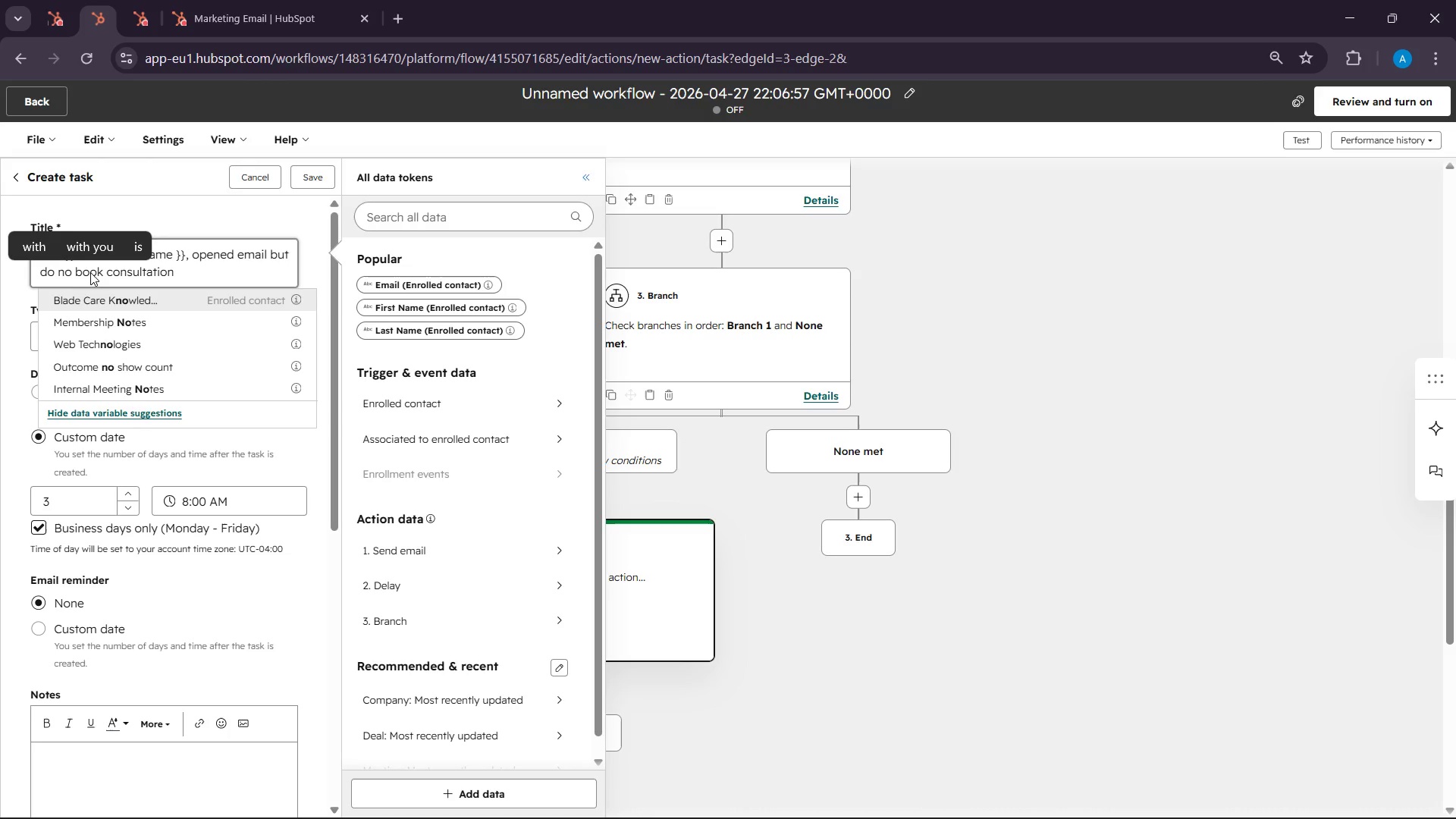 
left_click([90, 272])
 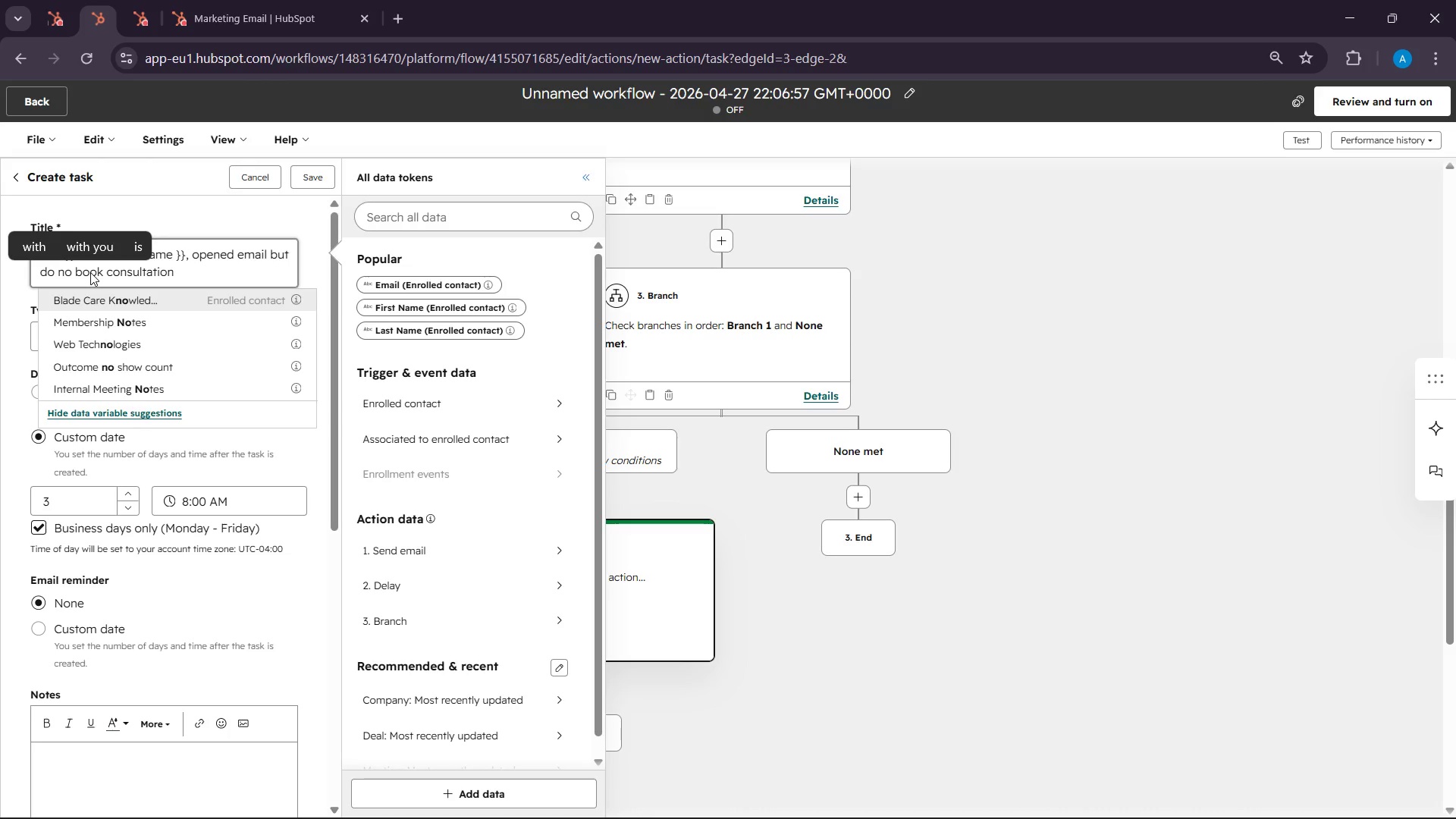 
key(Delete)
 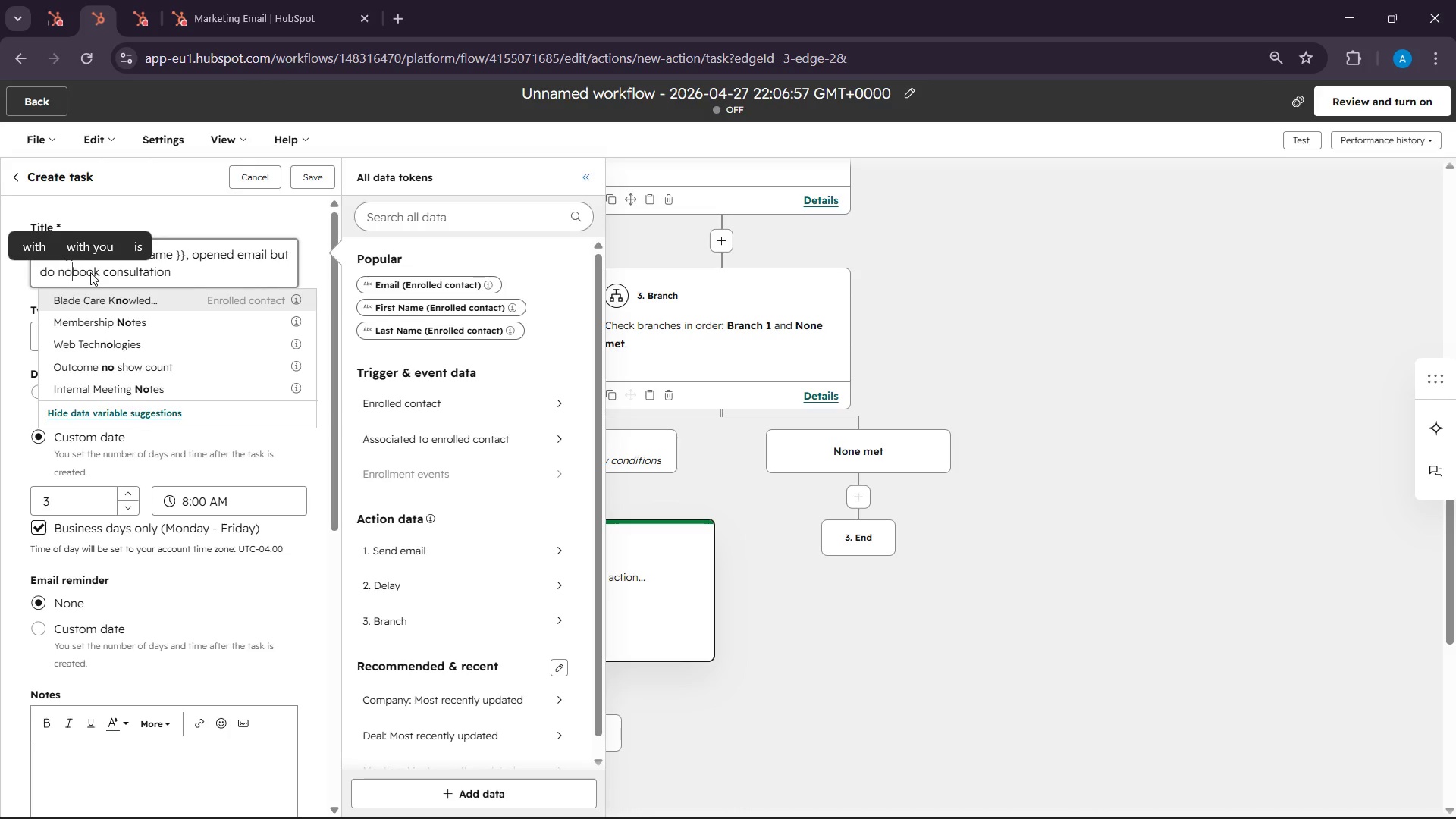 
key(Delete)
 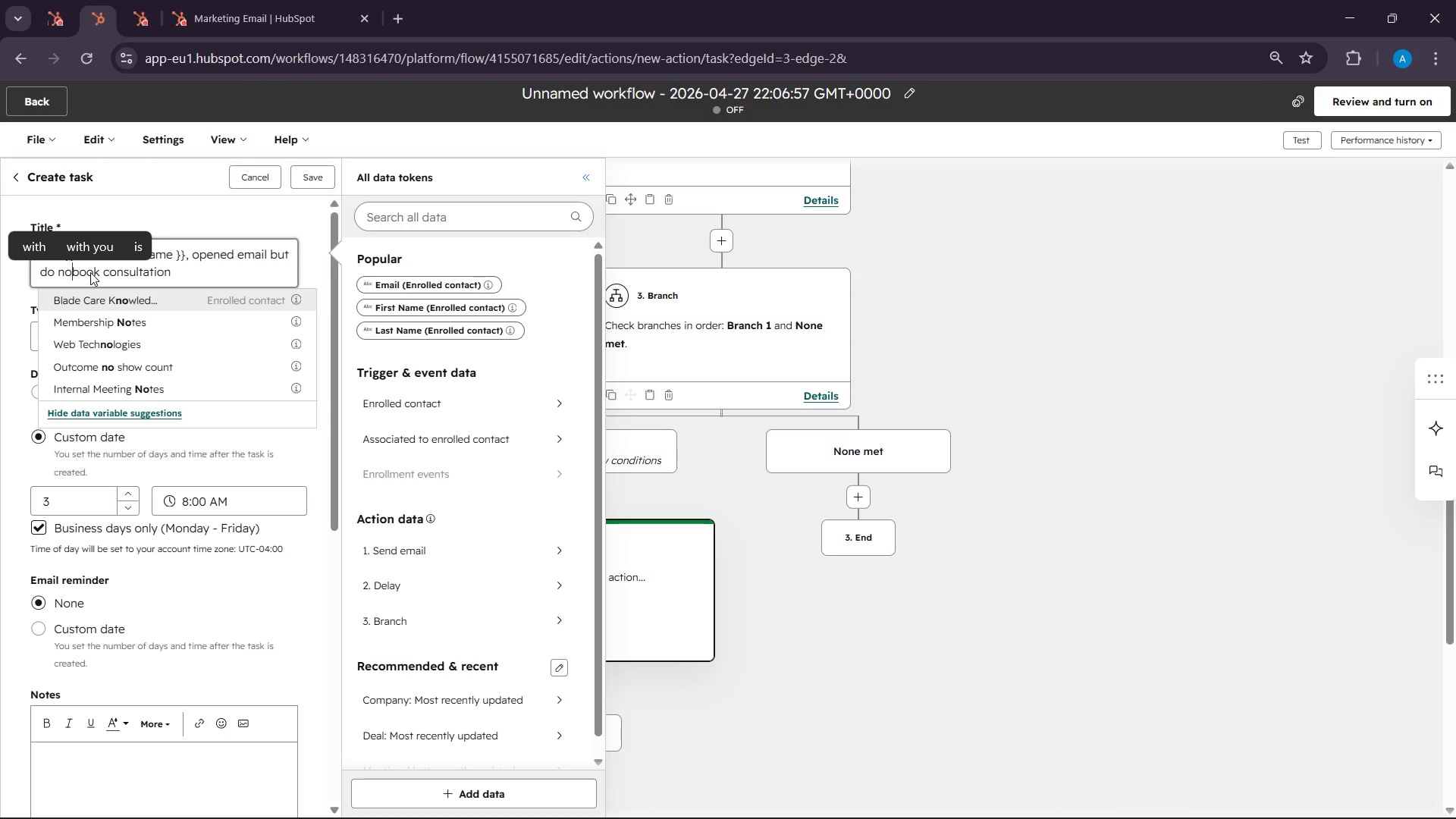 
key(Delete)
 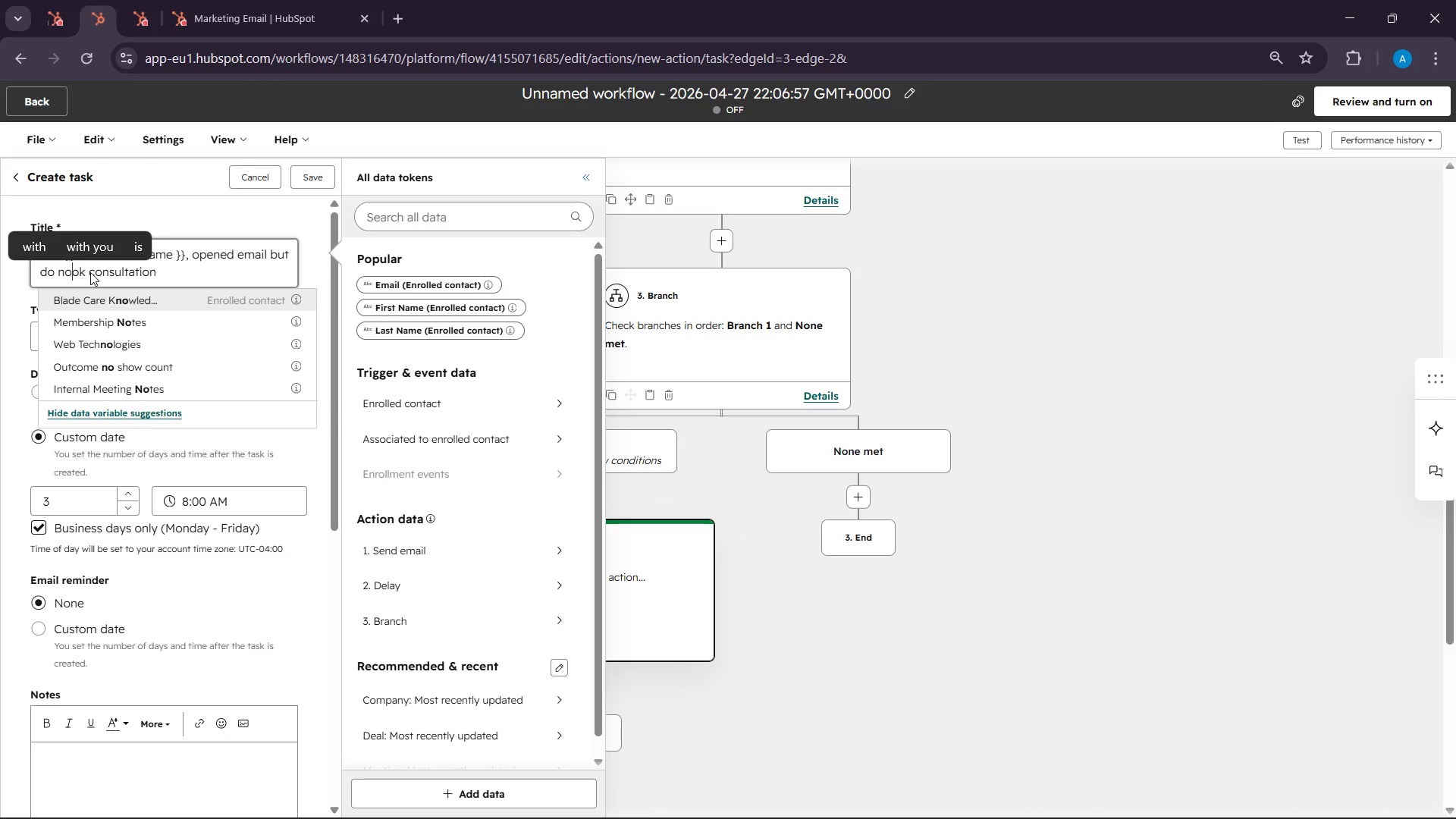 
key(Delete)
 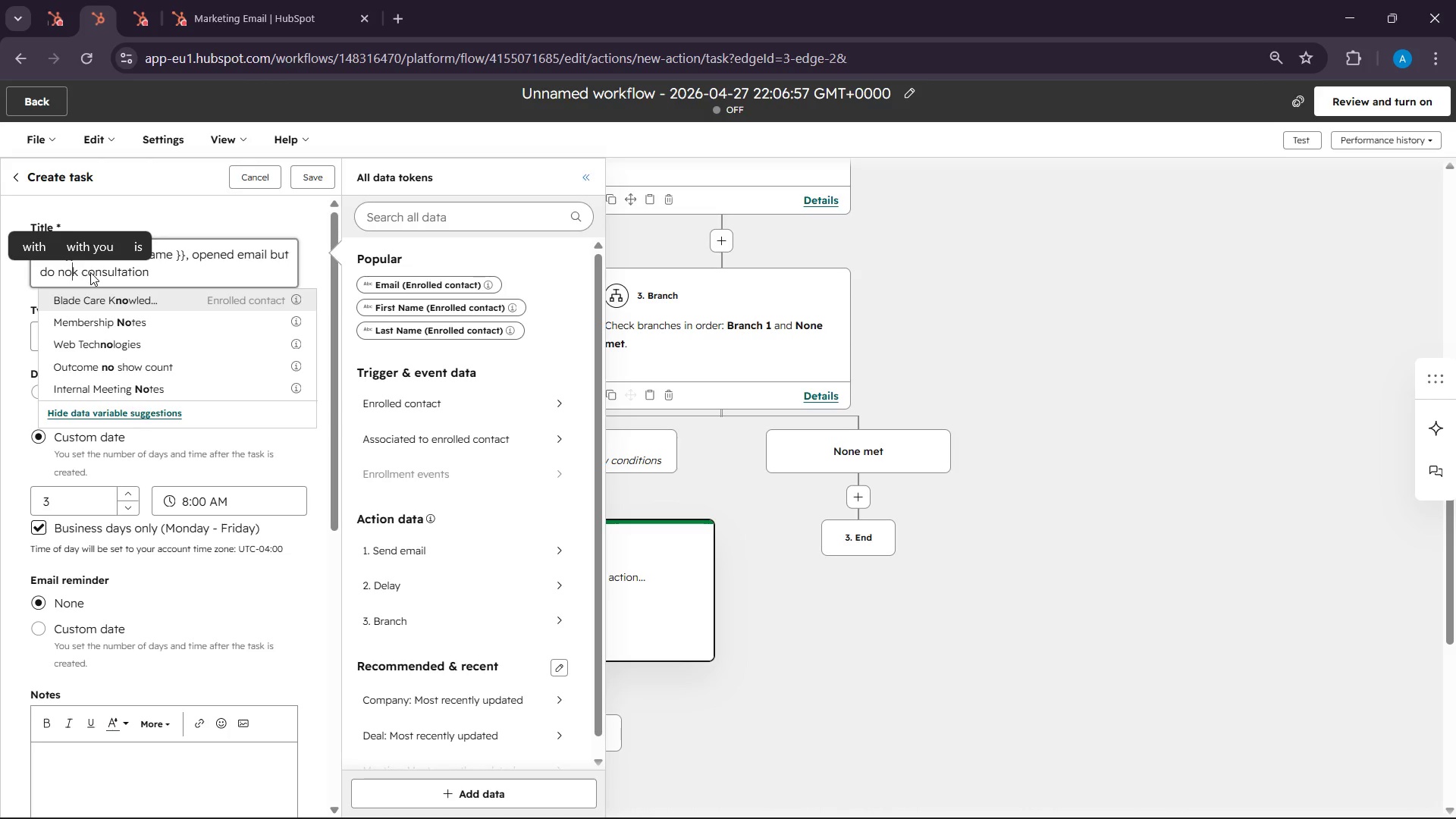 
key(Delete)
 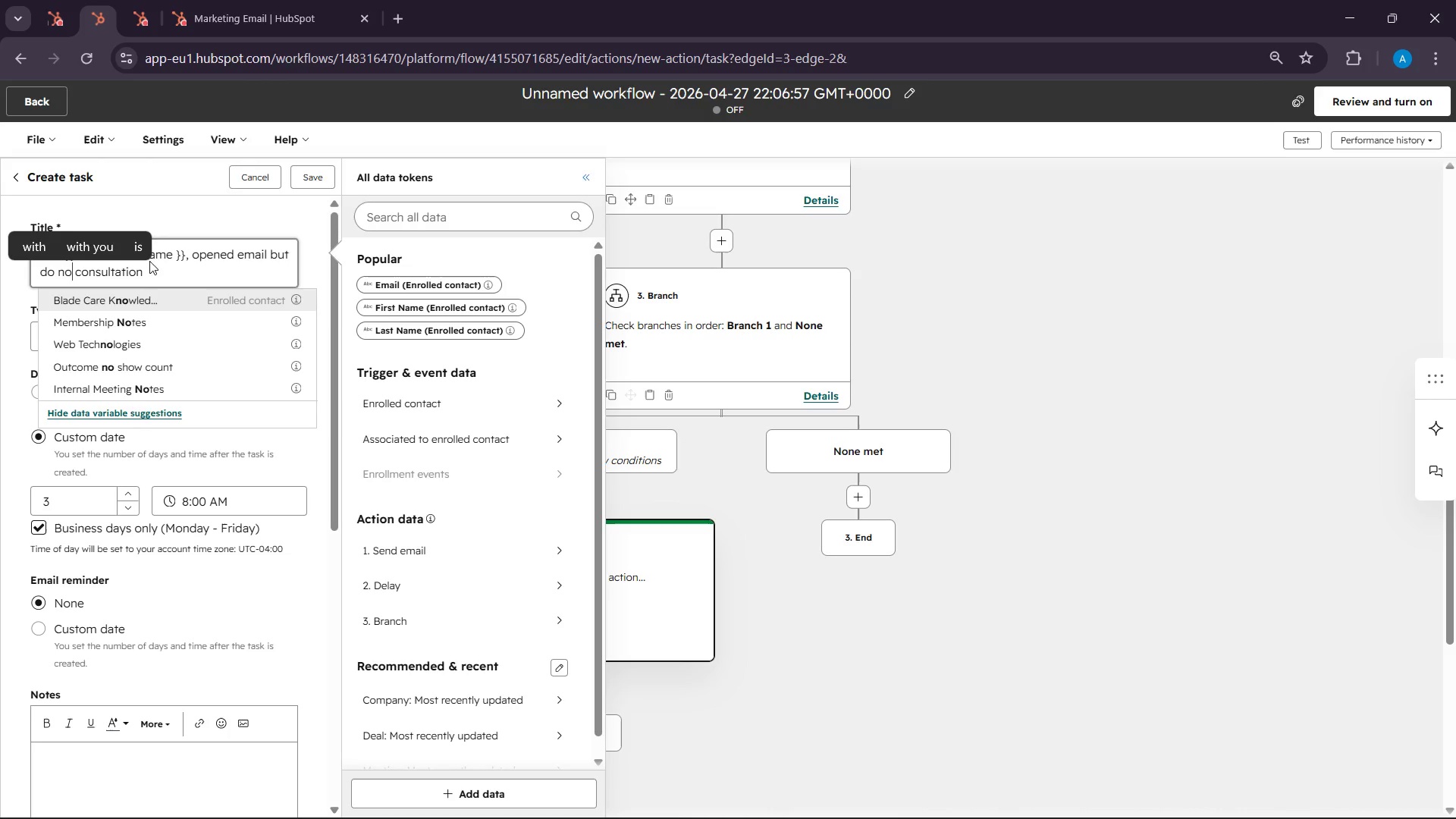 
left_click([169, 268])
 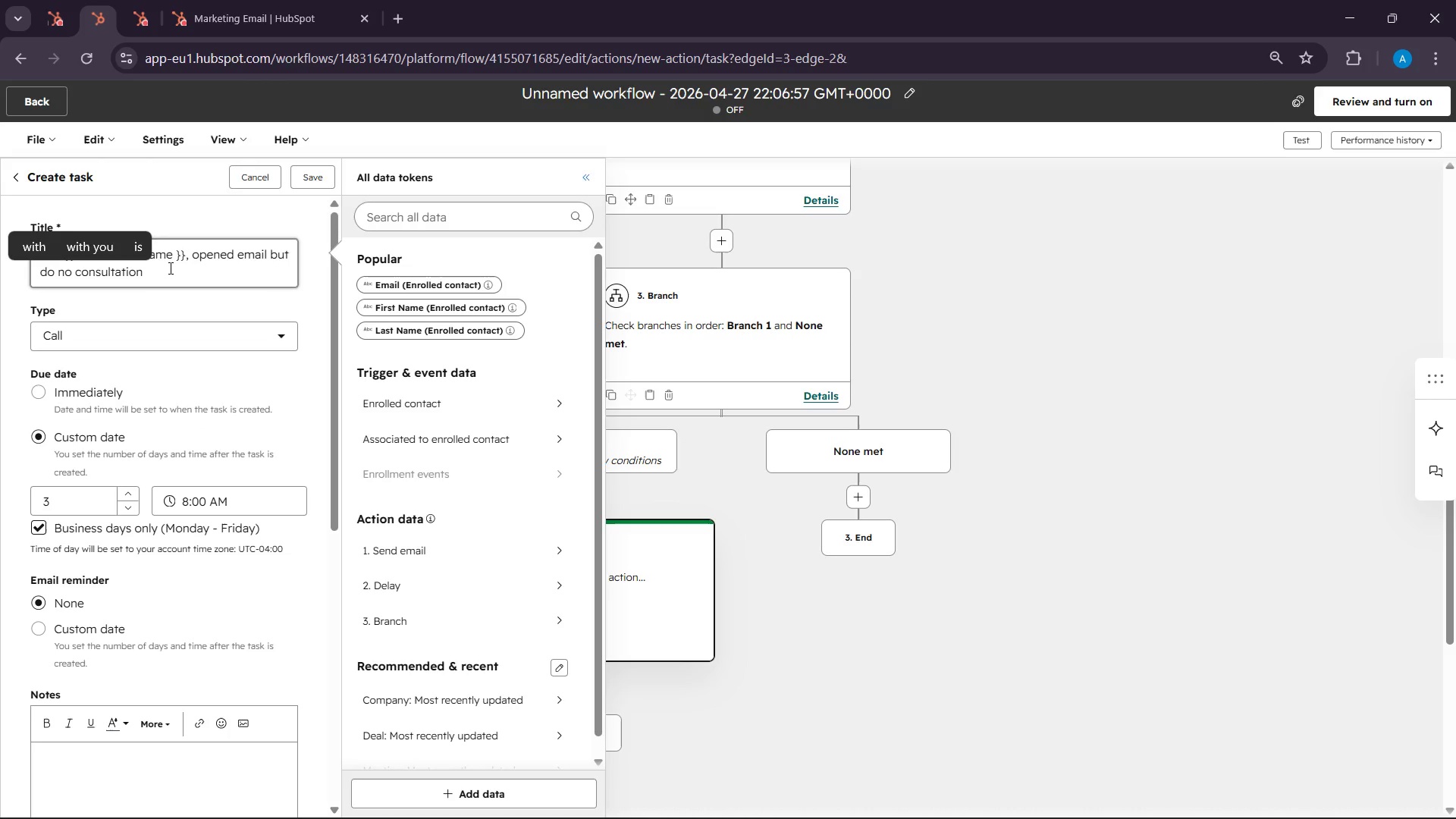 
type(n)
key(Backspace)
type(booked)
 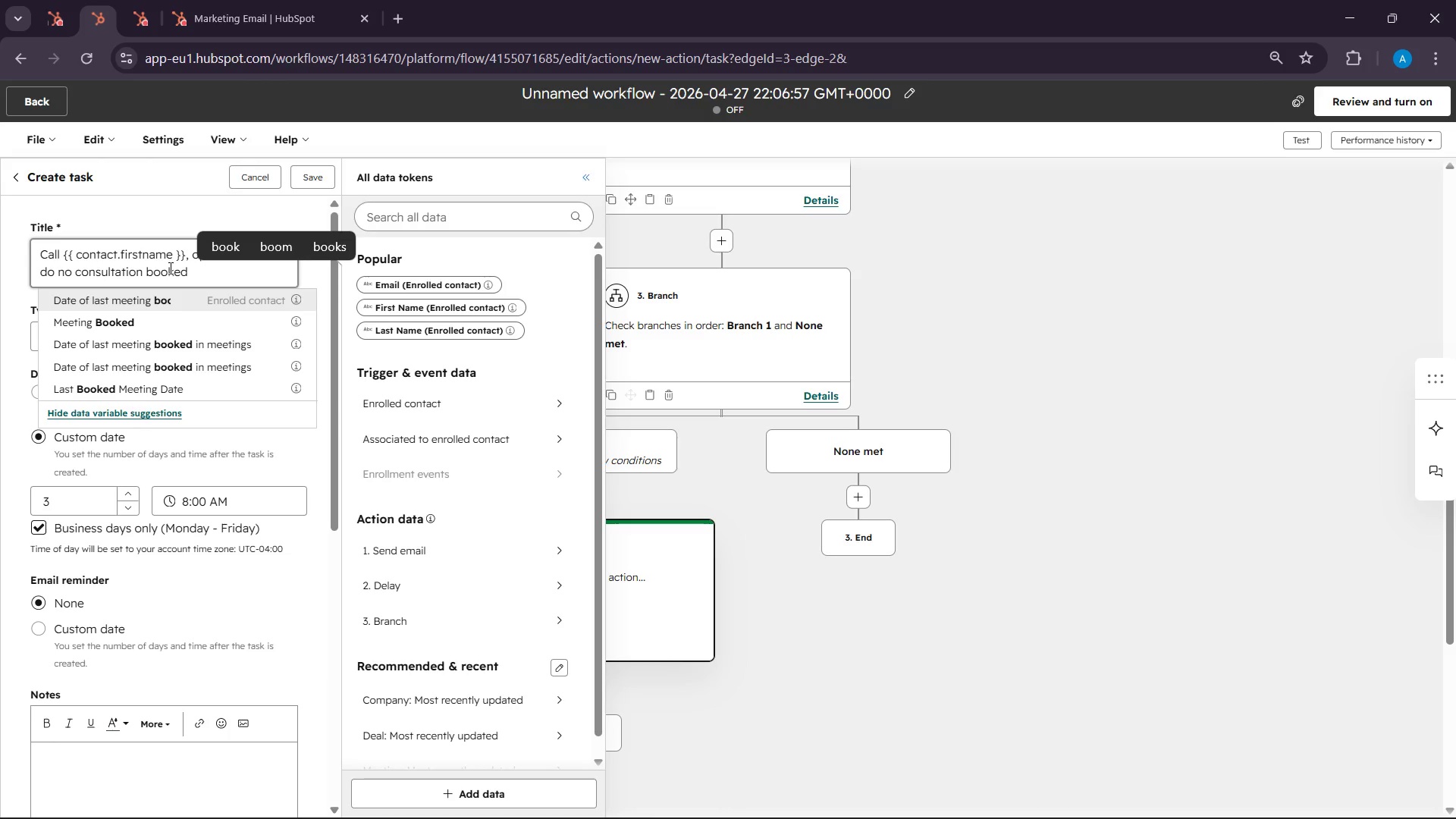 
left_click([322, 455])
 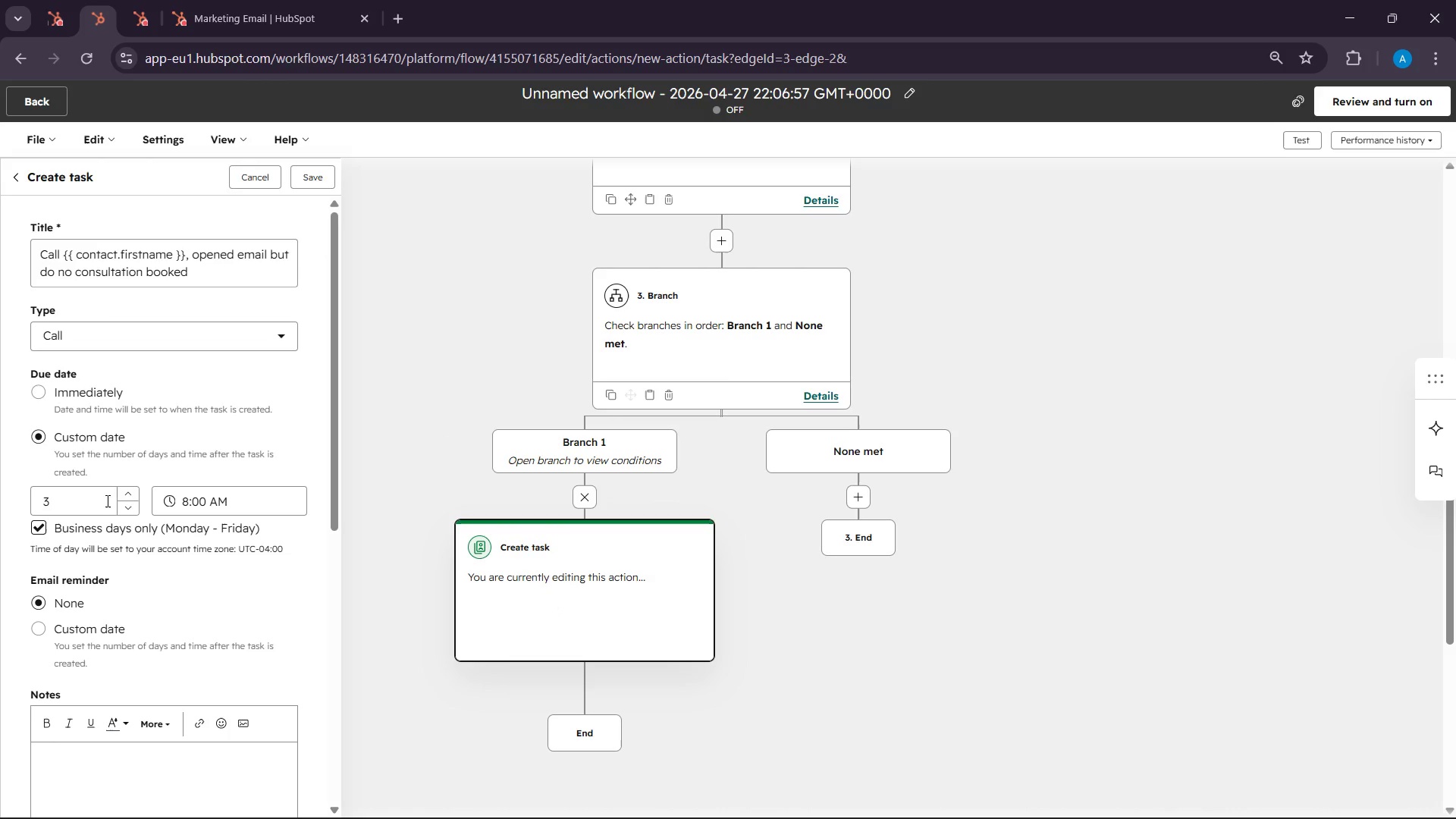 
scroll: coordinate [143, 463], scroll_direction: down, amount: 1.0
 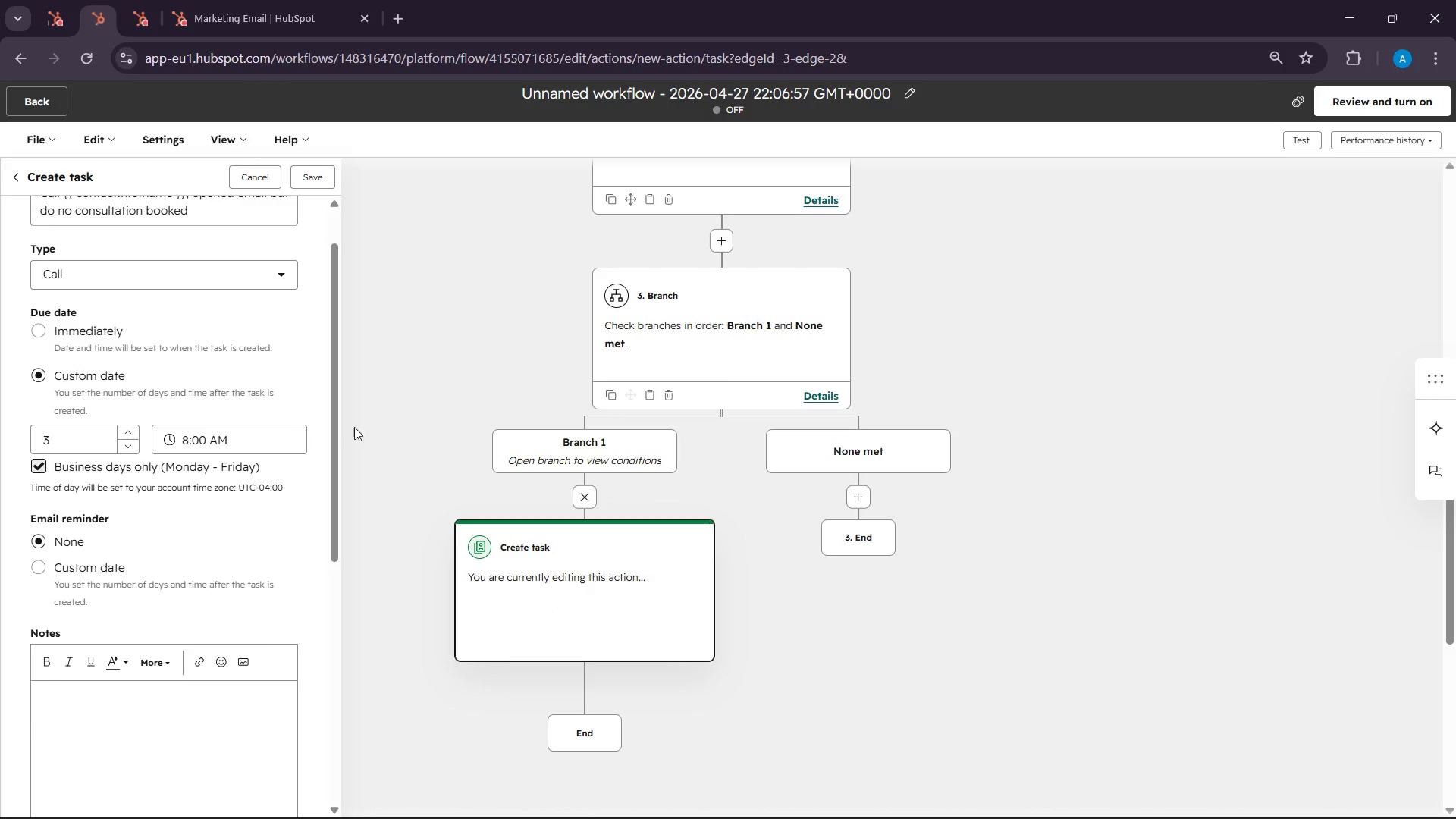 
wait(5.79)
 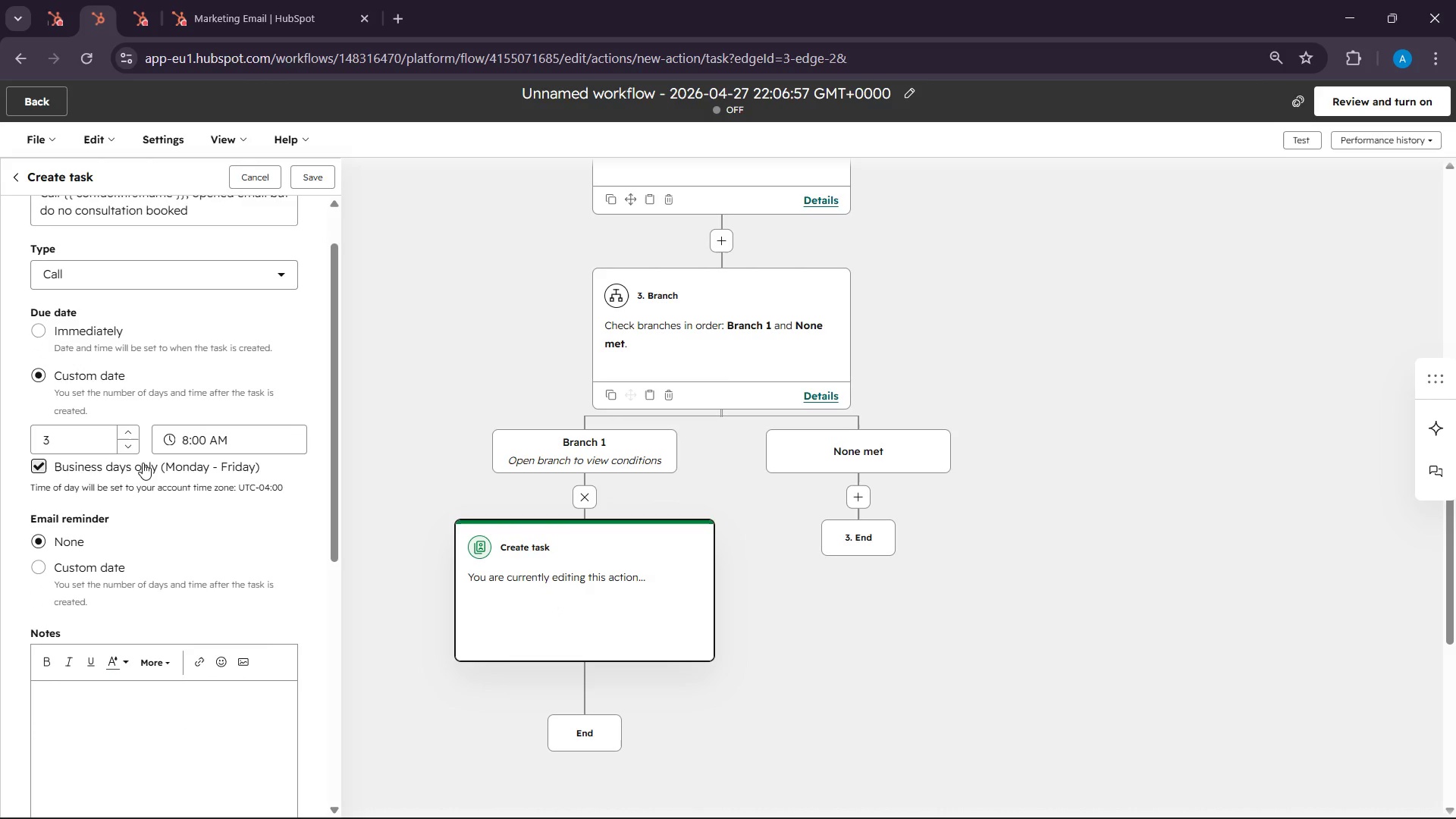 
double_click([139, 441])
 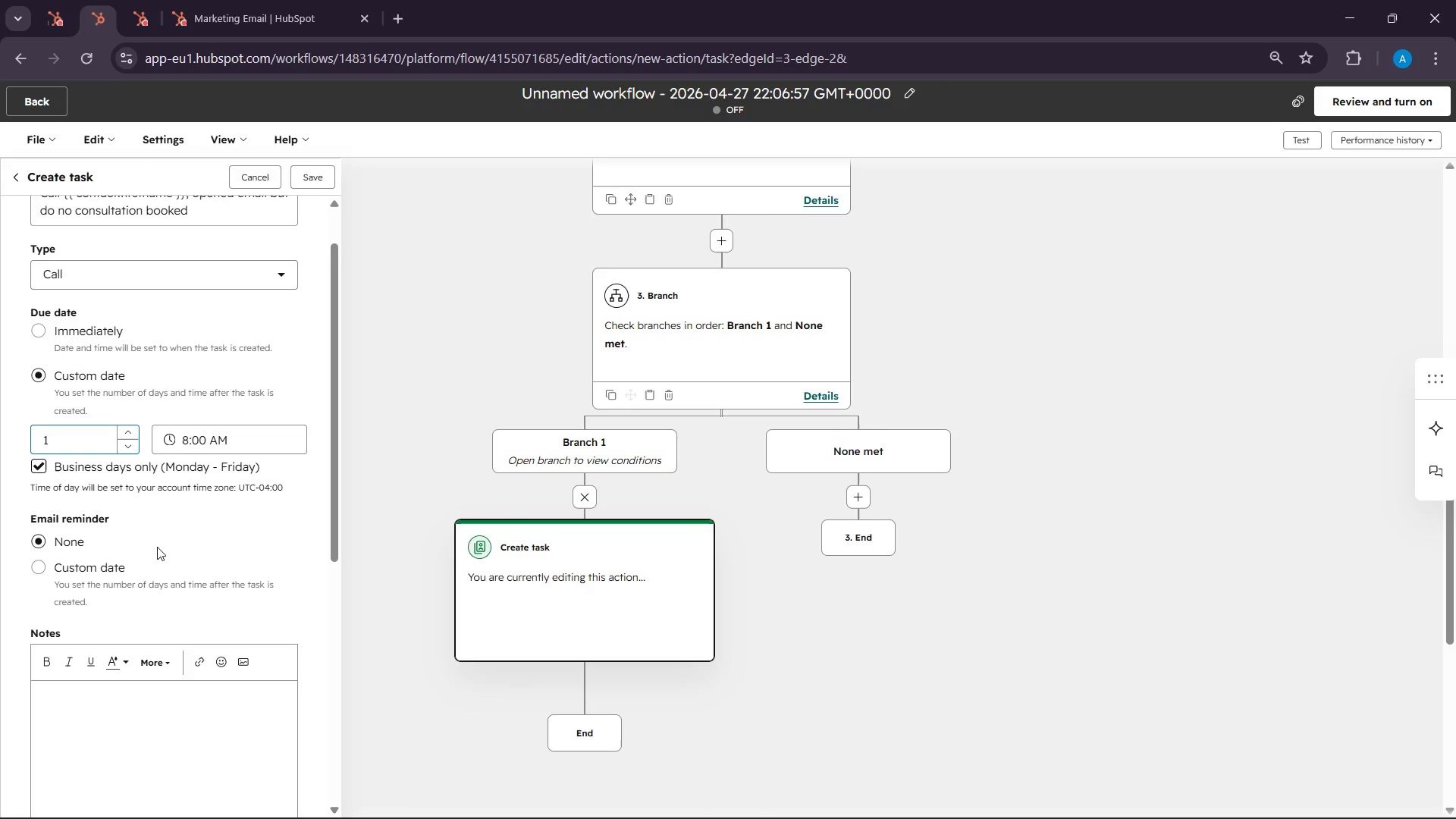 
left_click([158, 549])
 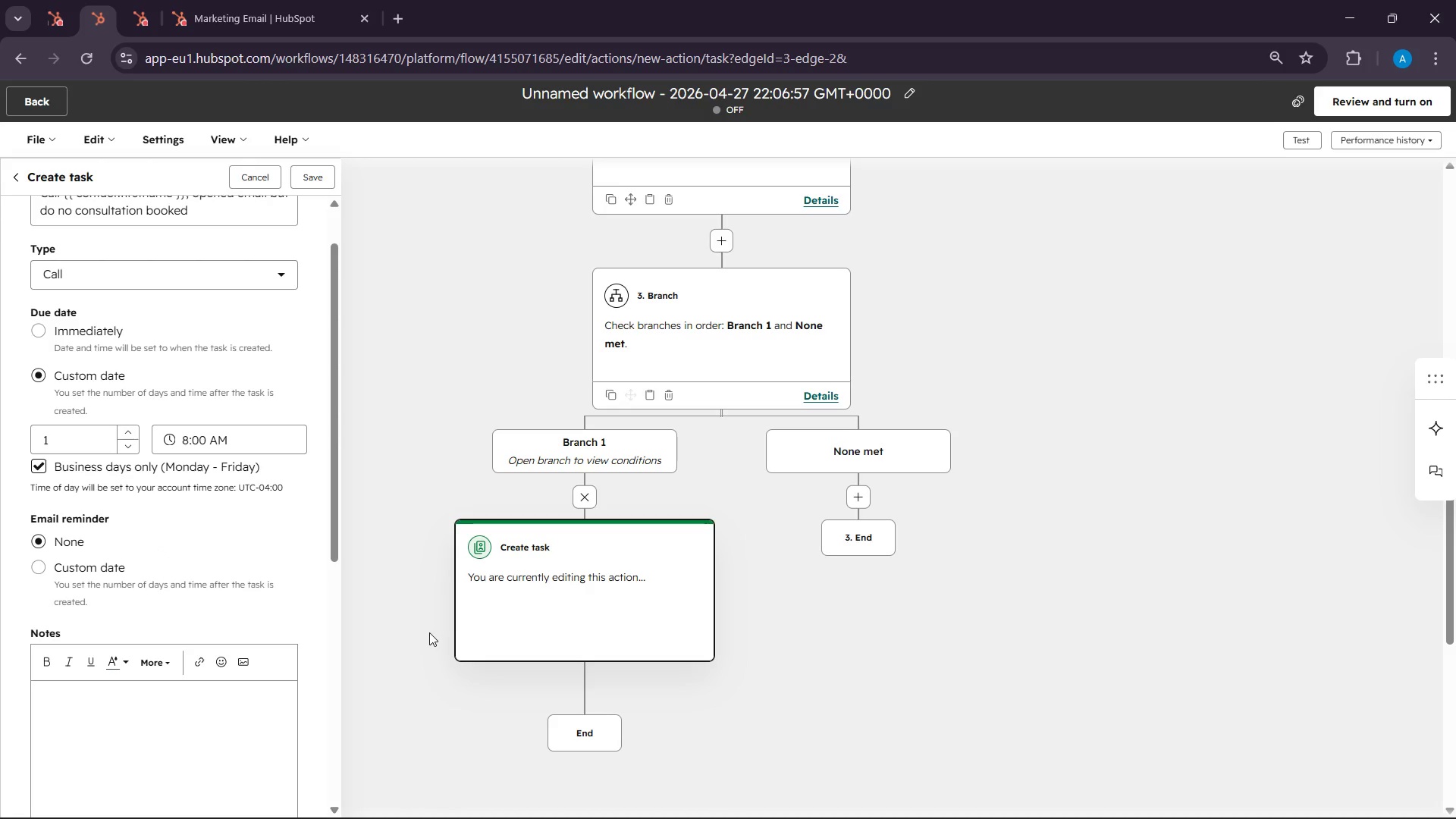 
scroll: coordinate [266, 637], scroll_direction: down, amount: 3.0
 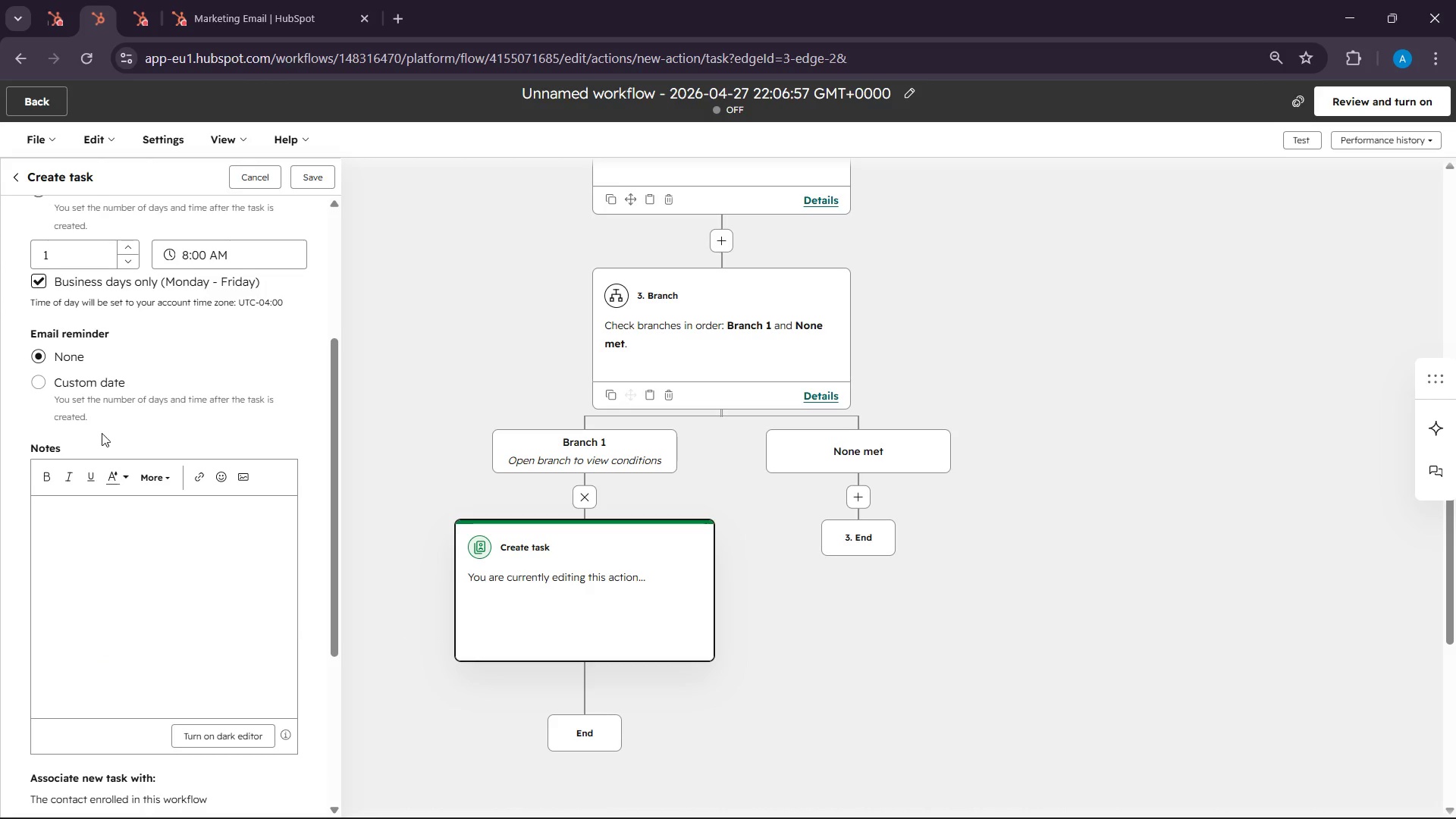 
left_click([69, 551])
 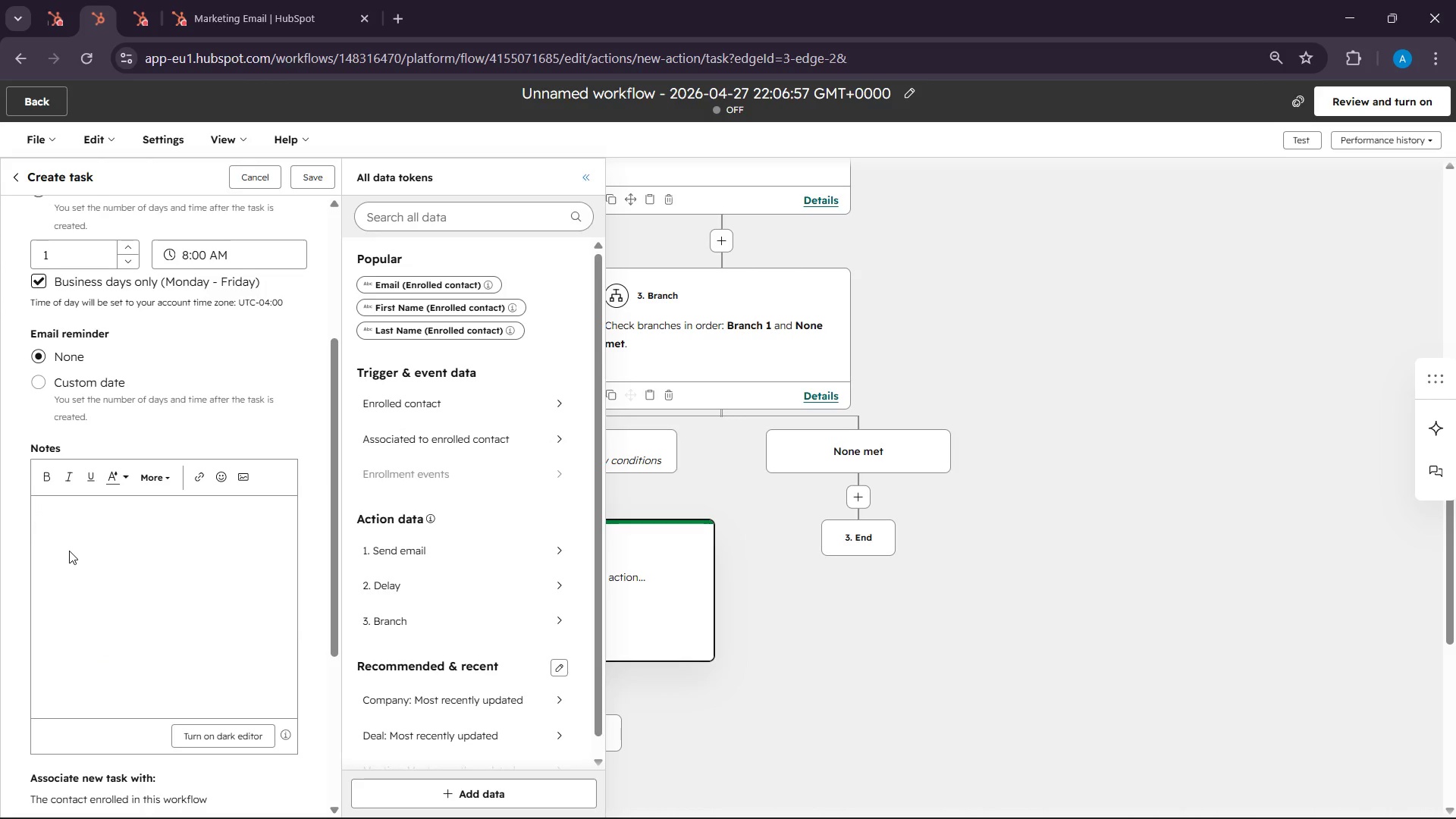 
left_click([69, 551])
 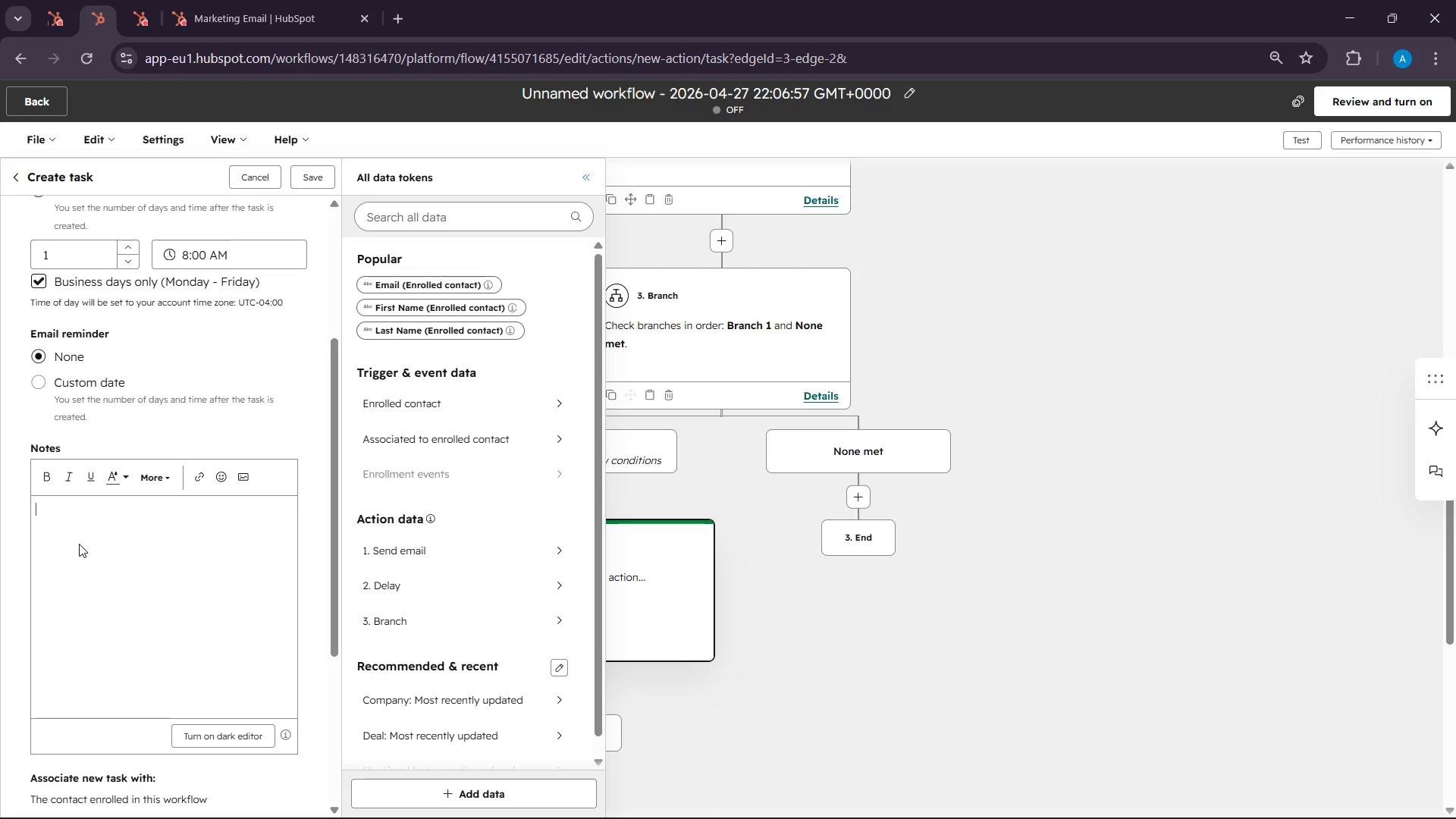 
type(Teh )
key(Backspace)
key(Backspace)
key(Backspace)
type(he lead opend rh)
key(Backspace)
key(Backspace)
type(the )
key(Backspace)
key(Backspace)
key(Backspace)
key(Backspace)
key(Backspace)
key(Backspace)
type(ed the follo)
 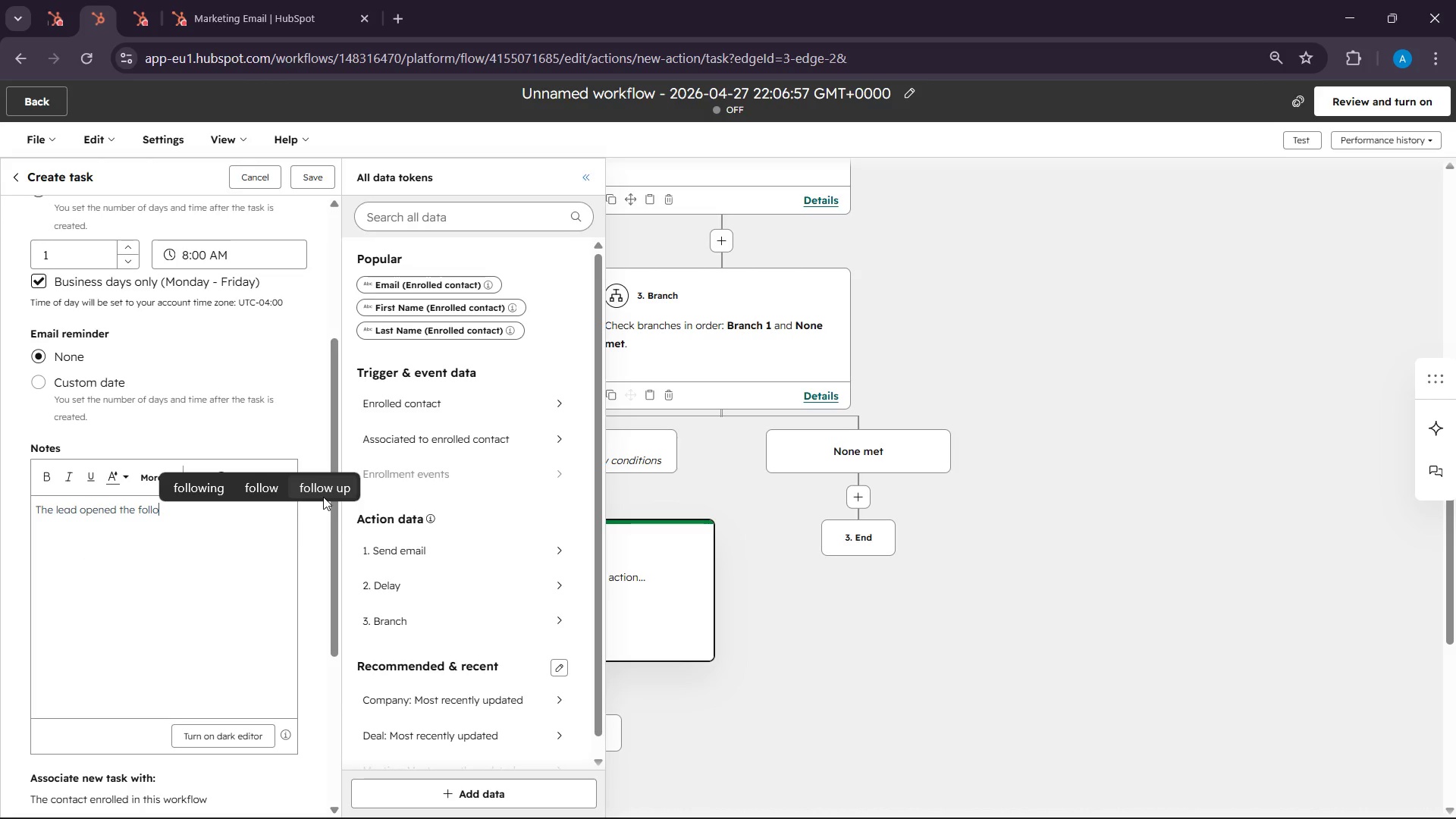 
left_click([333, 490])
 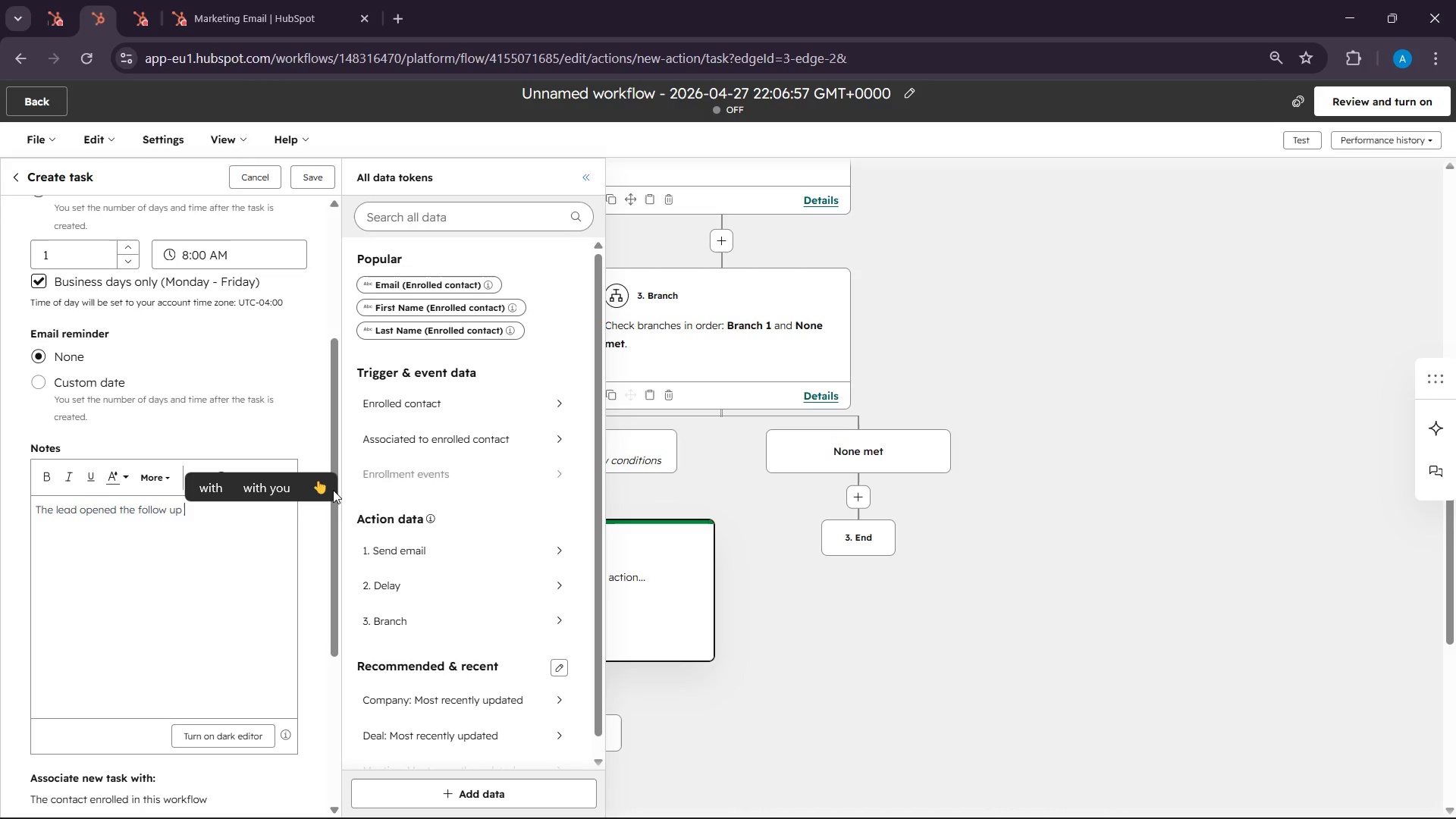 
type(upe)
key(Backspace)
type( email )
 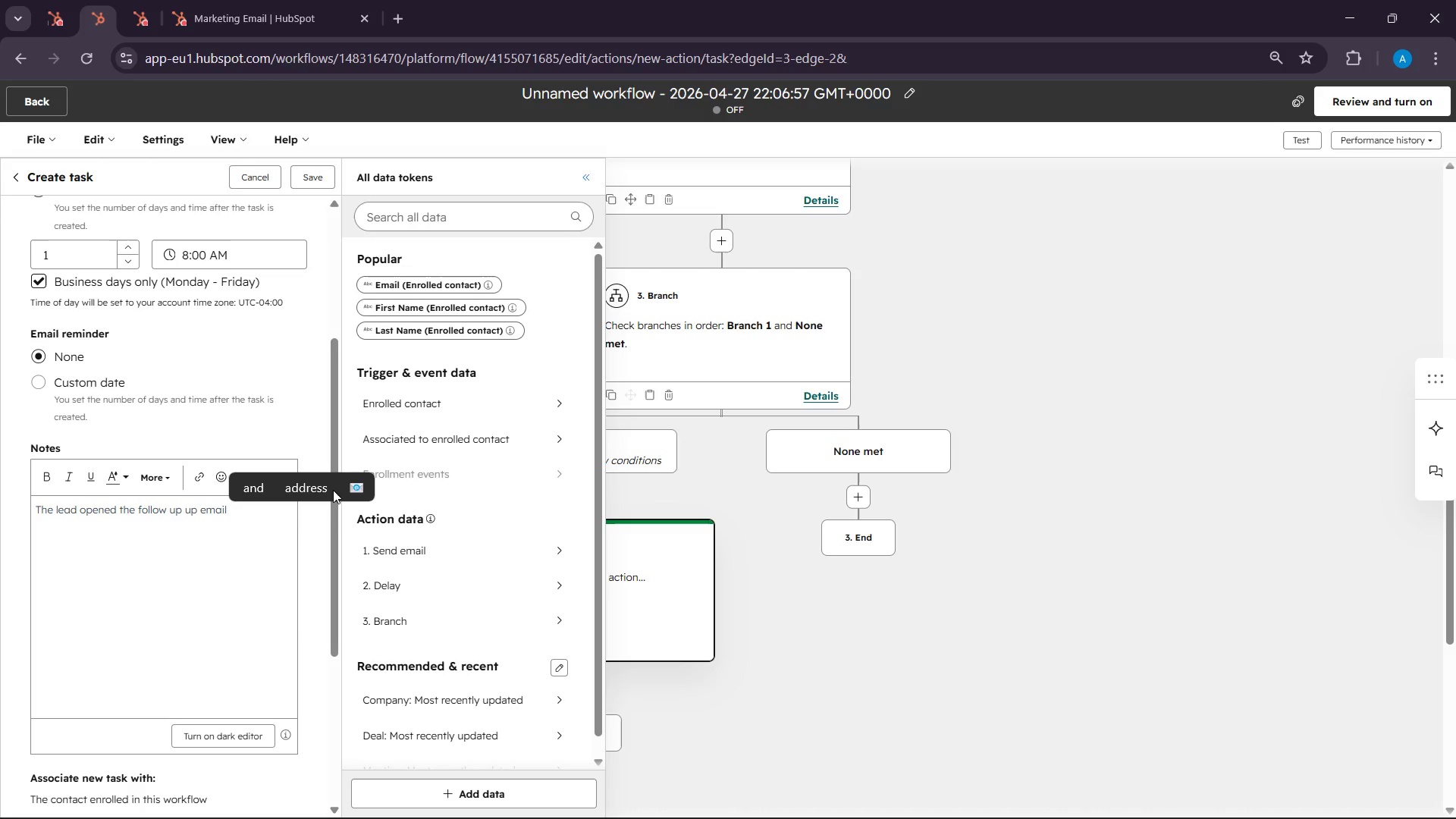 
wait(129.91)
 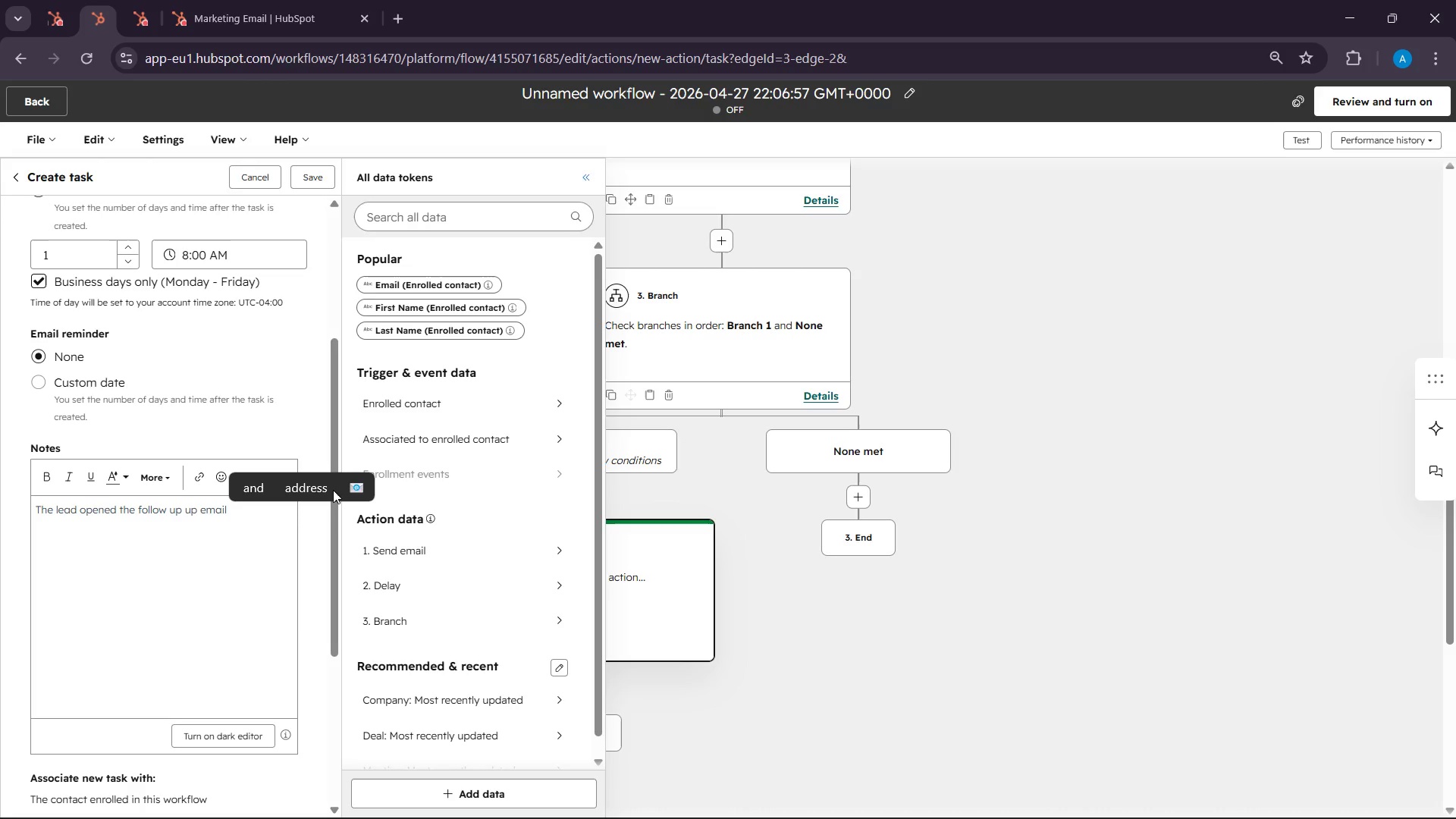 
type(but did not click the cuns)
key(Backspace)
key(Backspace)
key(Backspace)
type(onsul)
 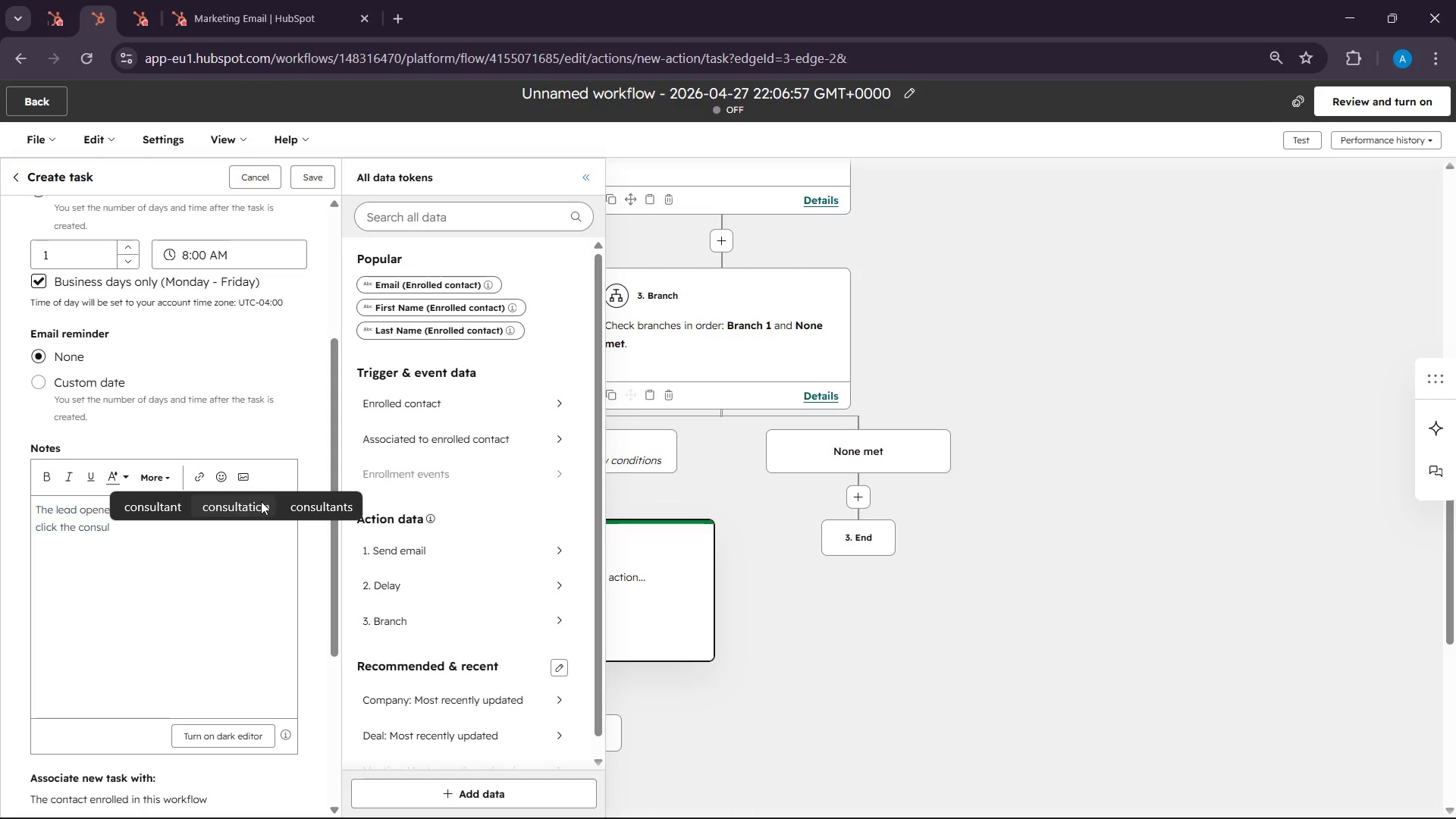 
left_click([259, 504])
 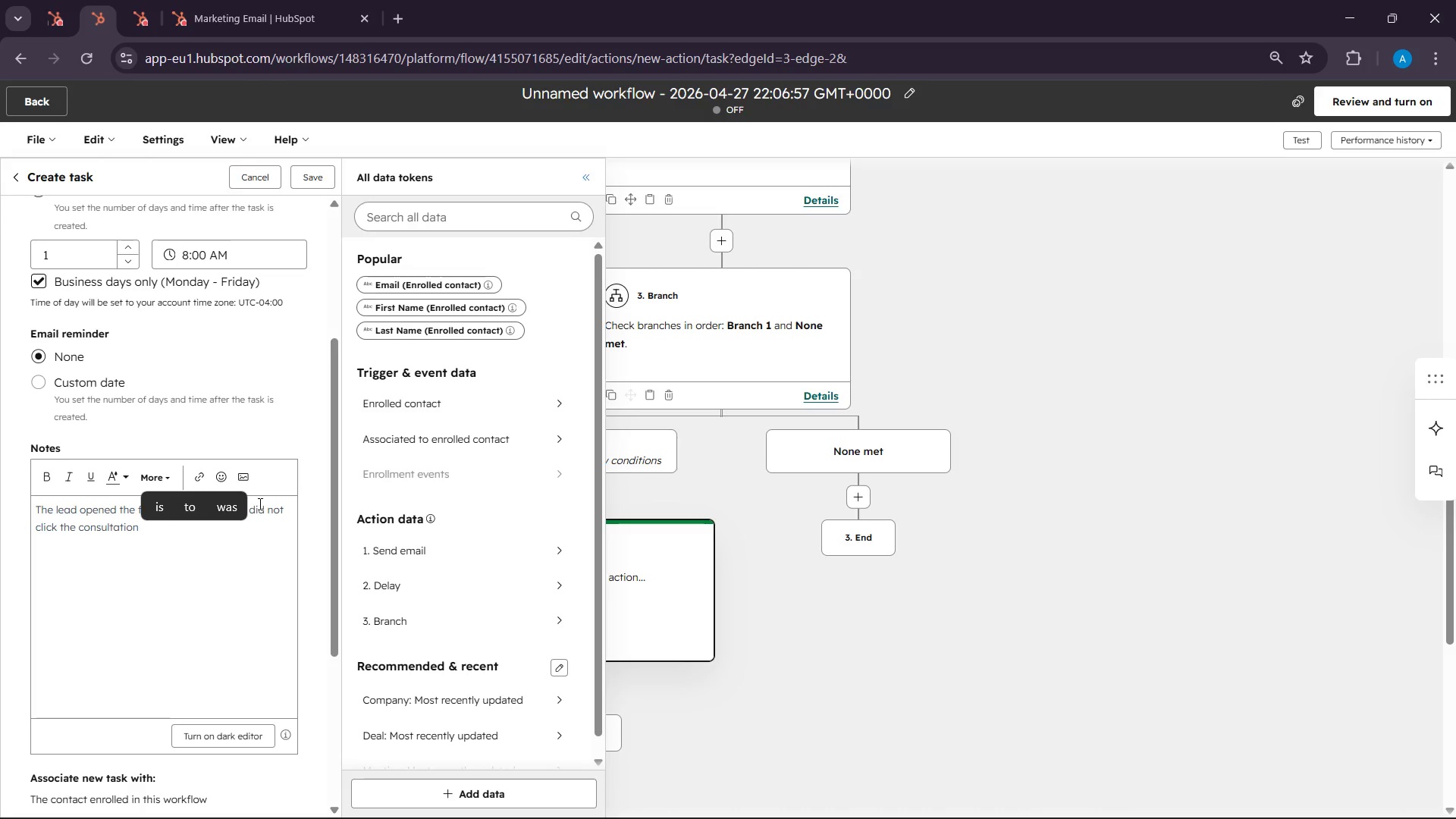 
type(link)
 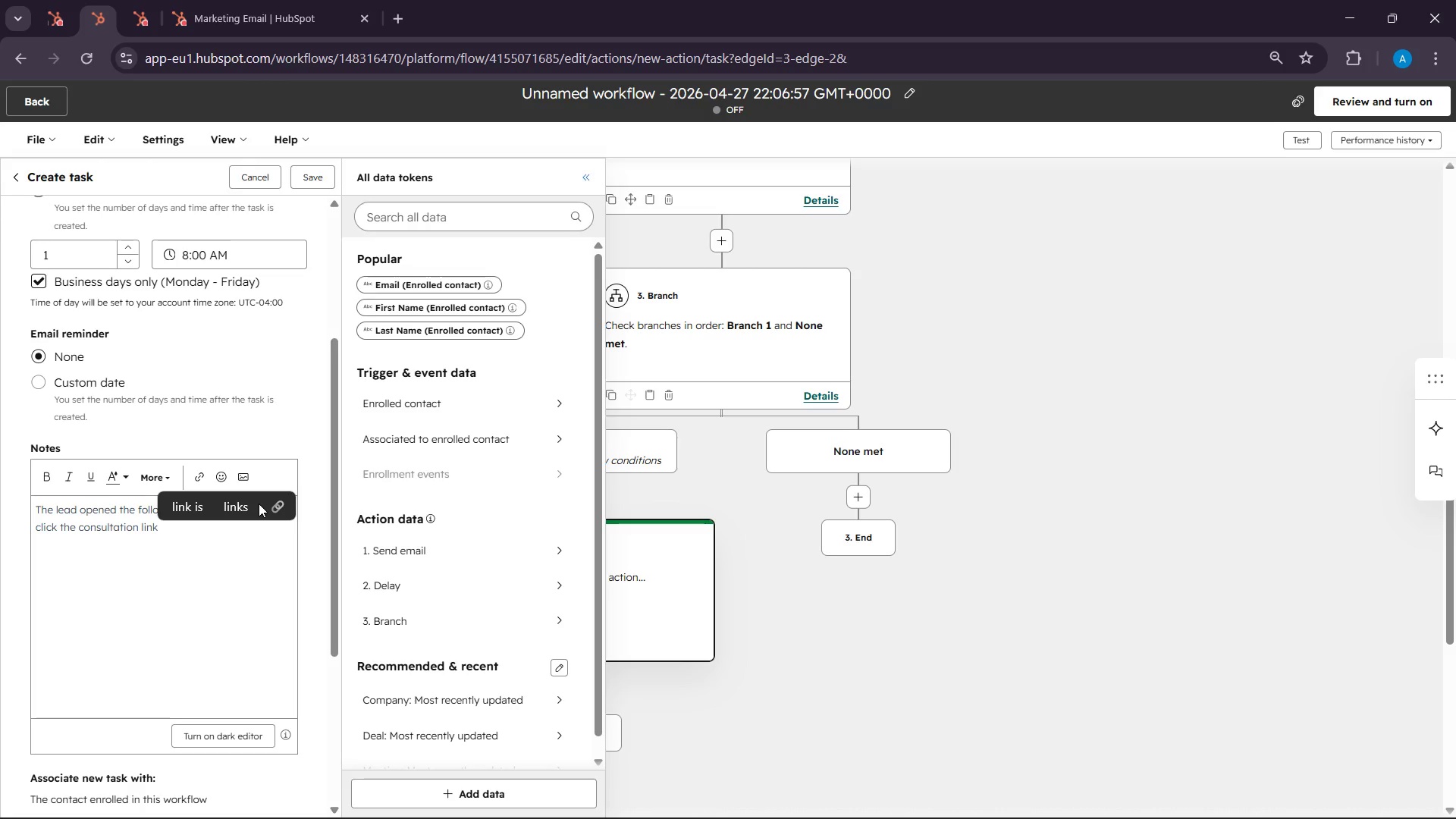 
wait(6.73)
 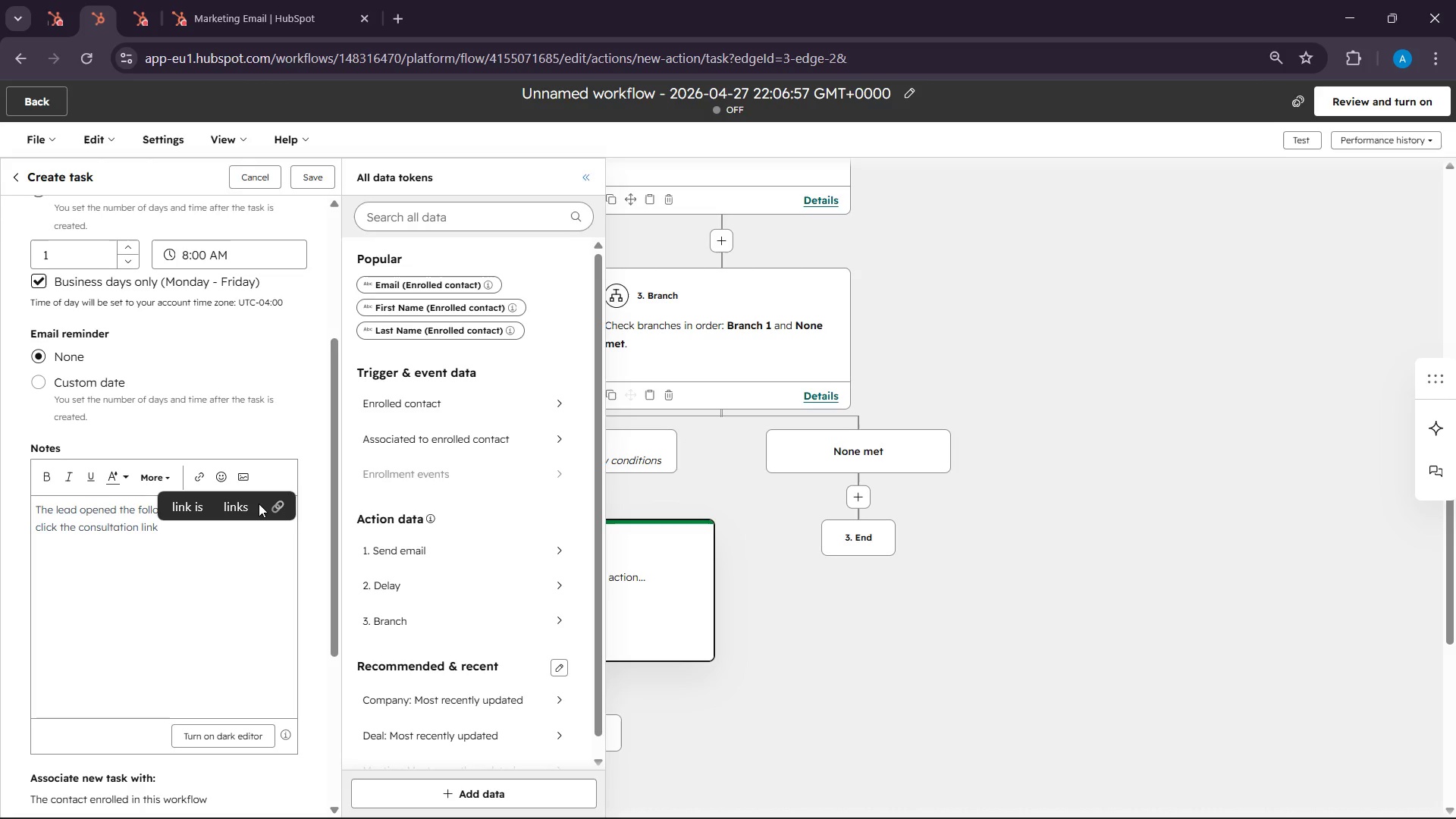 
key(Backspace)
type(k, call )
key(Backspace)
key(Backspace)
key(Backspace)
key(Backspace)
key(Backspace)
 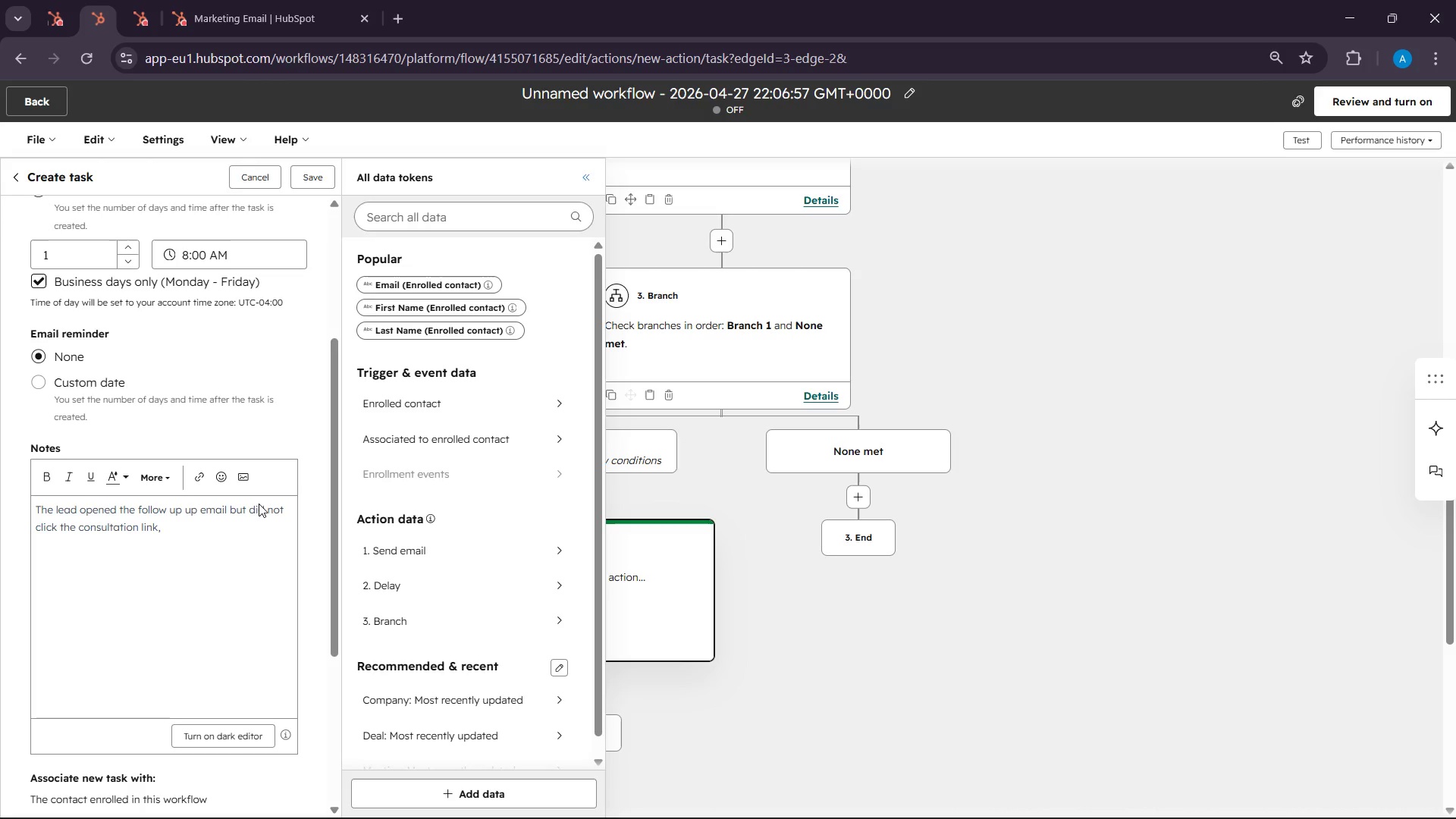 
key(Enter)
 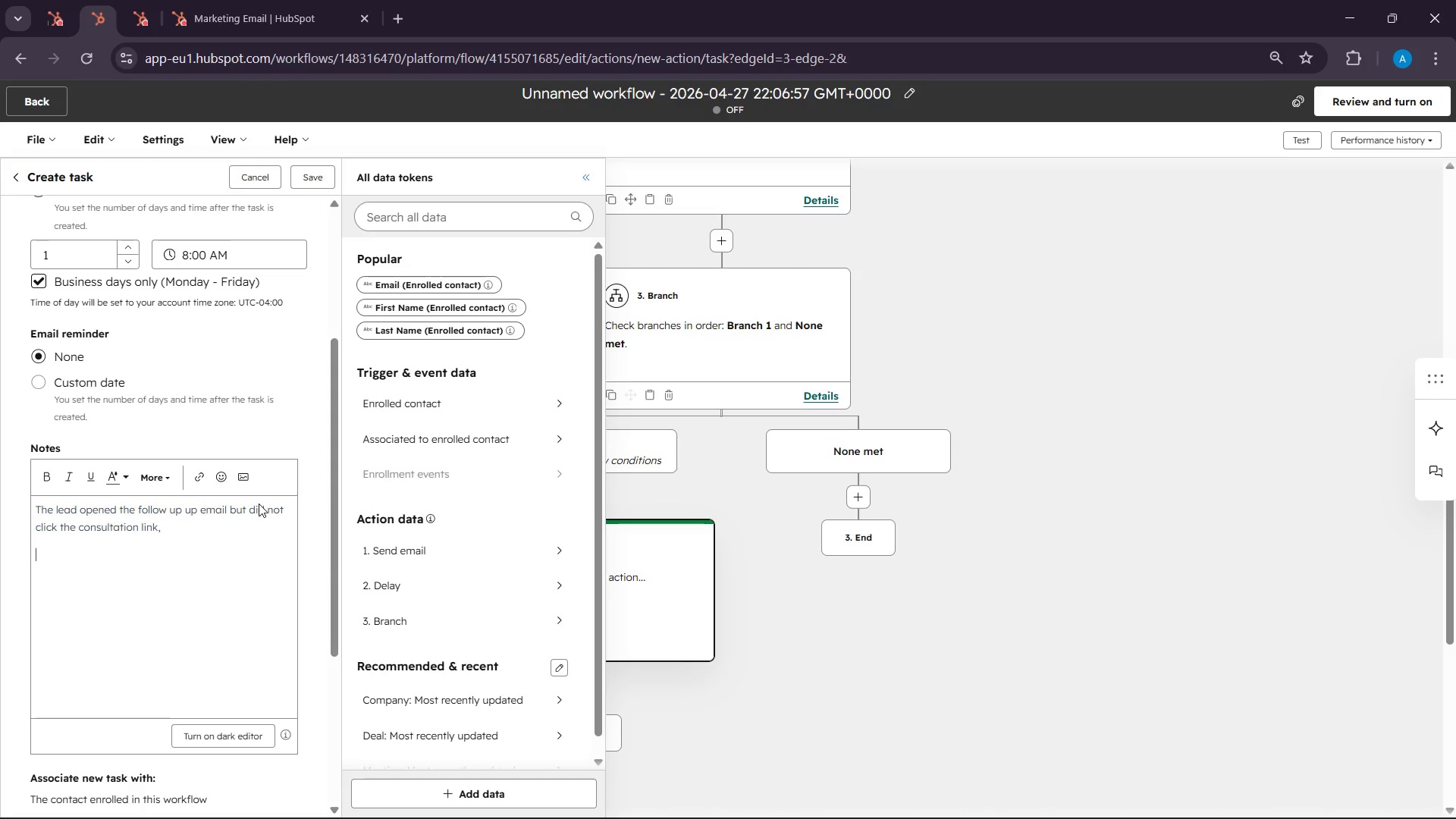 
type(Call to personal)
 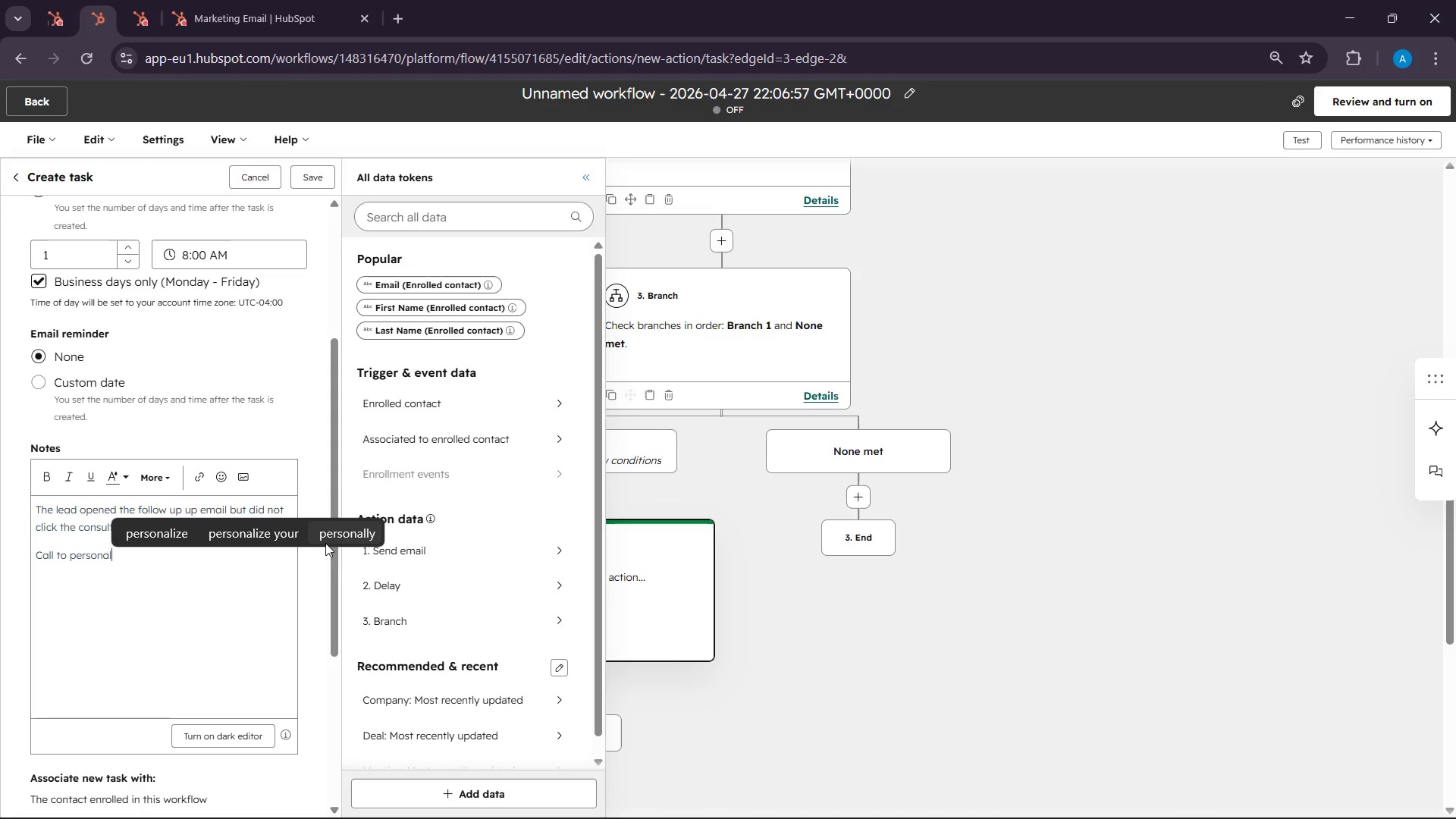 
left_click([367, 531])
 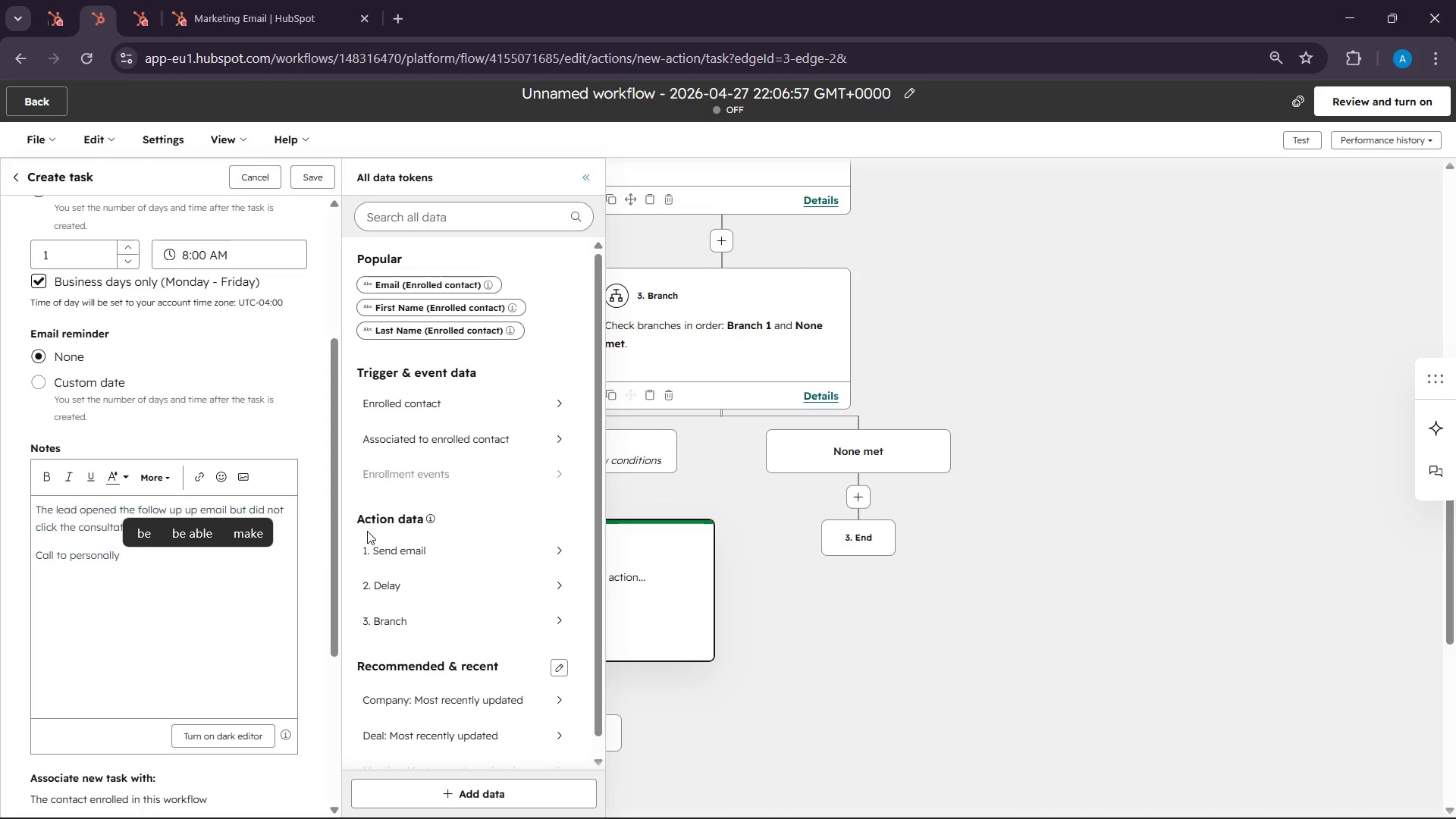 
type(offert )
key(Backspace)
key(Backspace)
type( the link)
 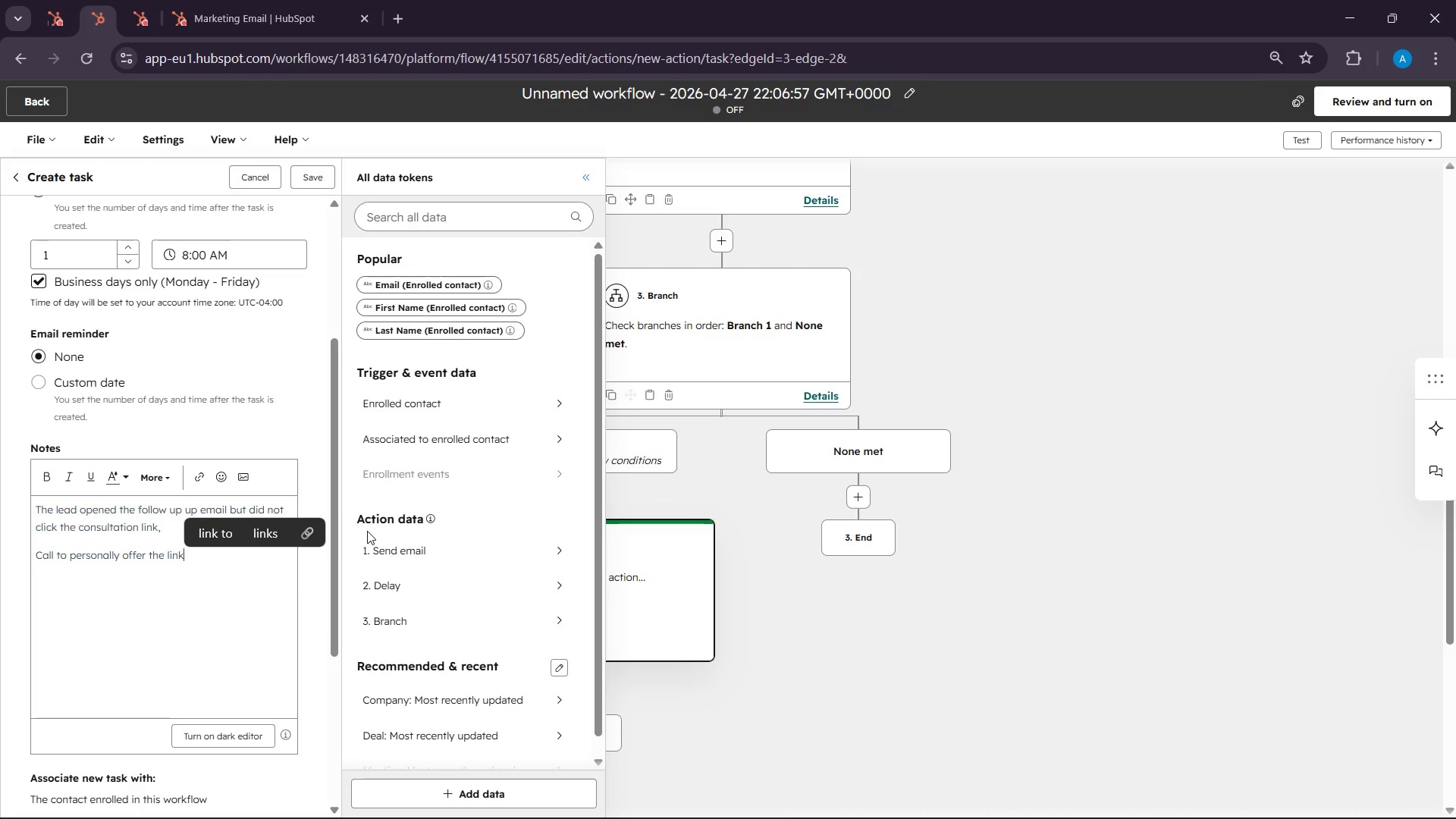 
wait(23.26)
 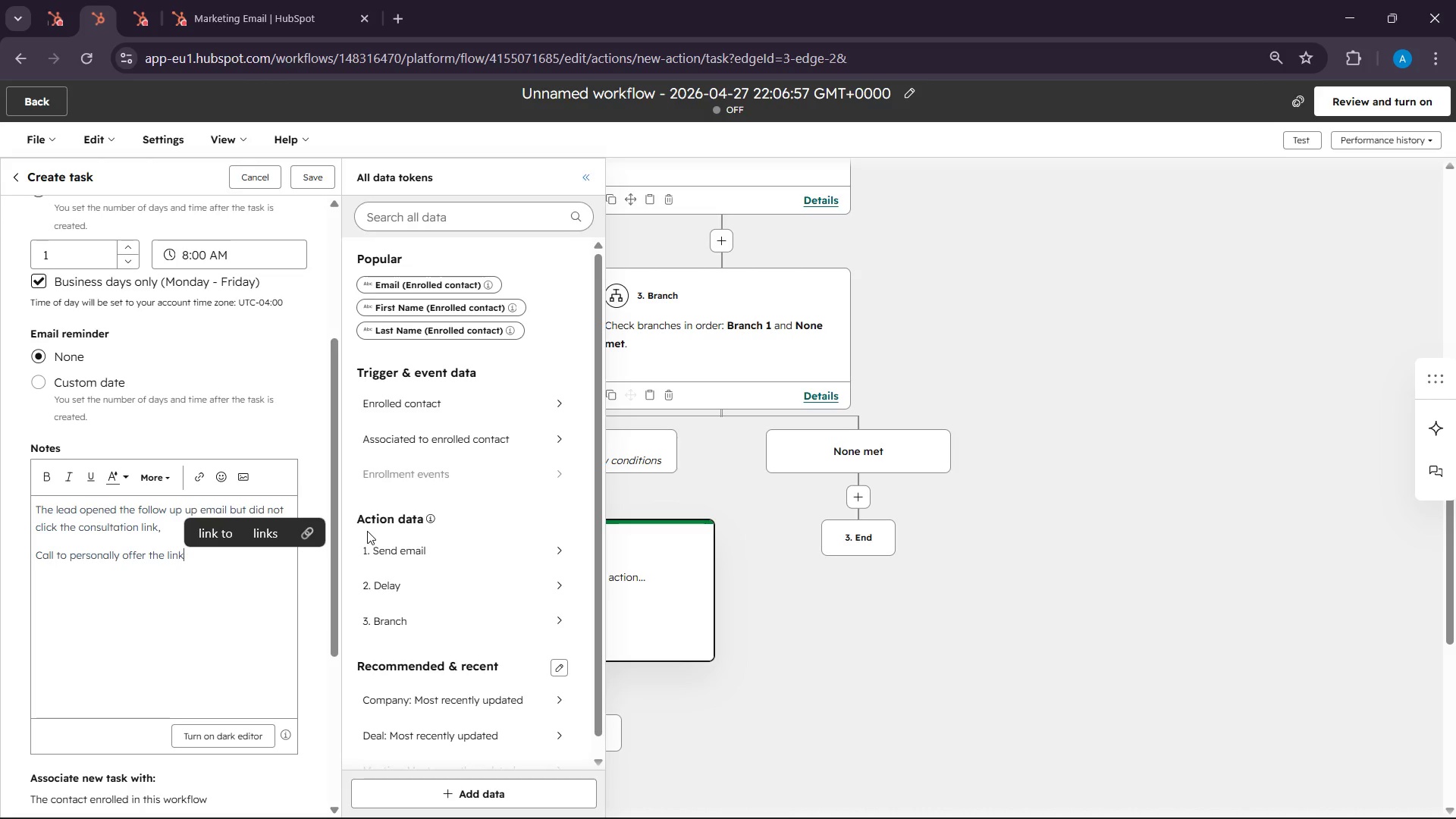 
key(Backspace)
key(Backspace)
key(Backspace)
key(Backspace)
key(Backspace)
key(Backspace)
type(e design mockup and consultation)
 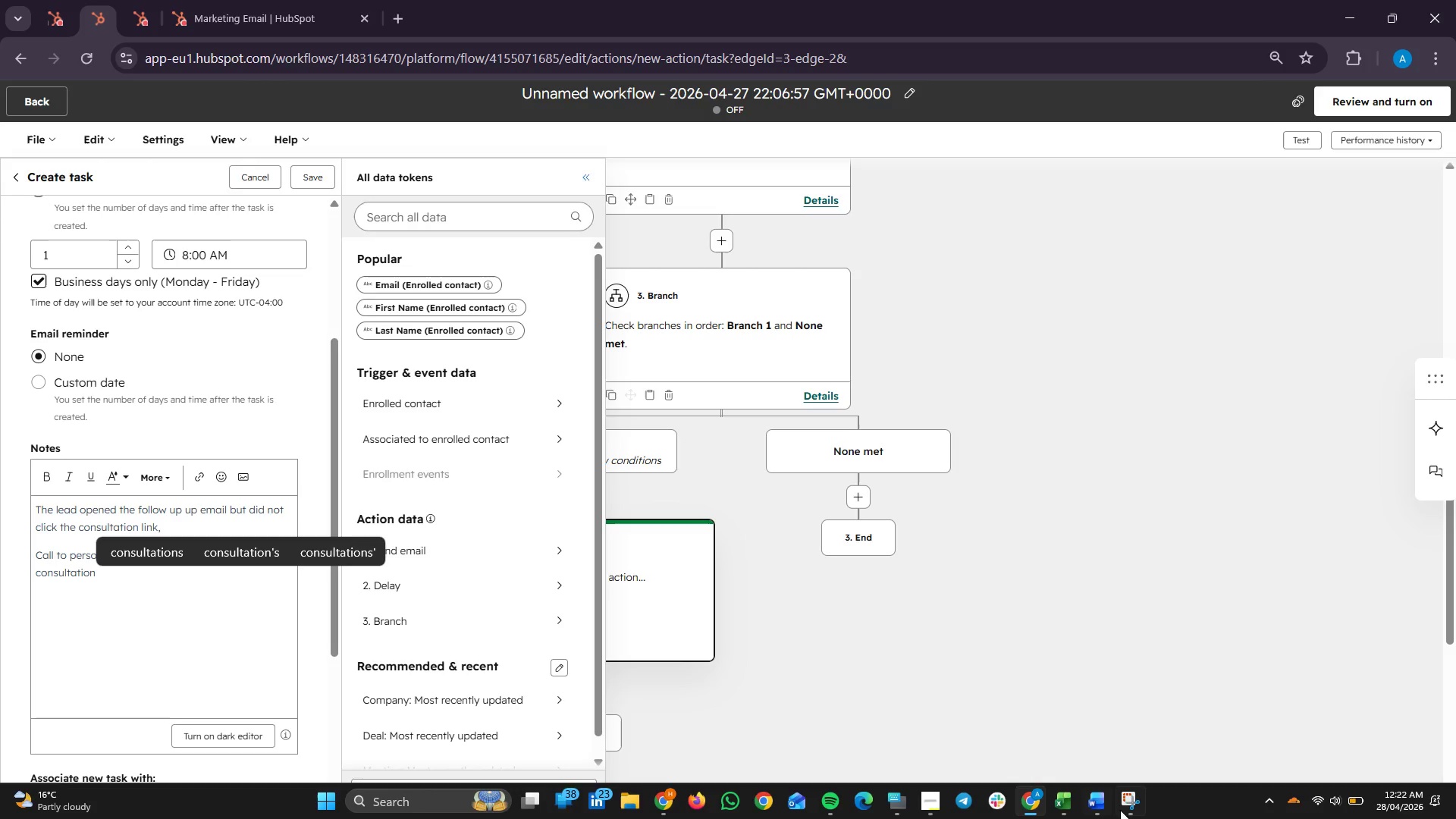 
left_click([1107, 814])
 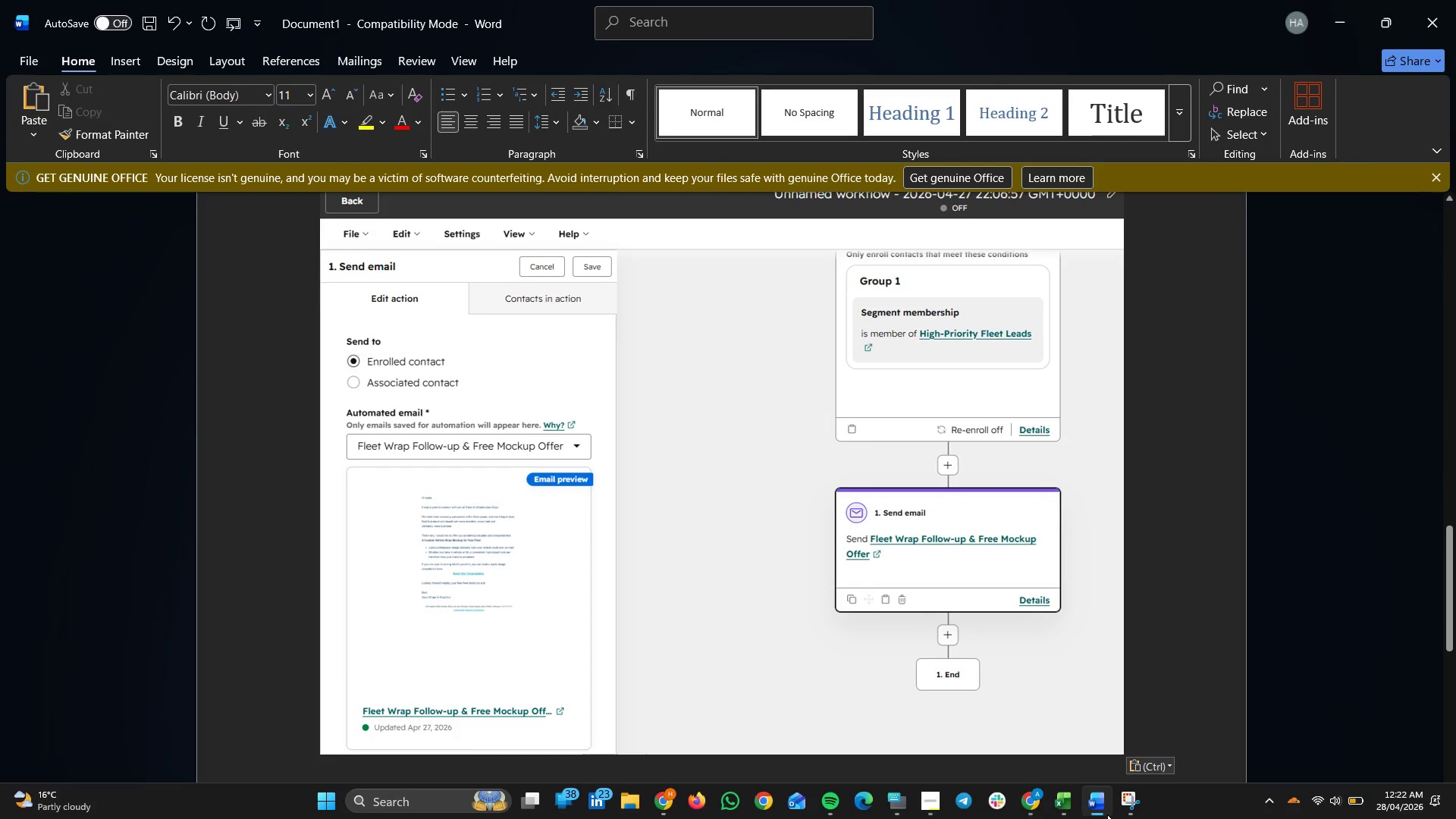 
left_click([1107, 814])
 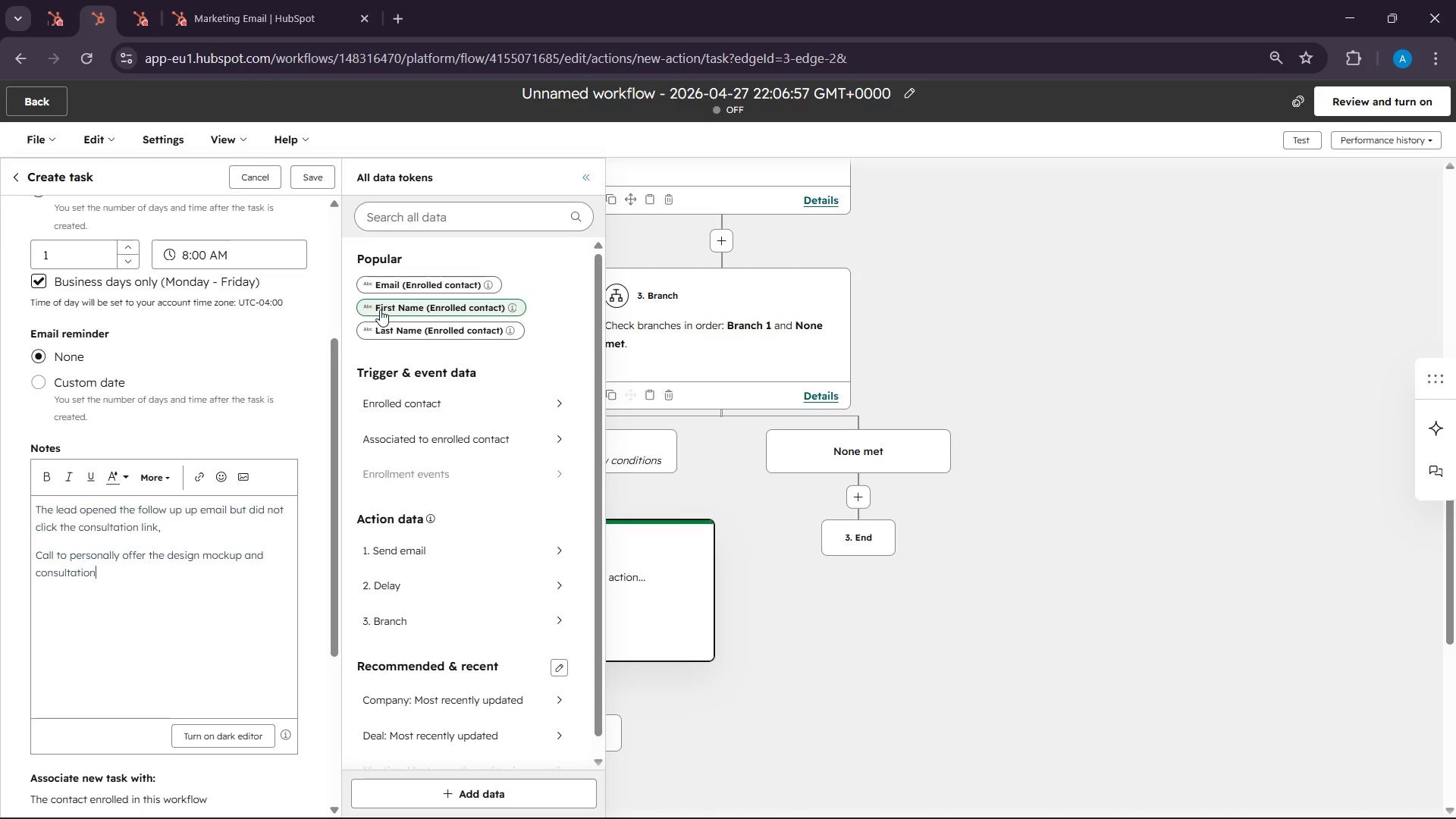 
wait(5.3)
 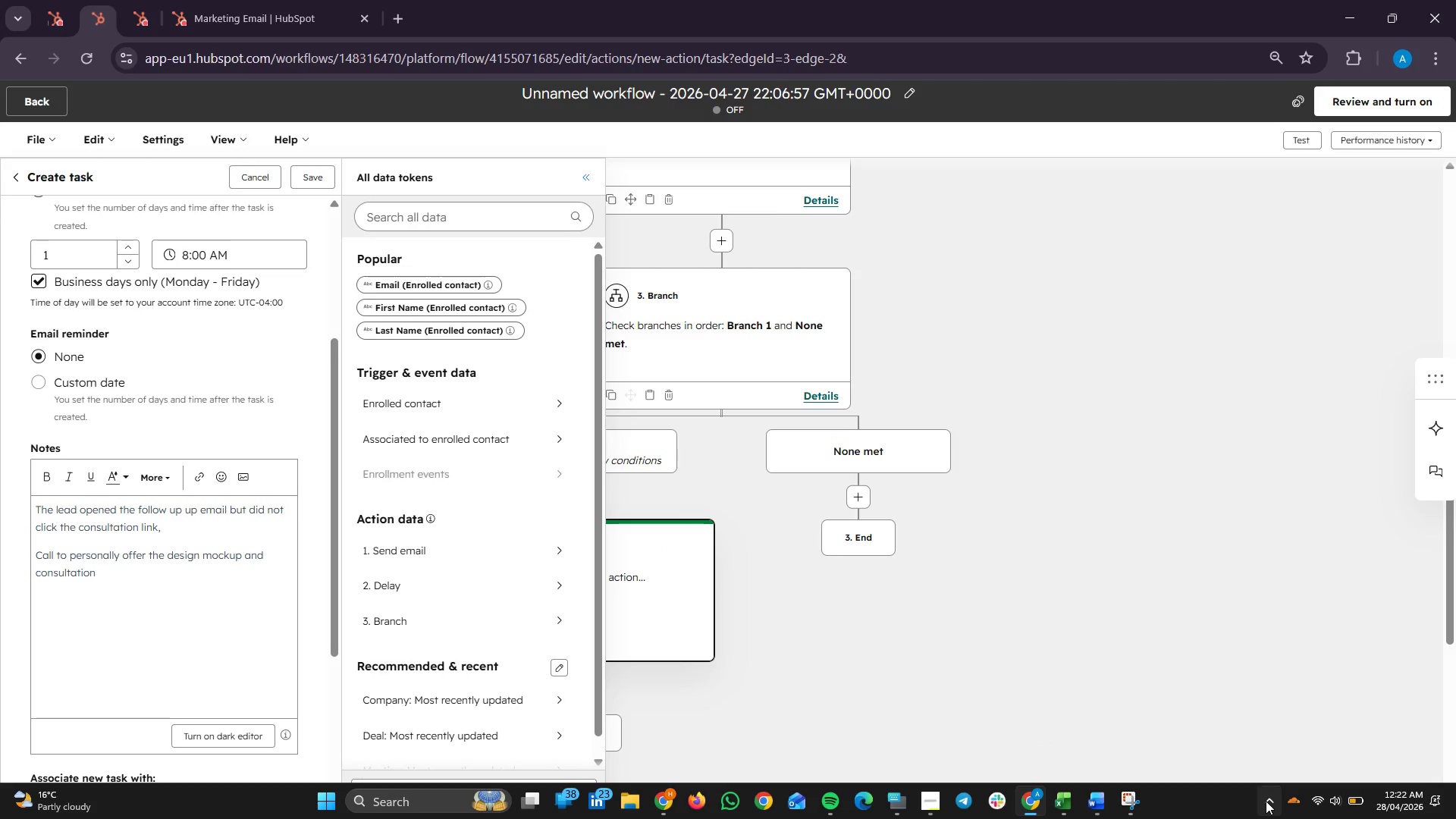 
scroll: coordinate [108, 540], scroll_direction: down, amount: 9.0
 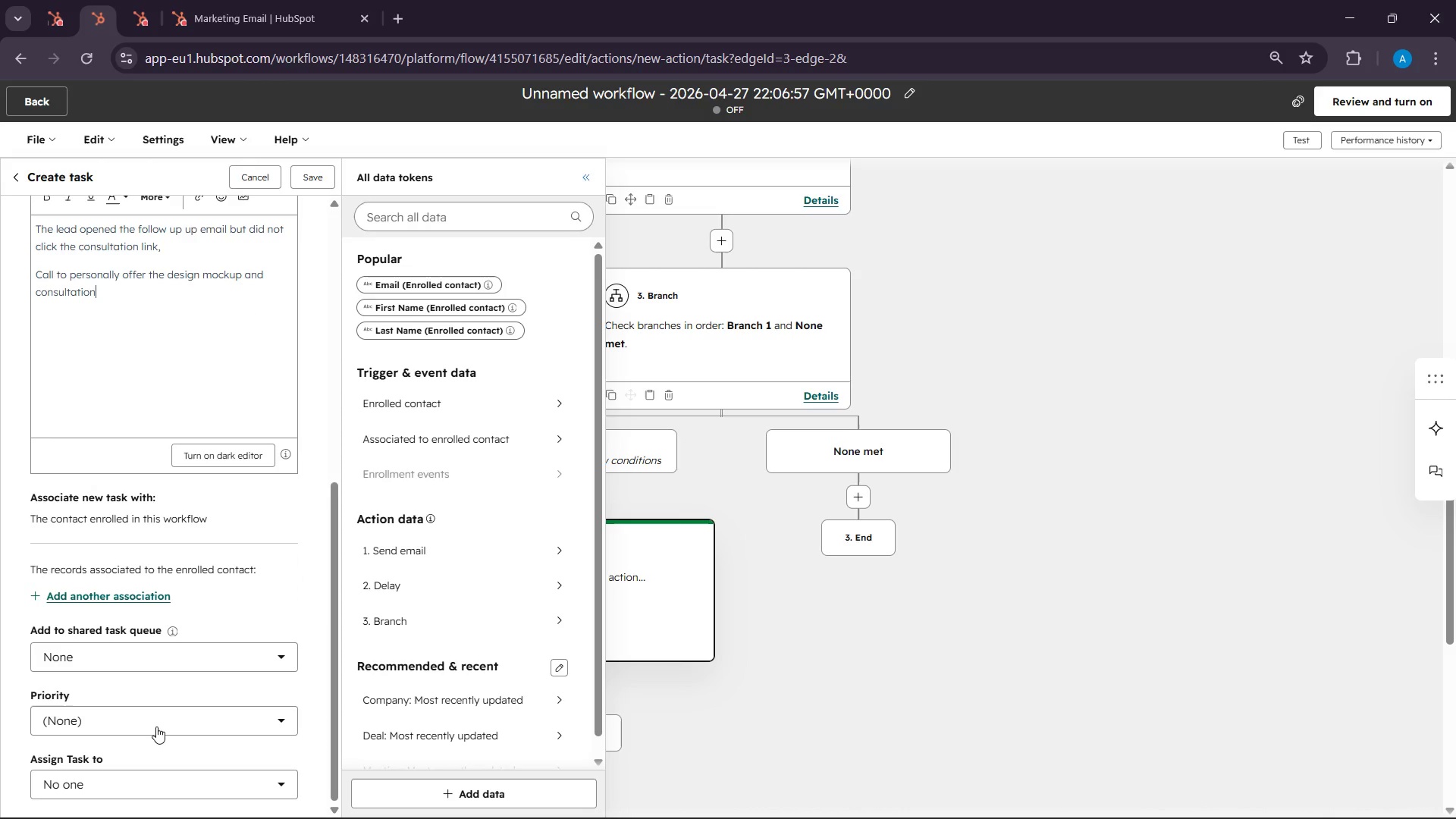 
left_click([156, 726])
 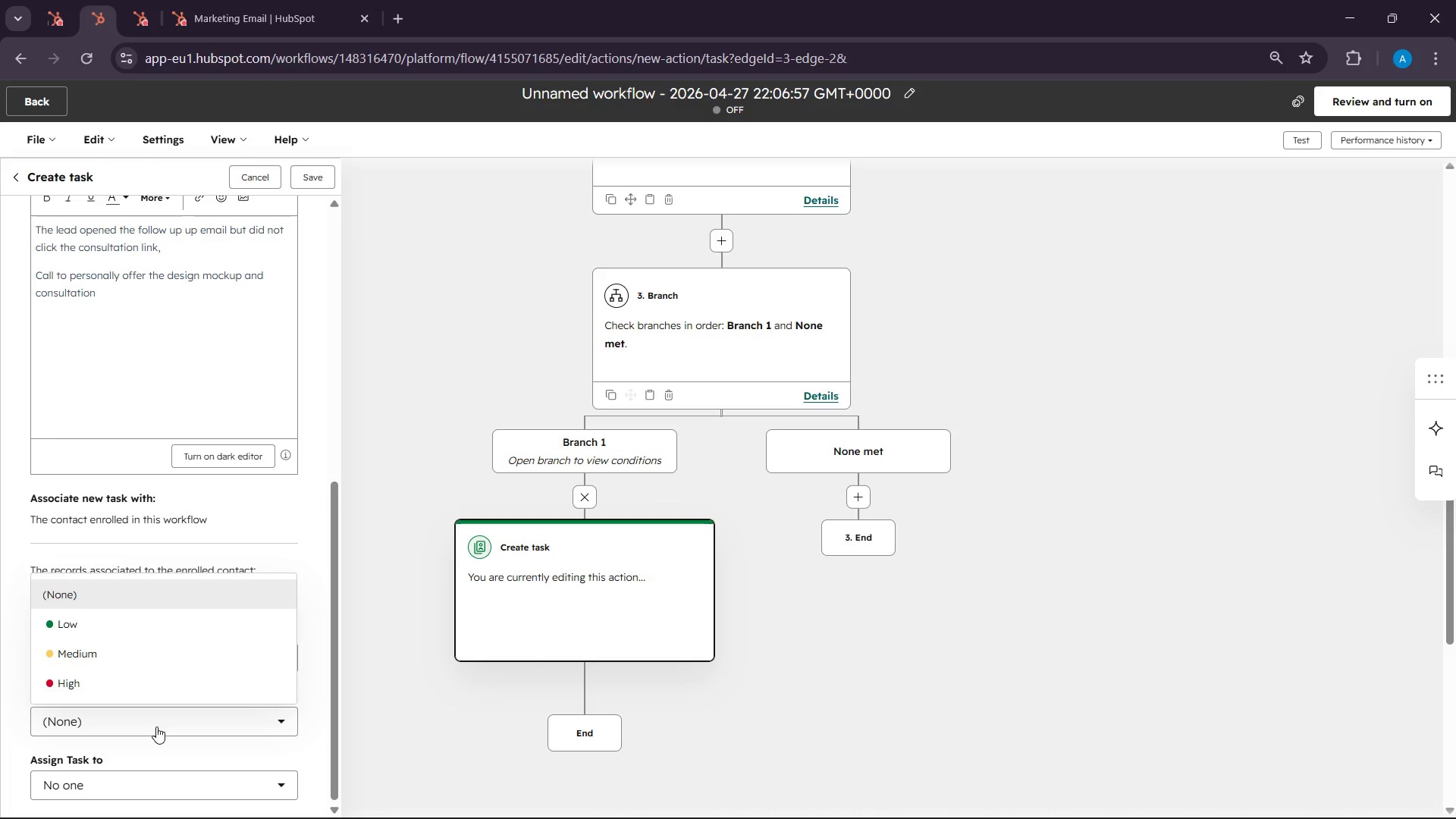 
left_click([156, 726])
 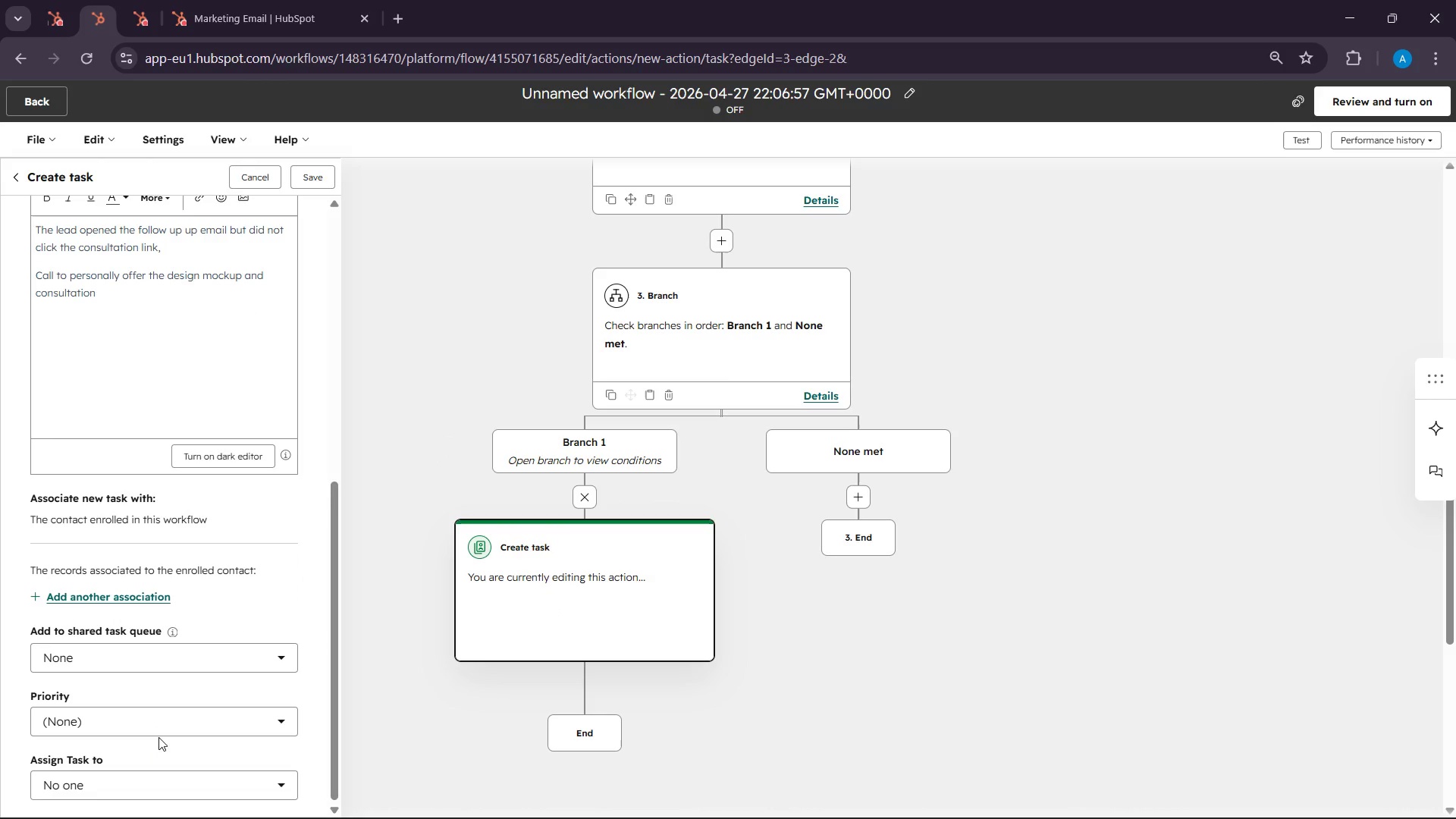 
left_click([158, 718])
 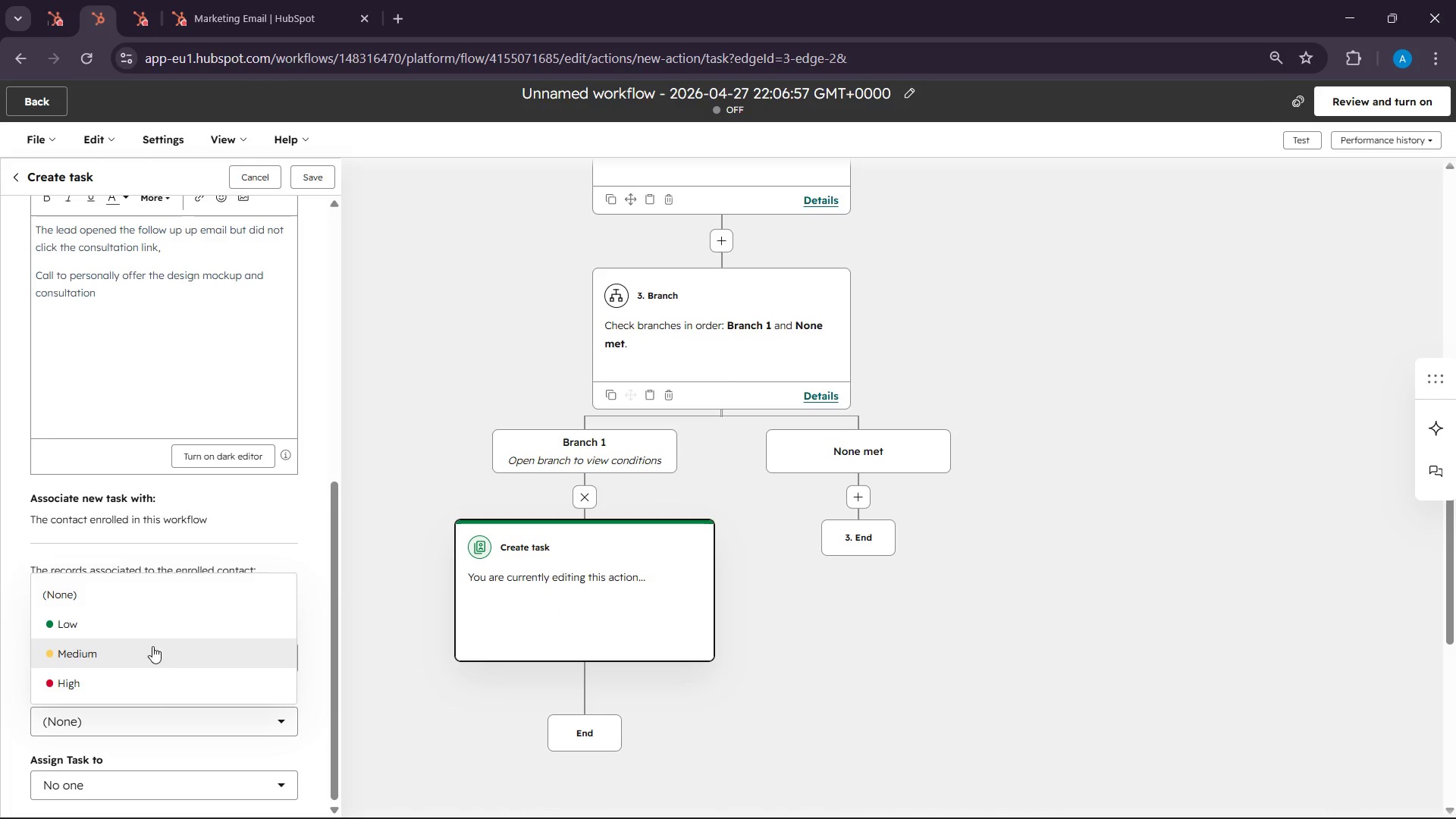 
left_click([149, 628])
 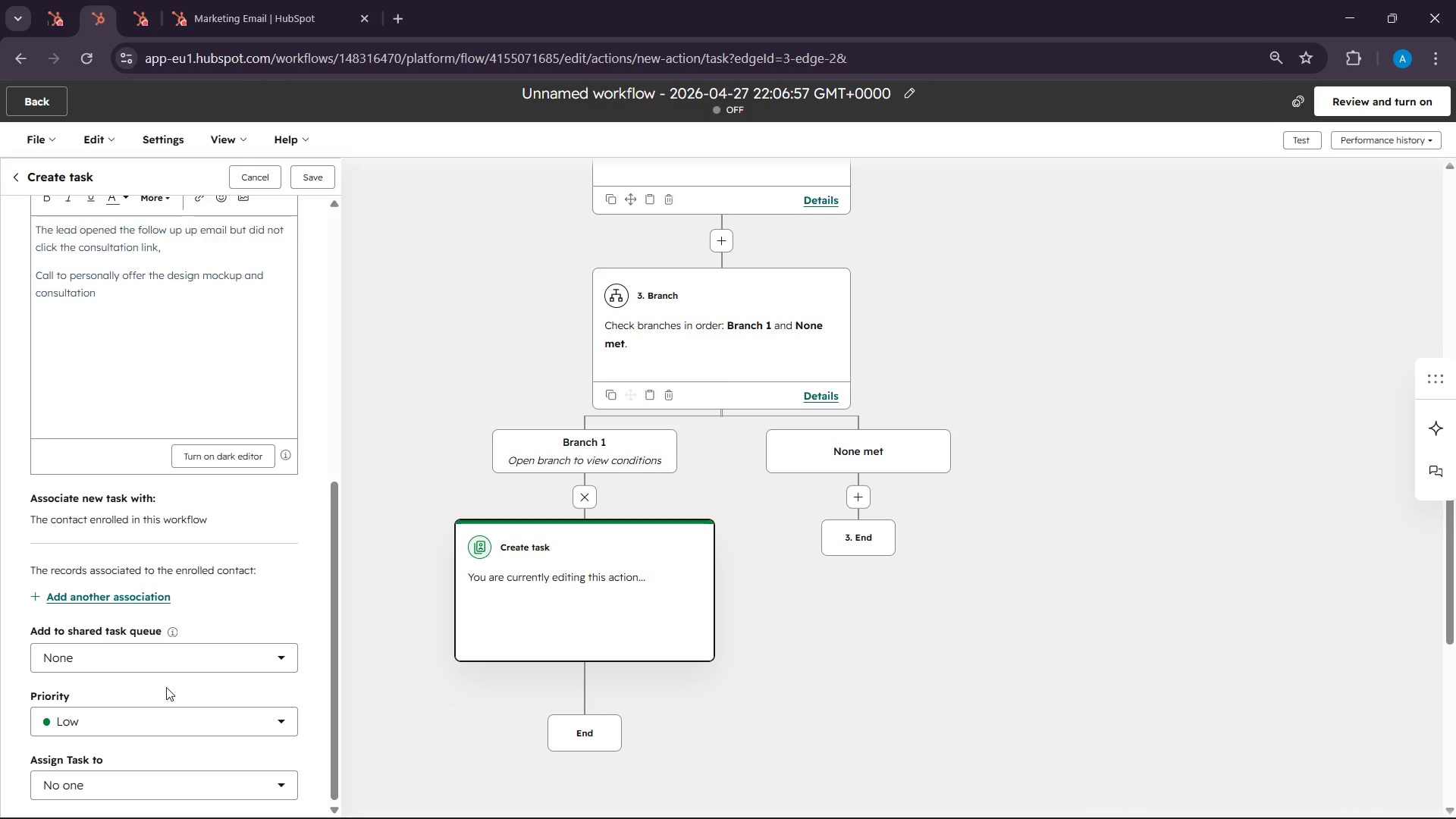 
left_click([162, 659])
 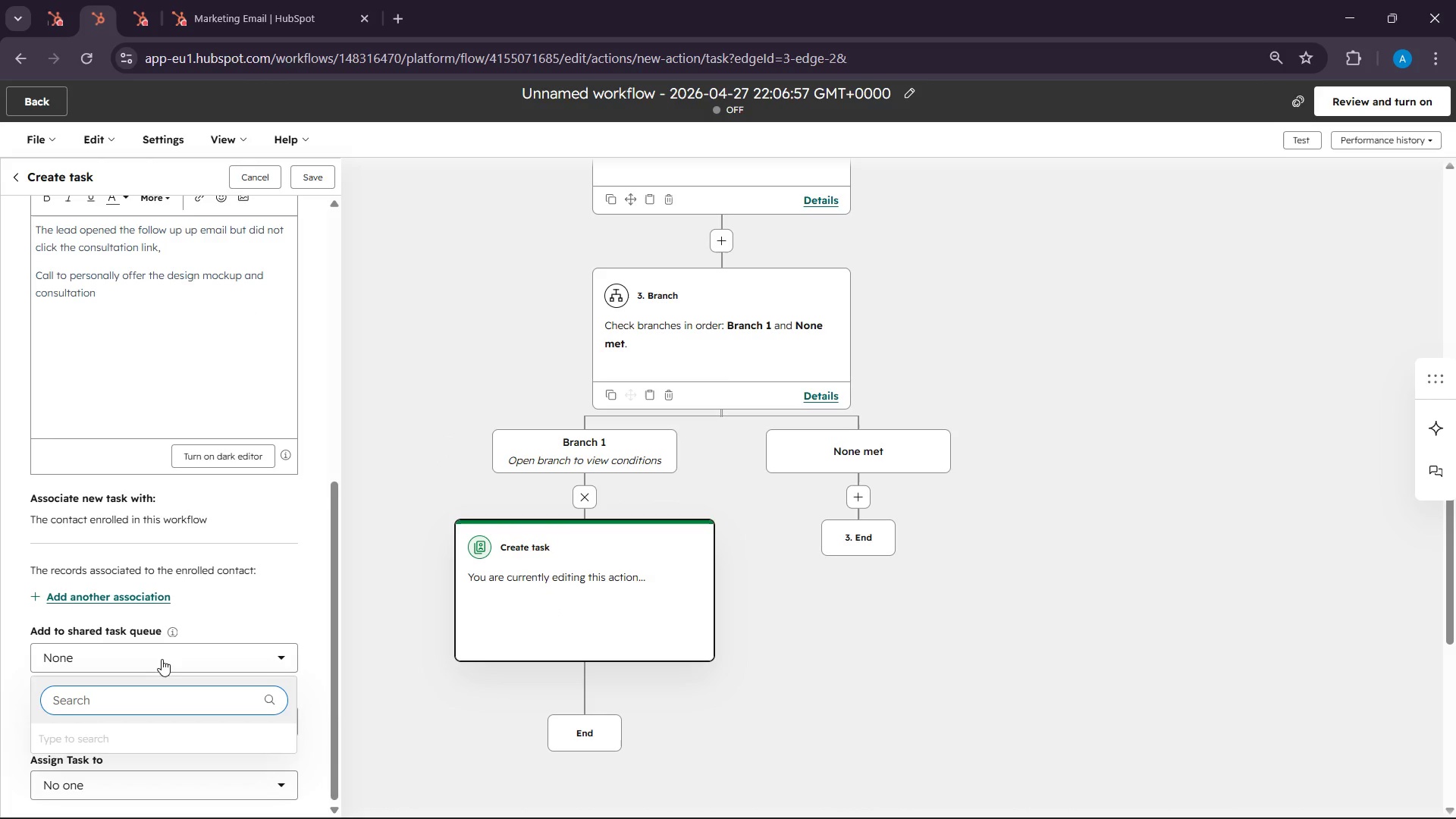 
left_click([162, 659])
 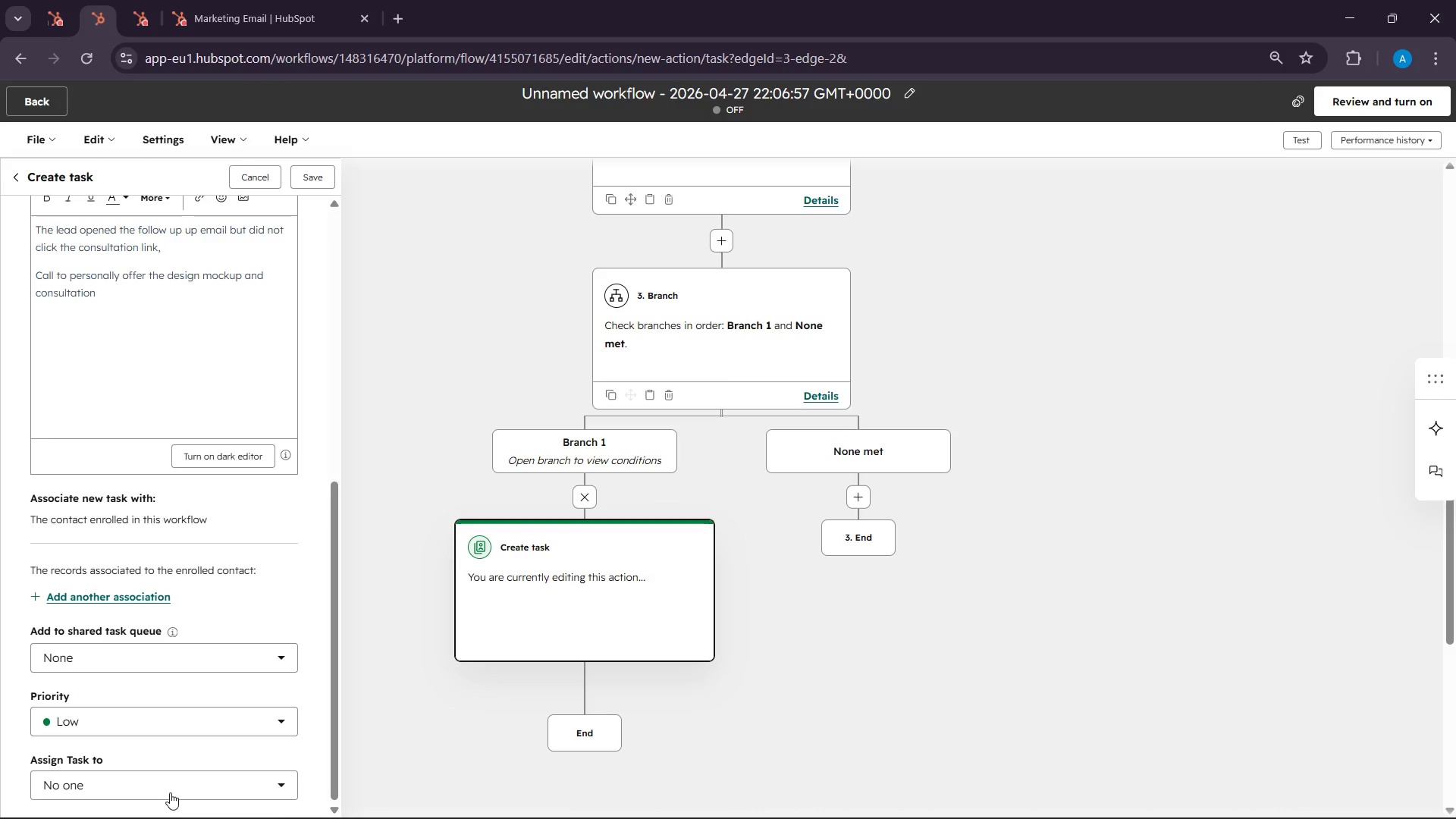 
left_click([170, 789])
 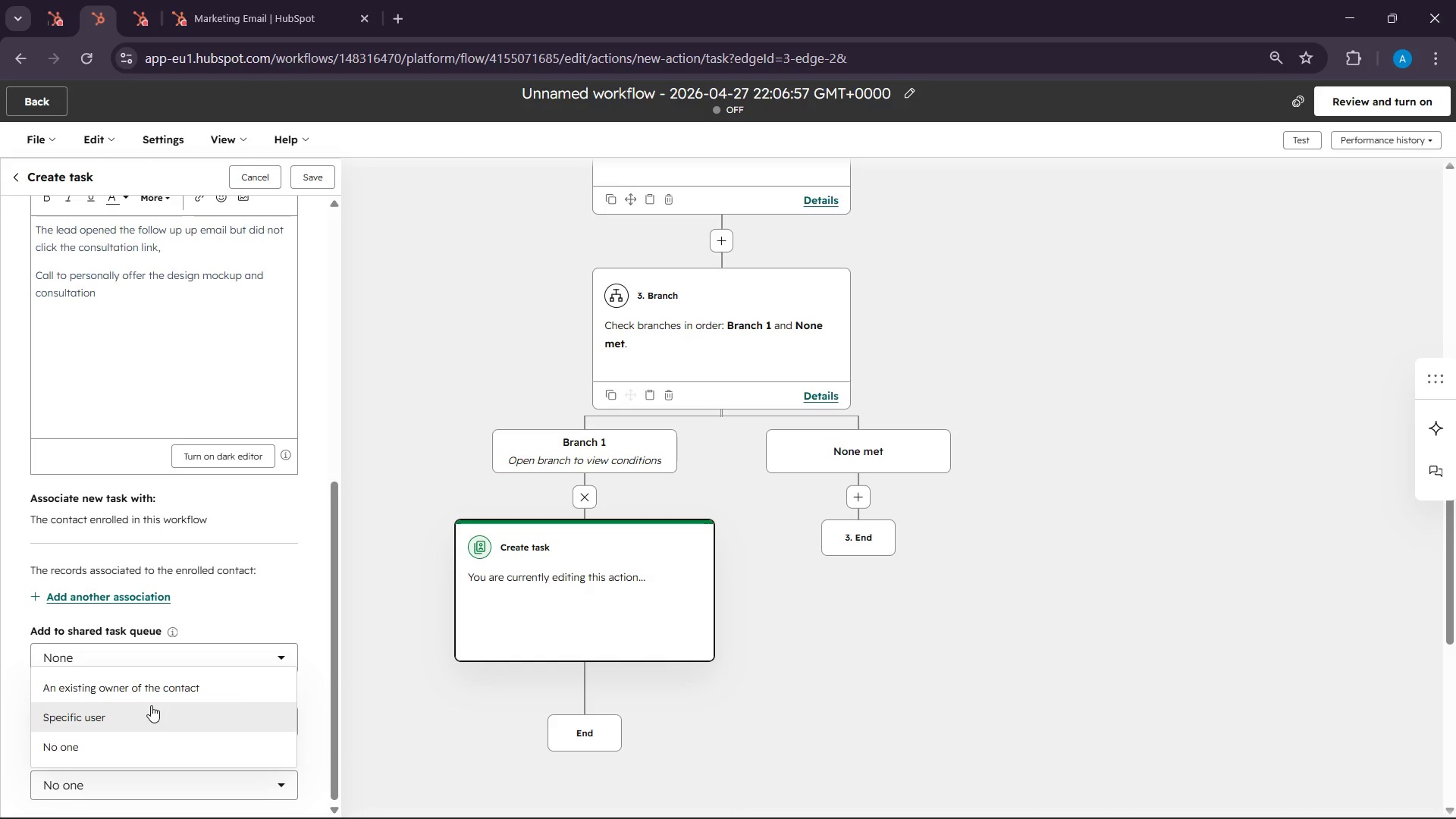 
left_click([151, 701])
 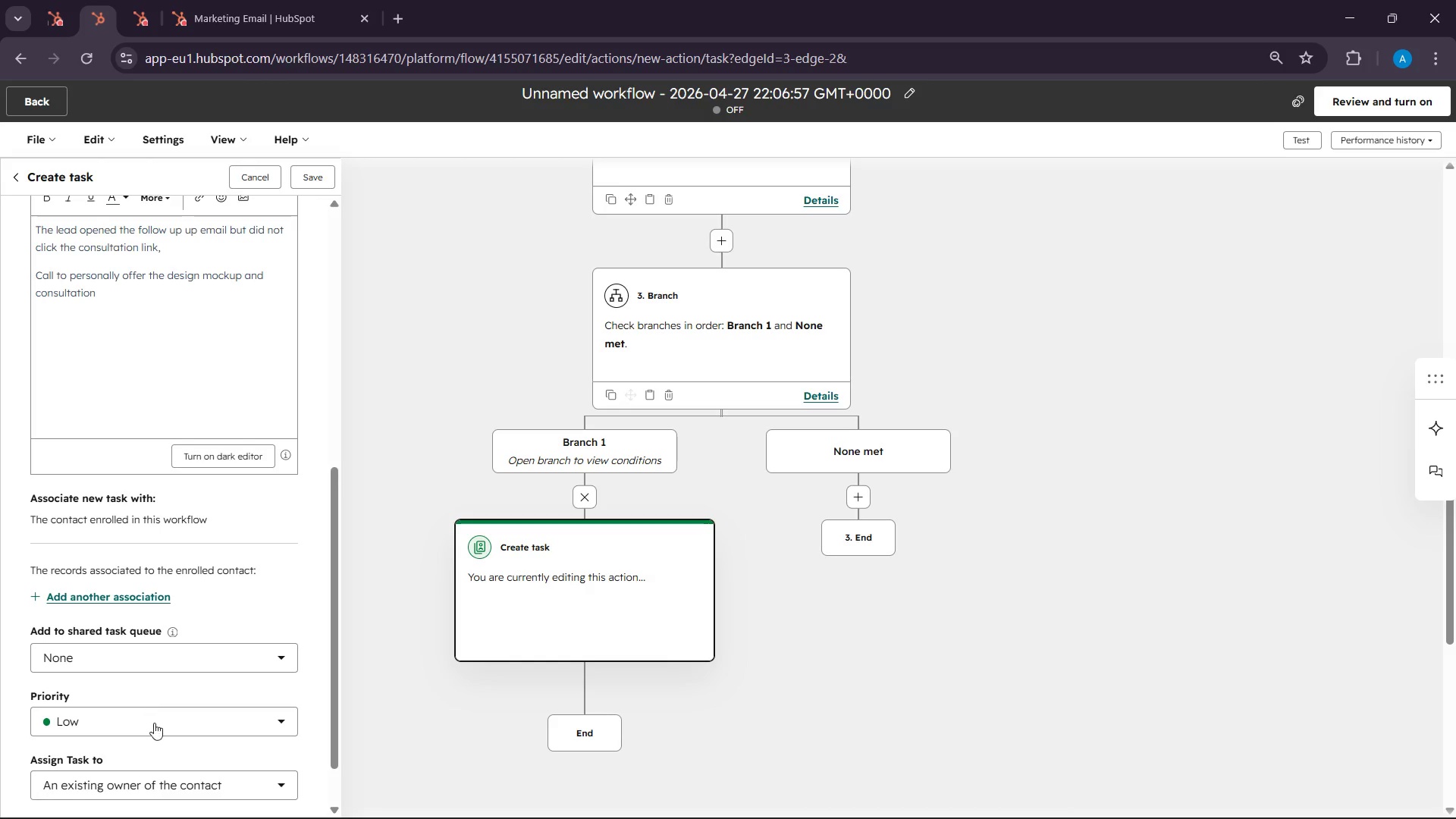 
scroll: coordinate [157, 736], scroll_direction: down, amount: 5.0
 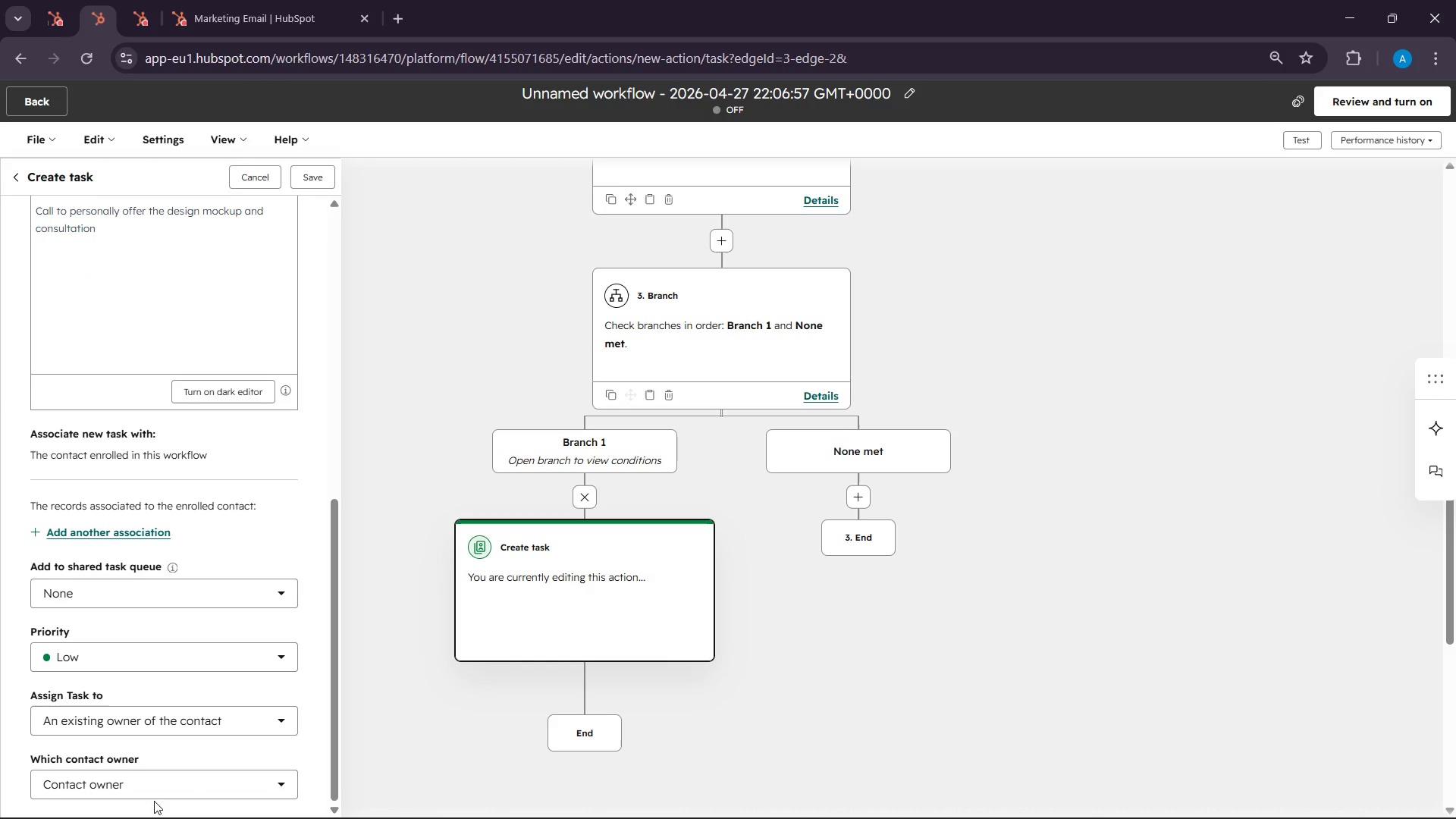 
left_click([154, 801])
 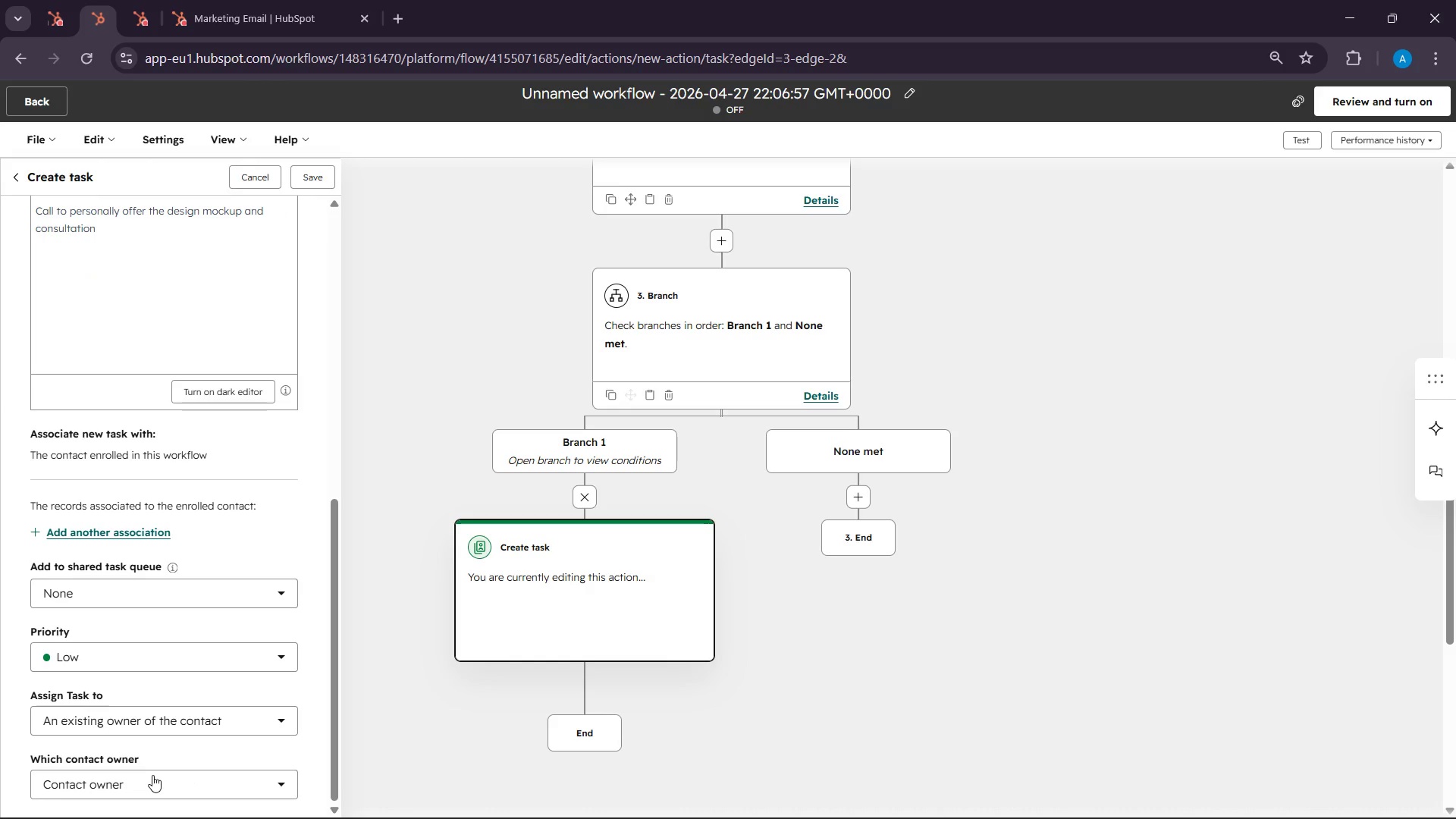 
left_click([152, 775])
 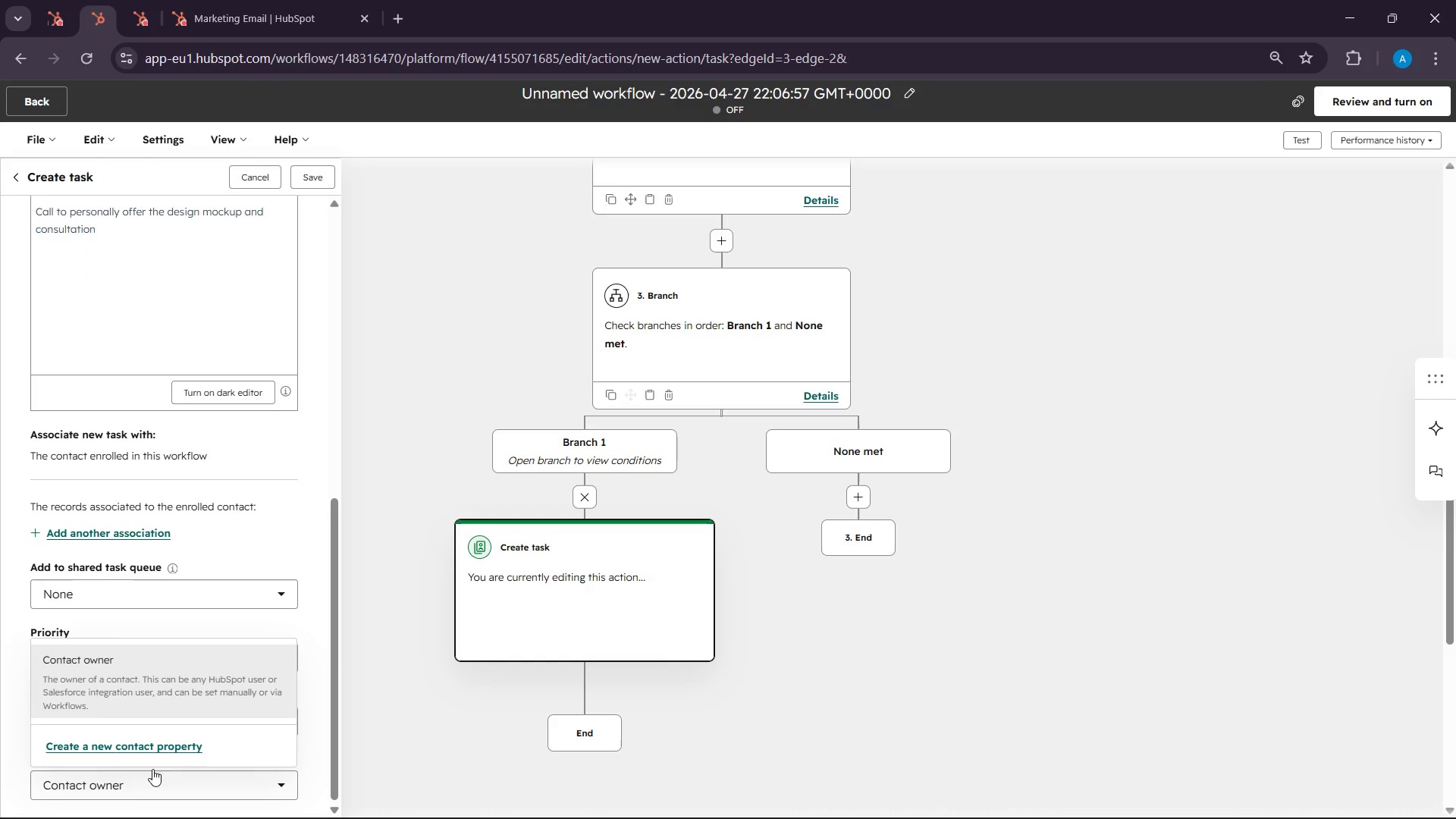 
left_click([153, 691])
 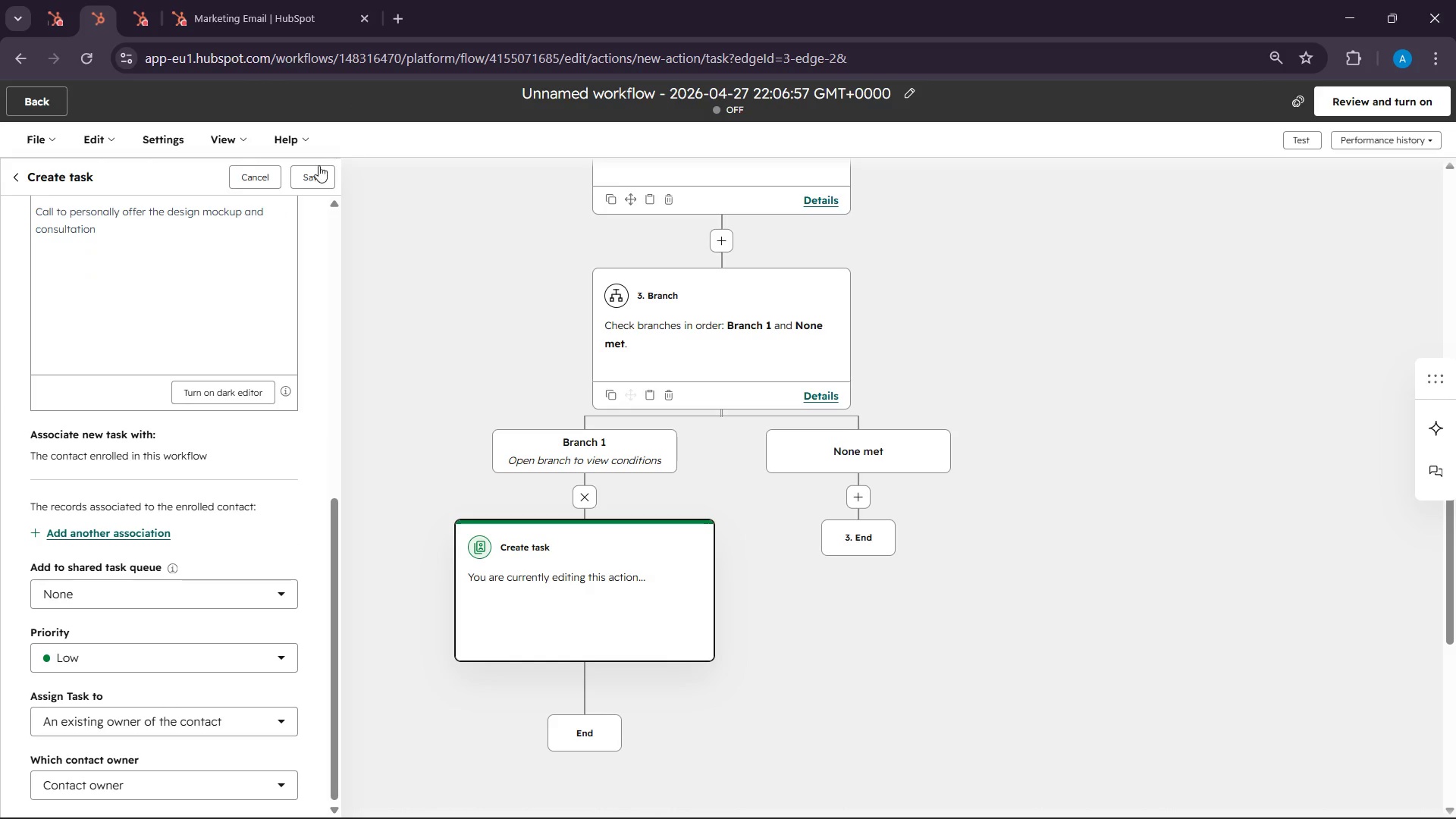 
left_click([306, 181])
 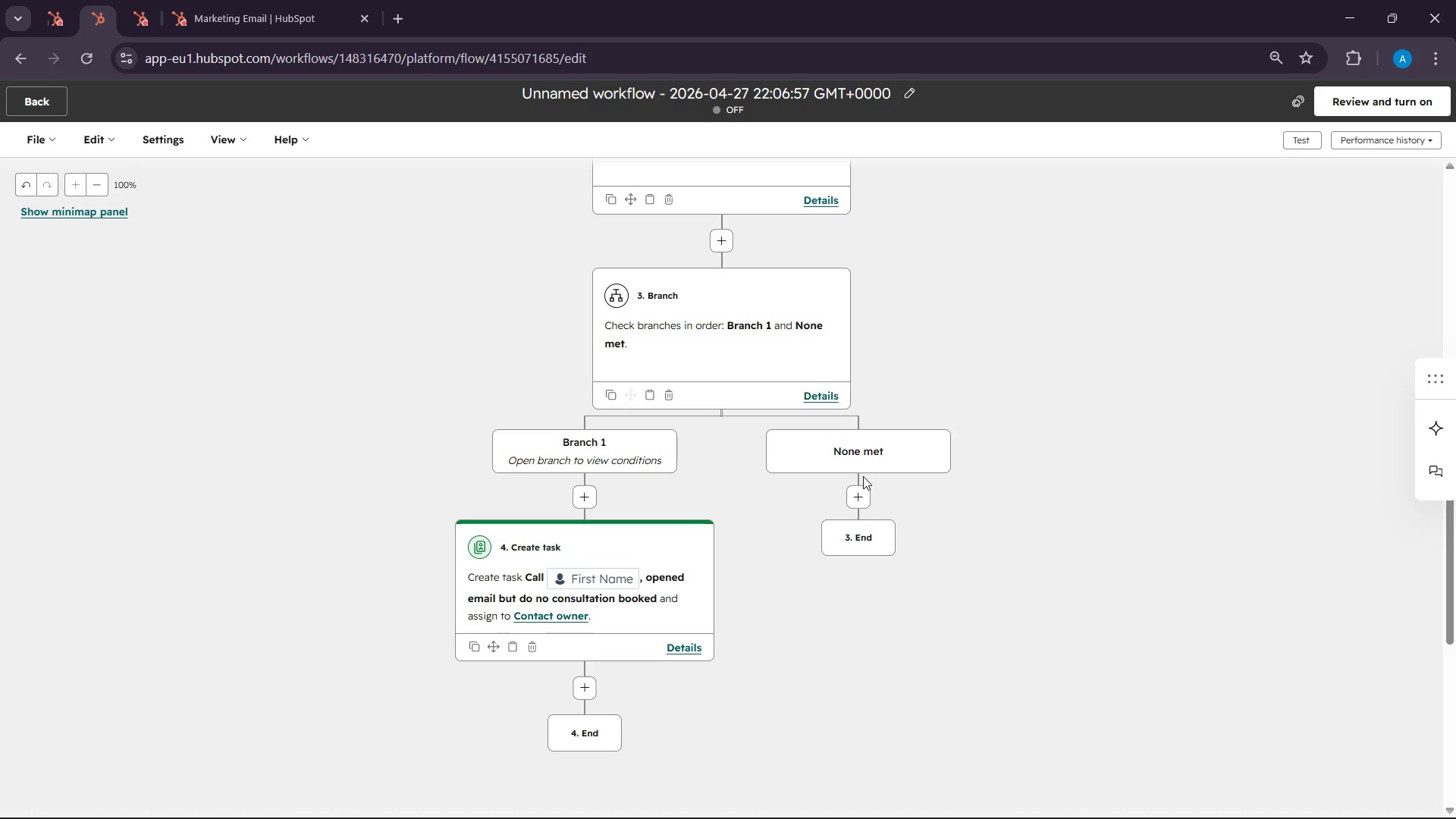 
wait(46.3)
 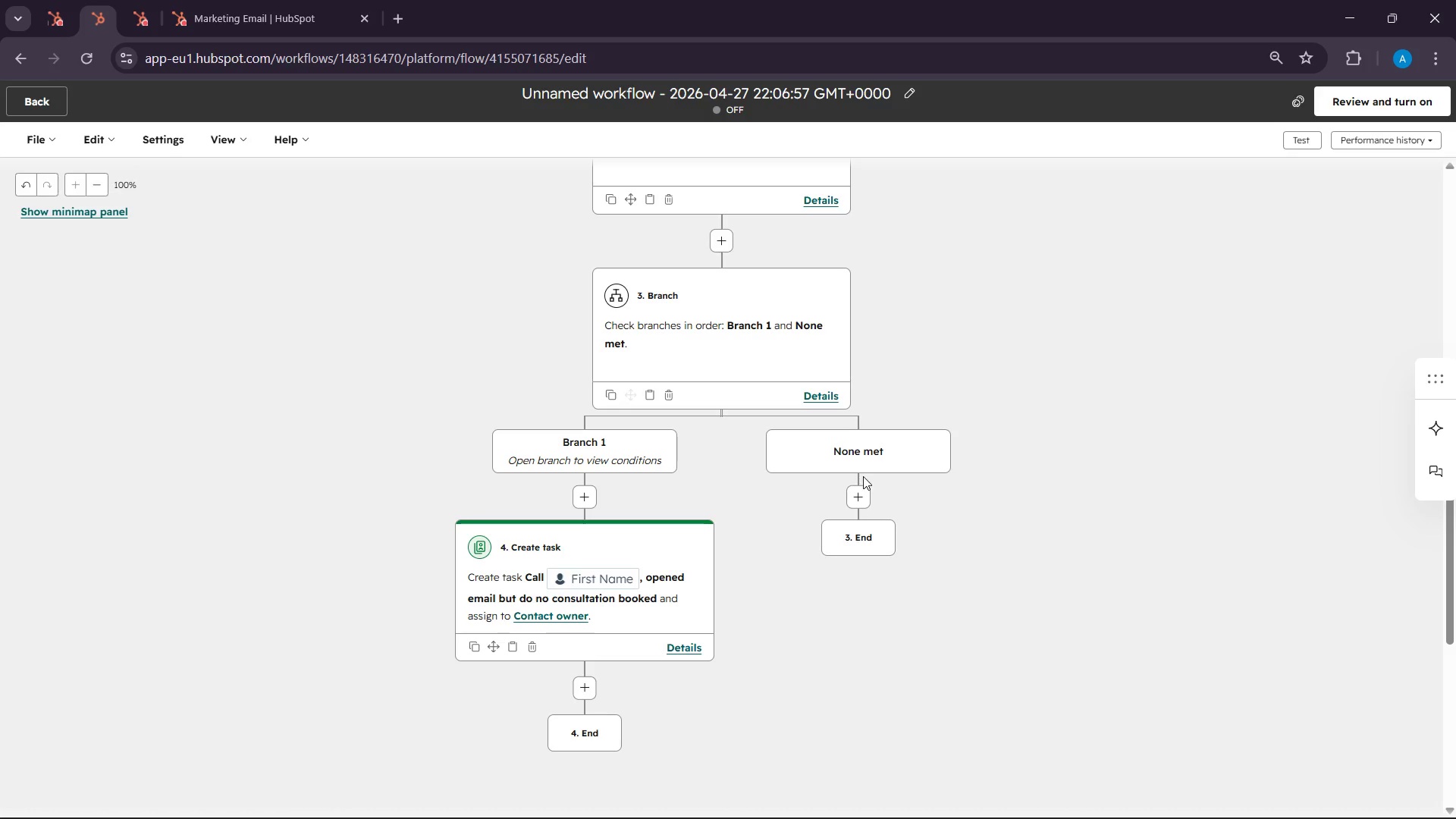 
left_click([726, 84])
 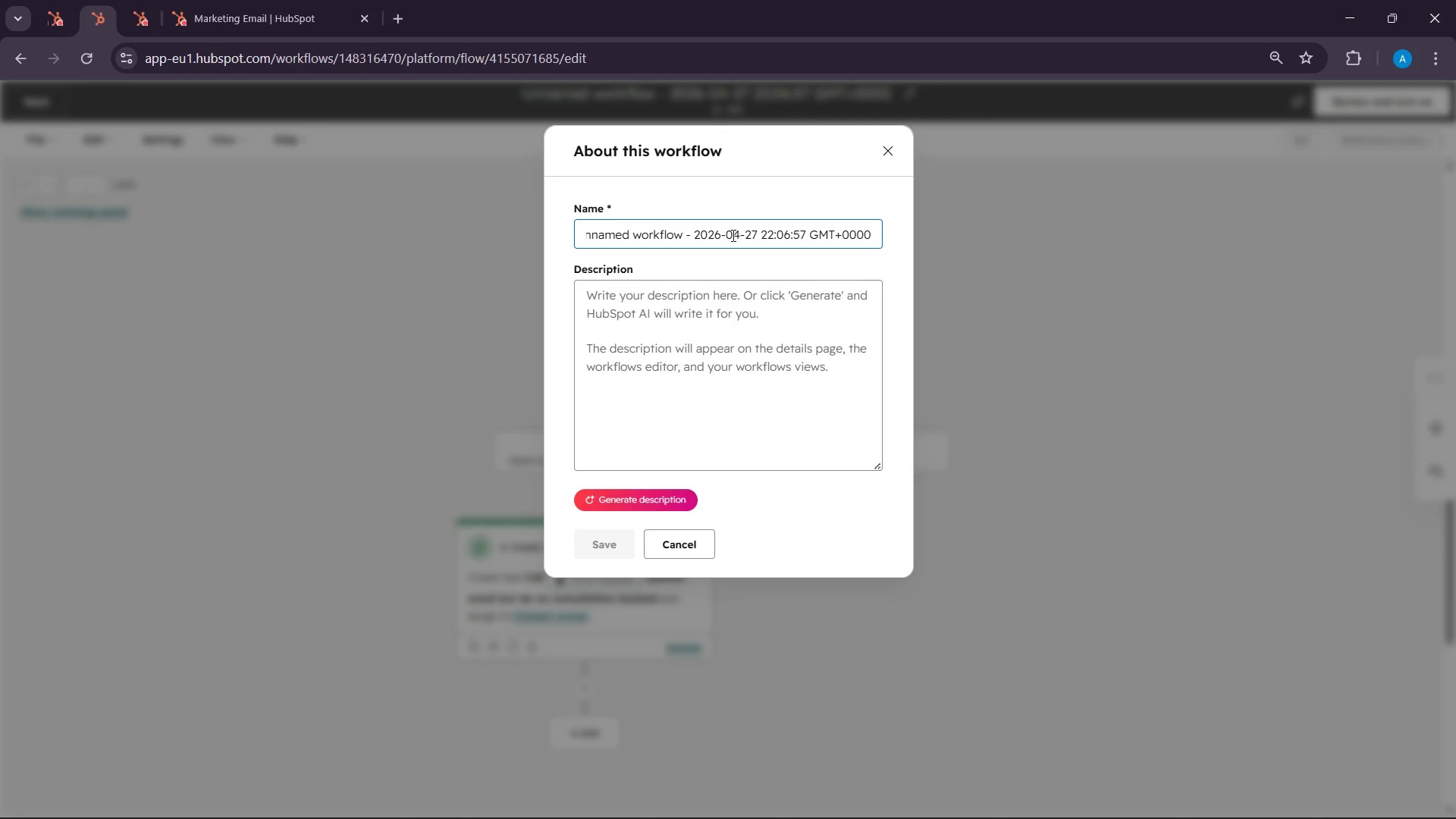 
double_click([729, 229])
 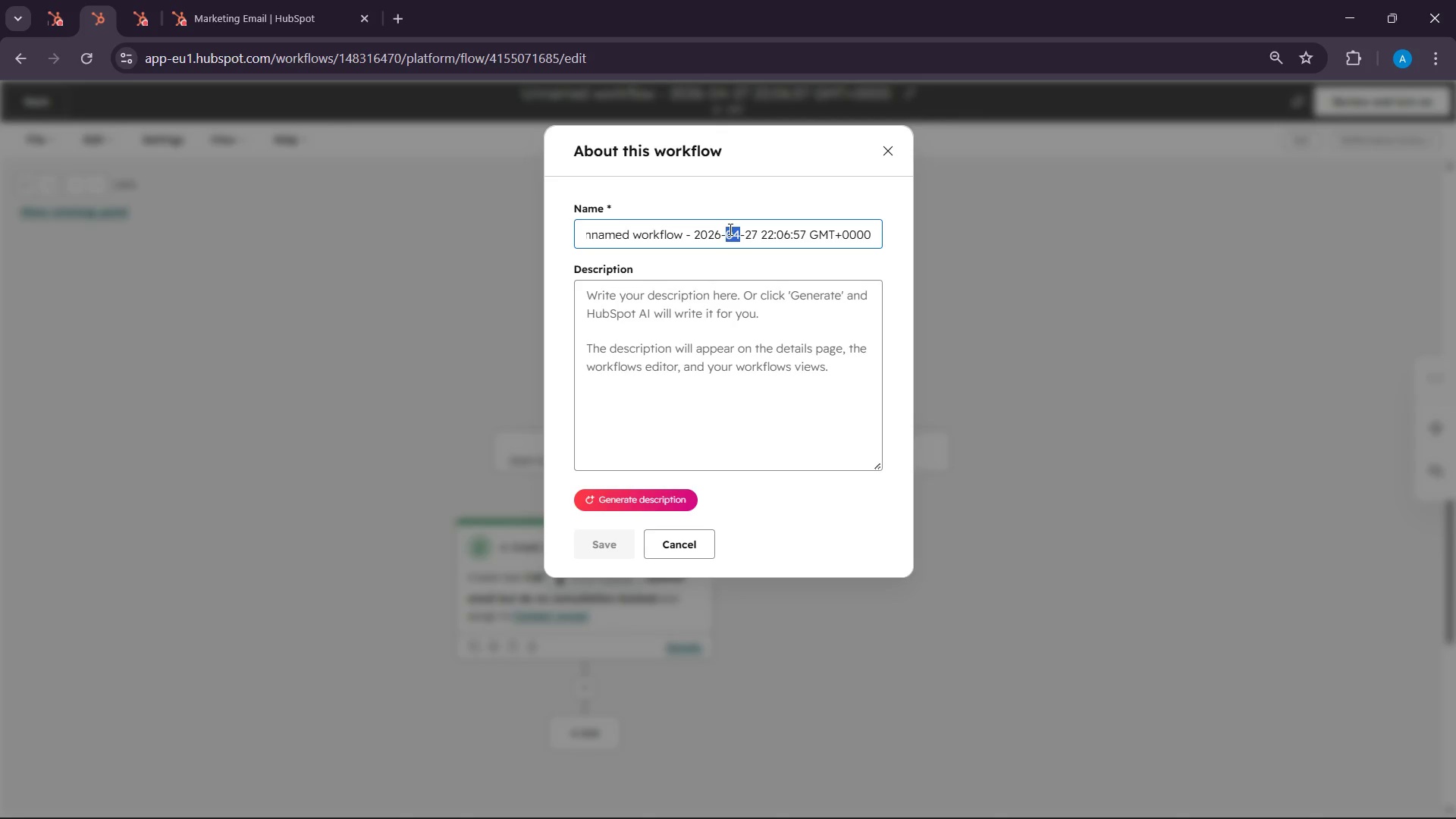 
triple_click([729, 229])
 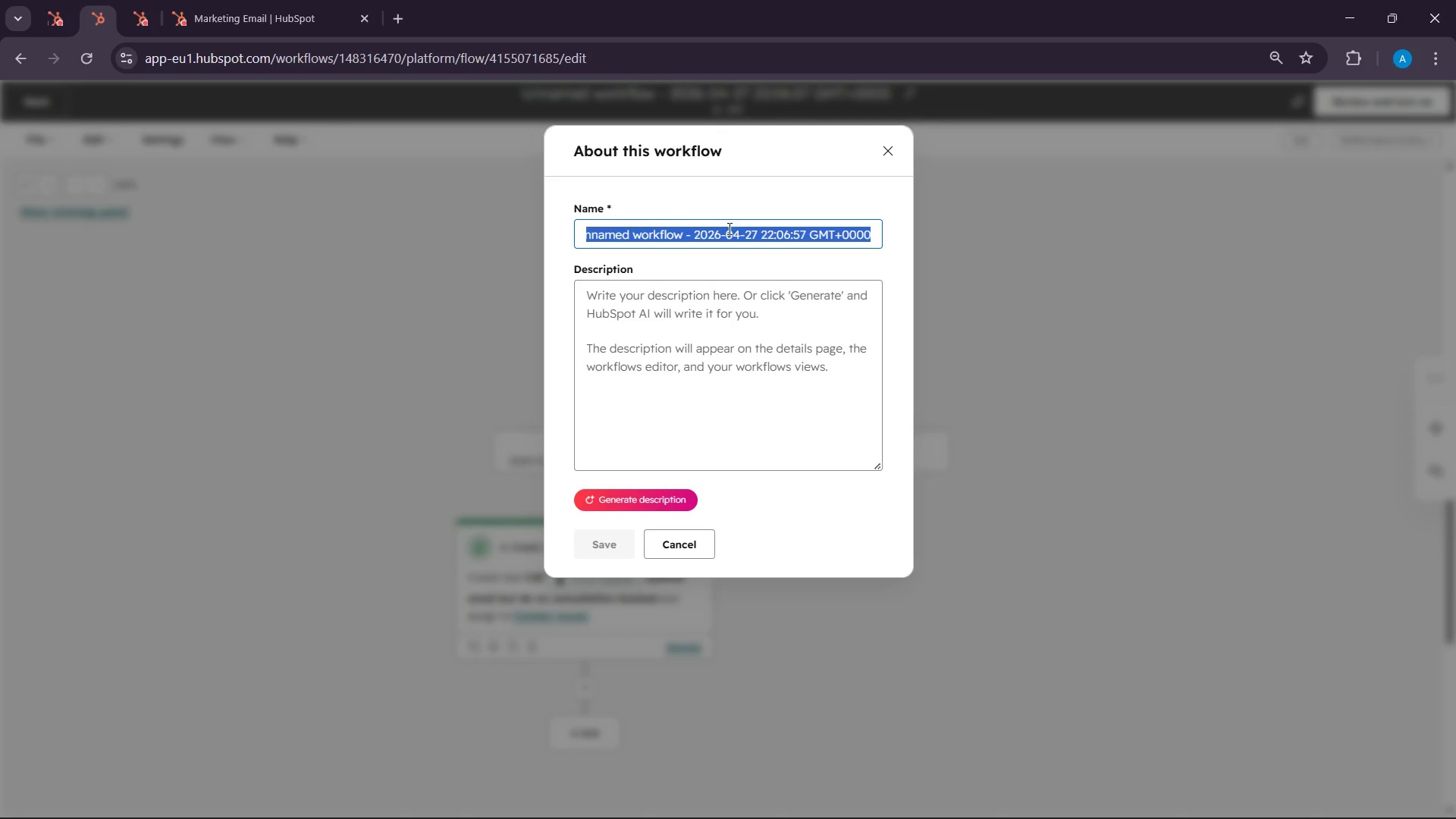 
type(Hign )
key(Backspace)
key(Backspace)
type(h Priopr)
 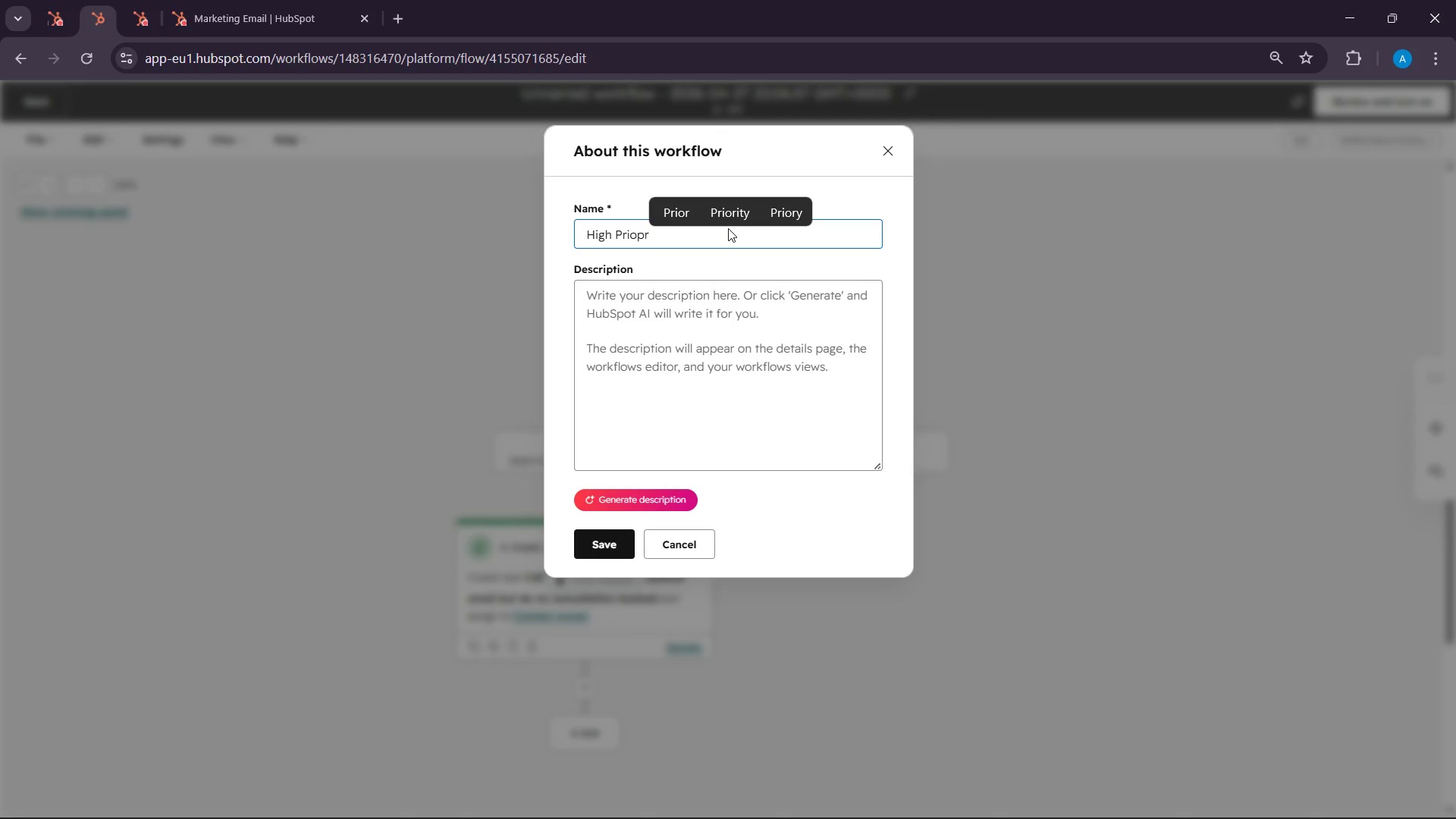 
left_click([742, 222])
 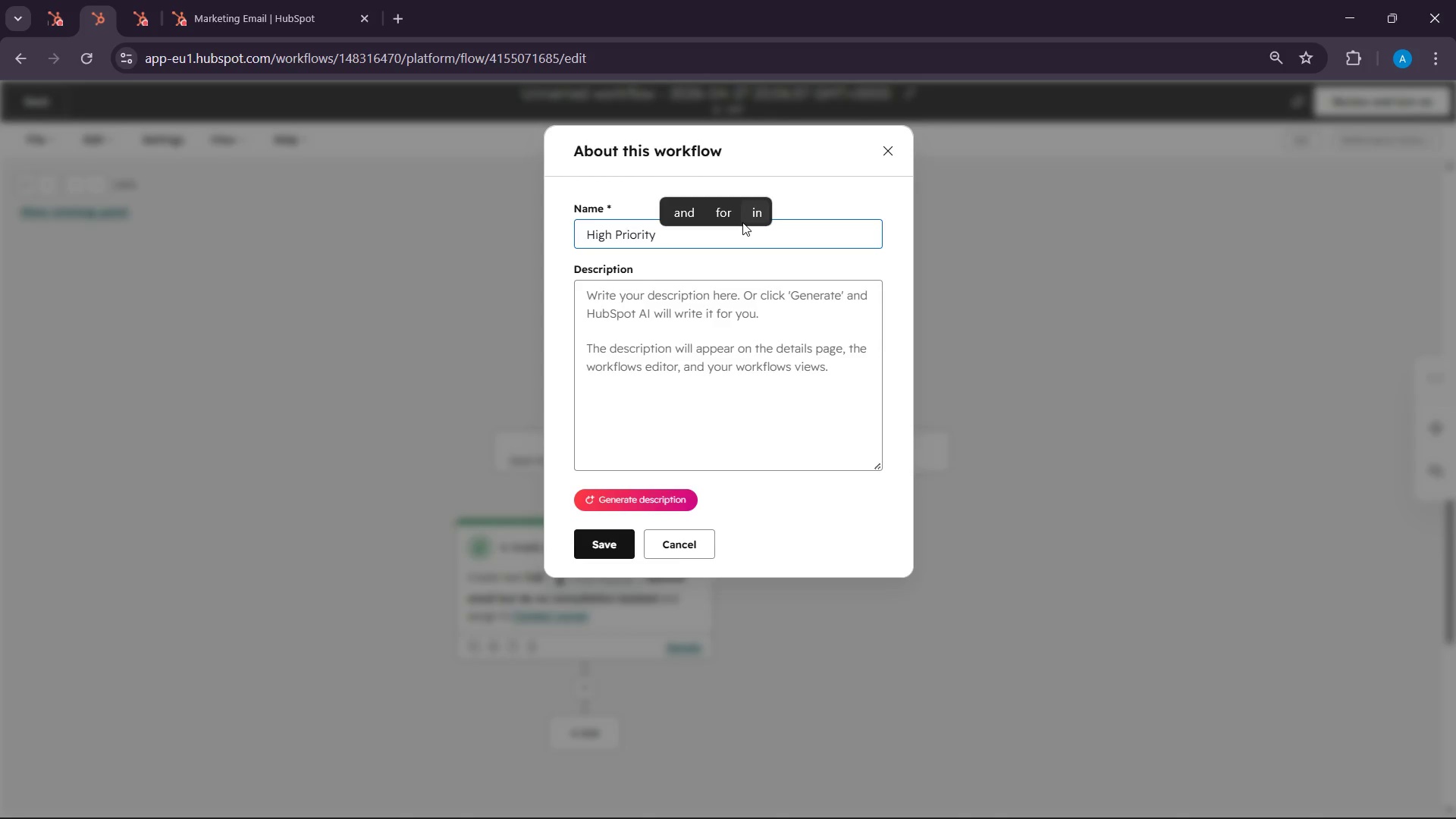 
type(Fleet ee)
key(Backspace)
type(ad)
 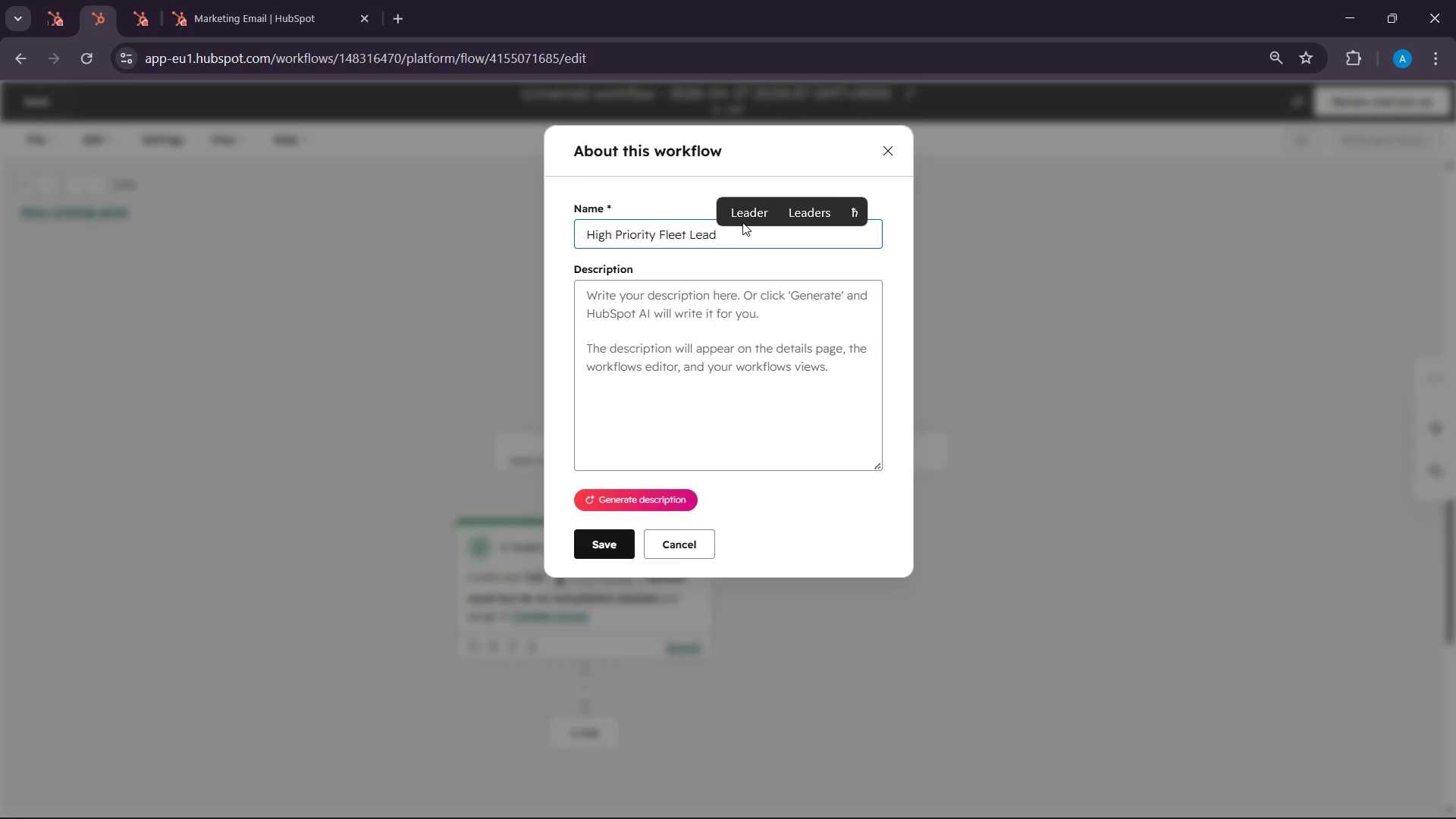 
wait(179.5)
 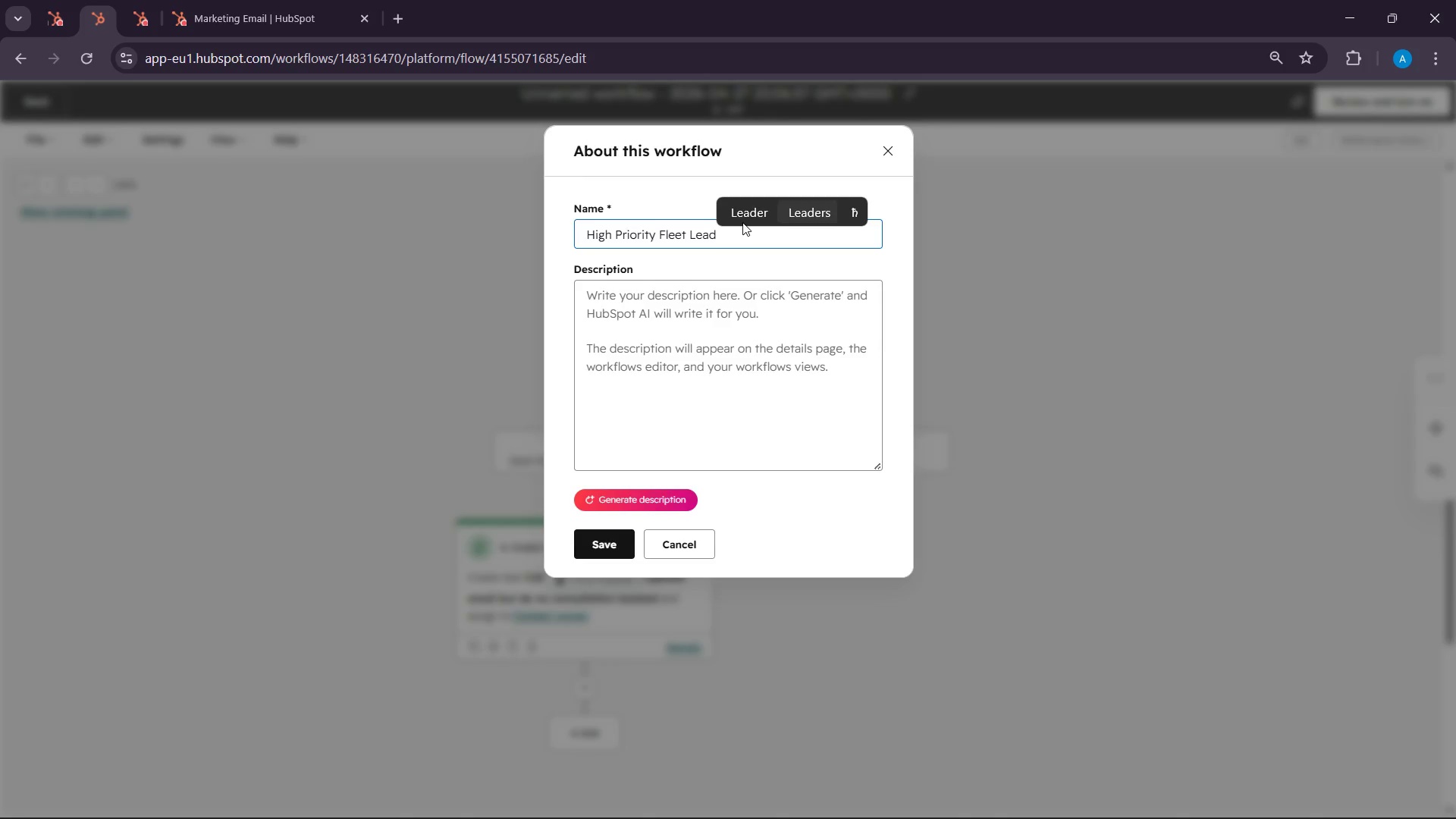 
type( work flow)
 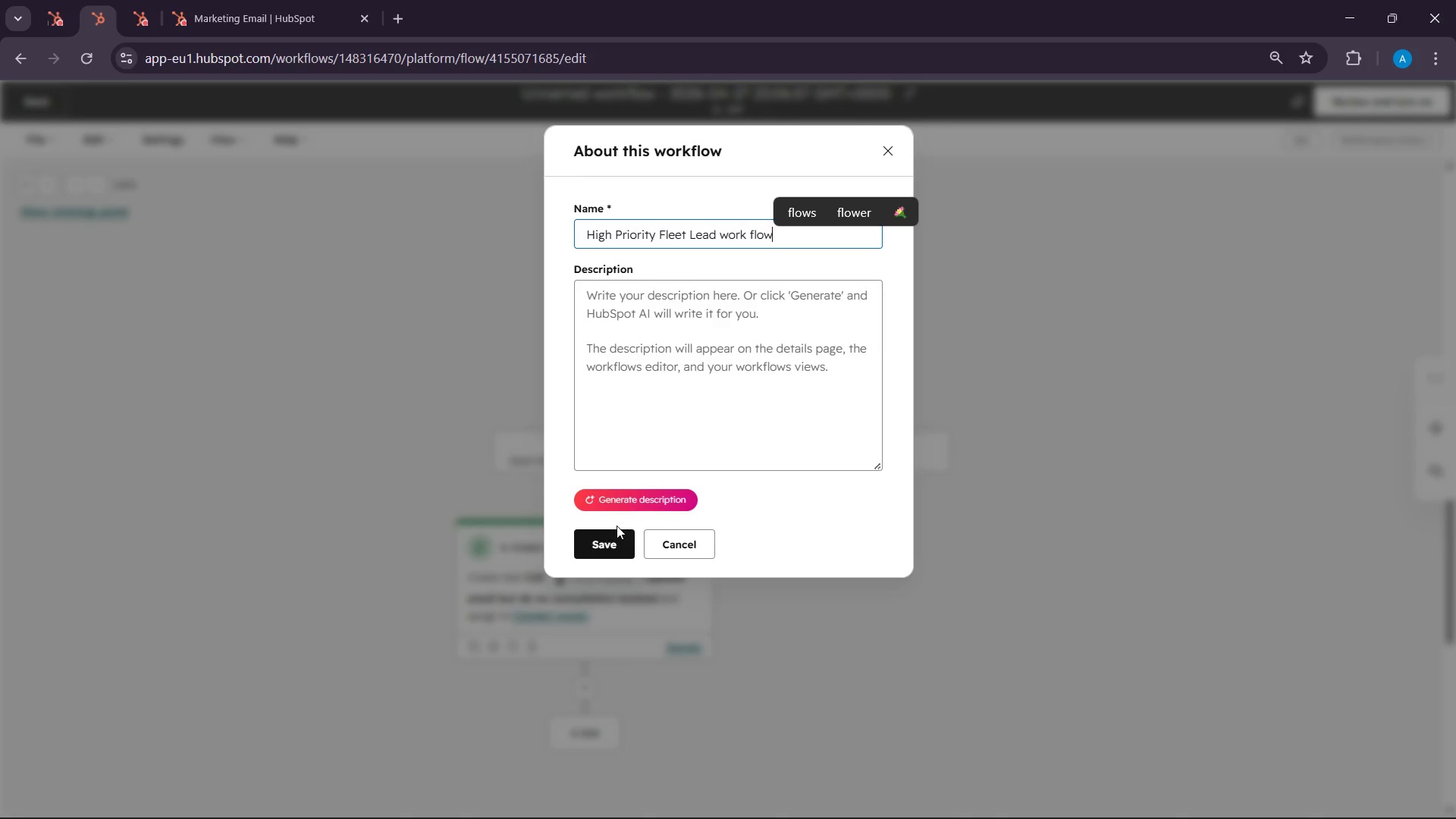 
left_click([598, 557])
 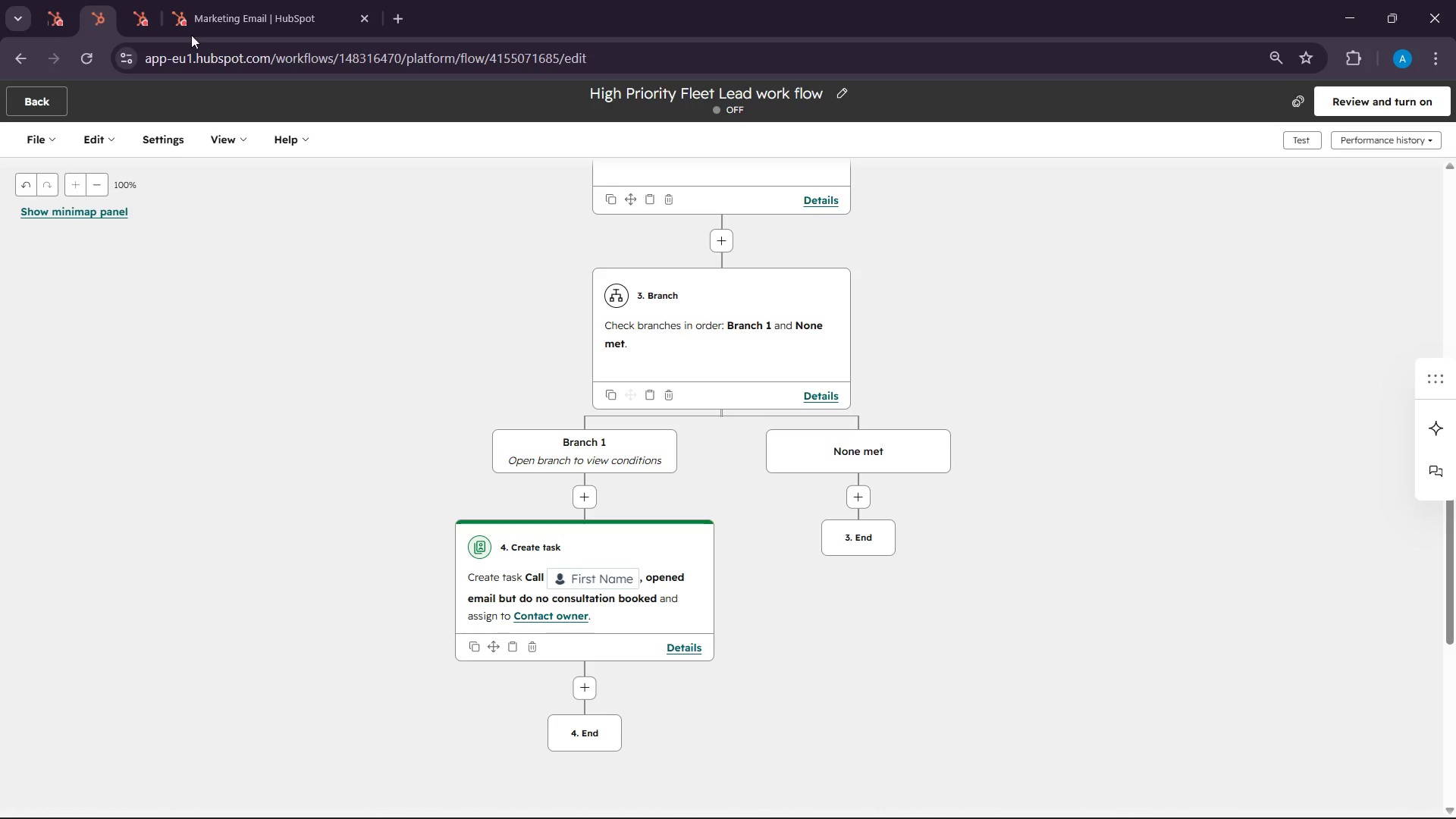 
left_click([69, 0])
 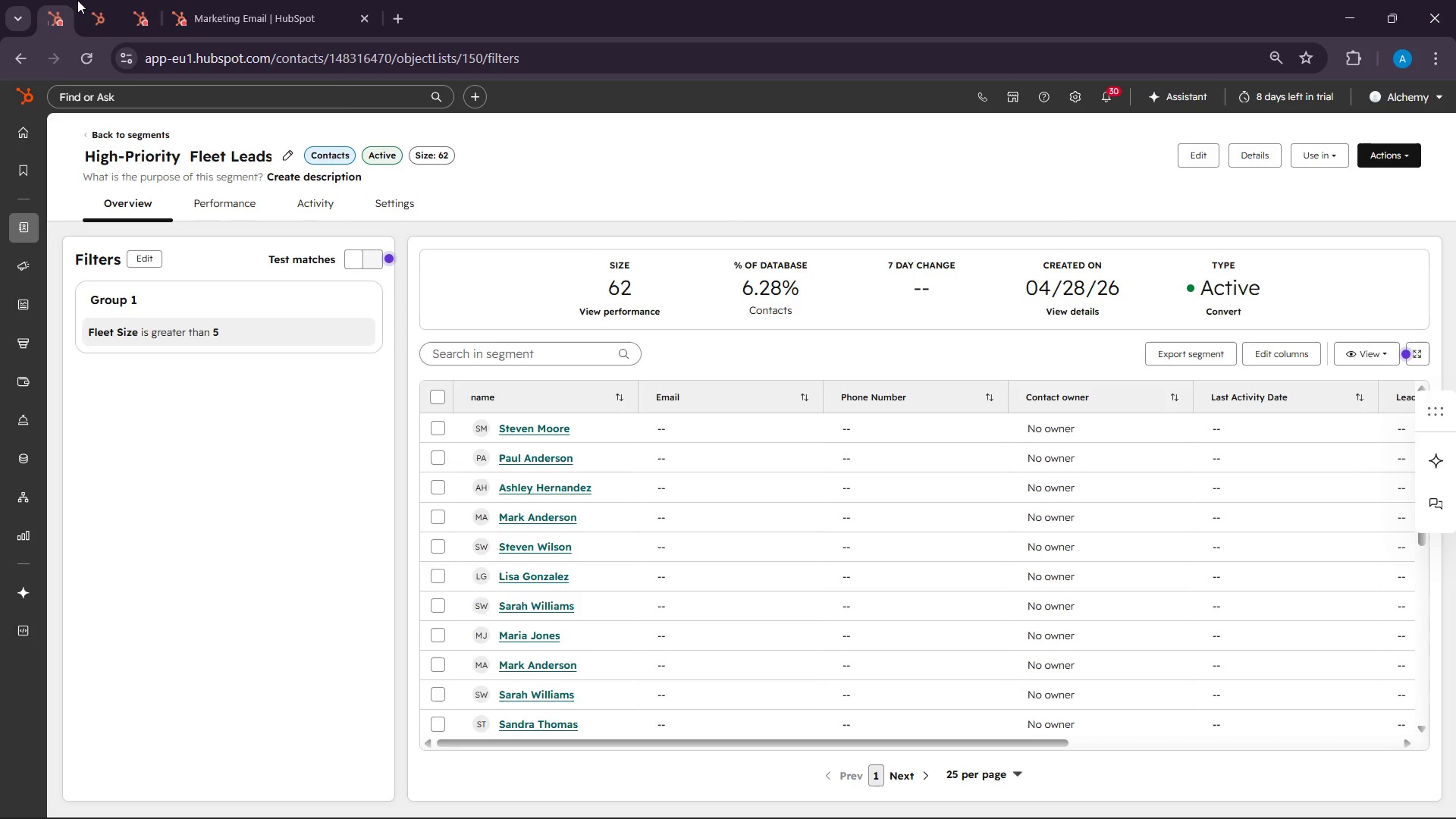 
left_click([102, 0])
 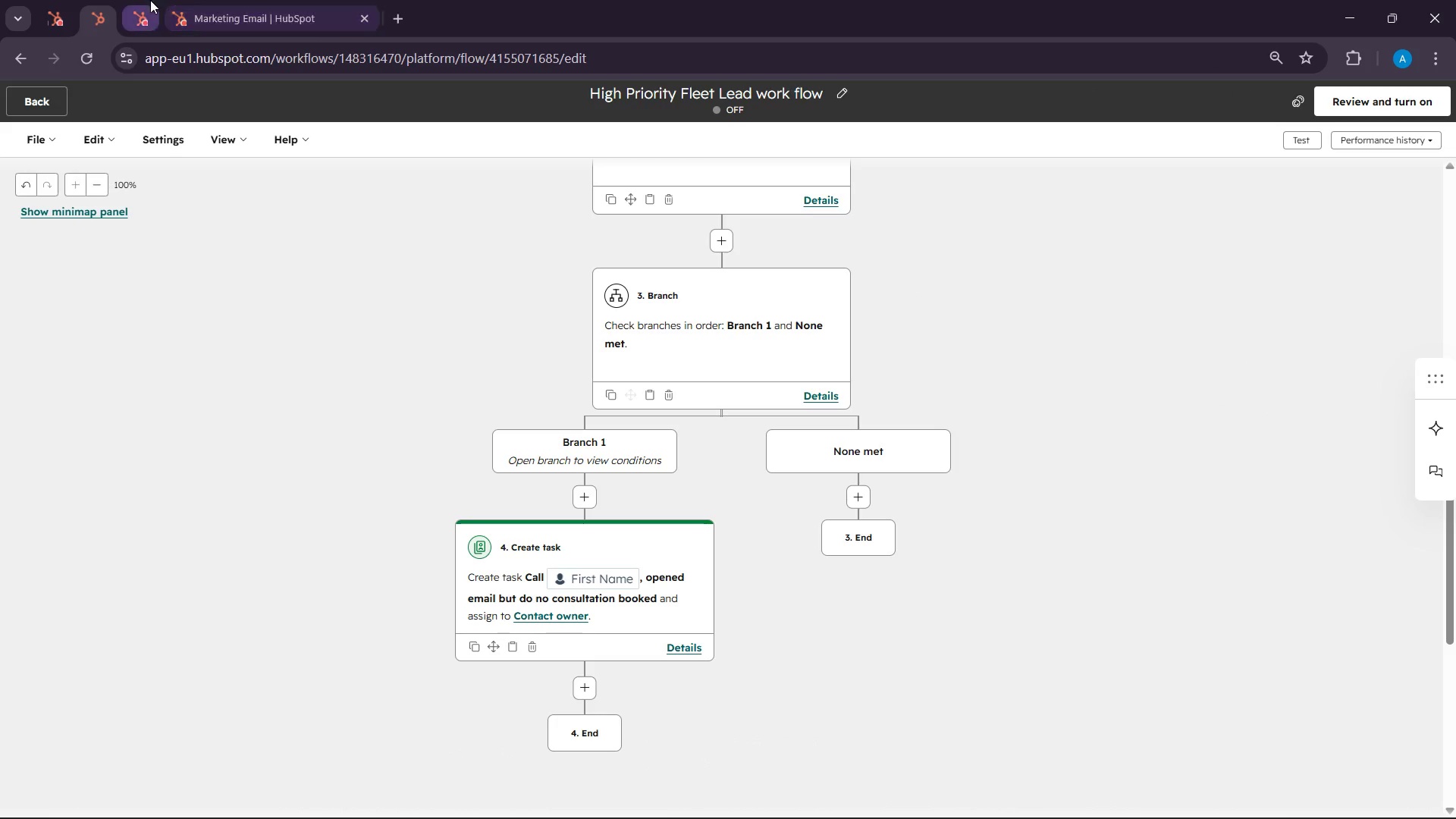 
left_click([150, 0])
 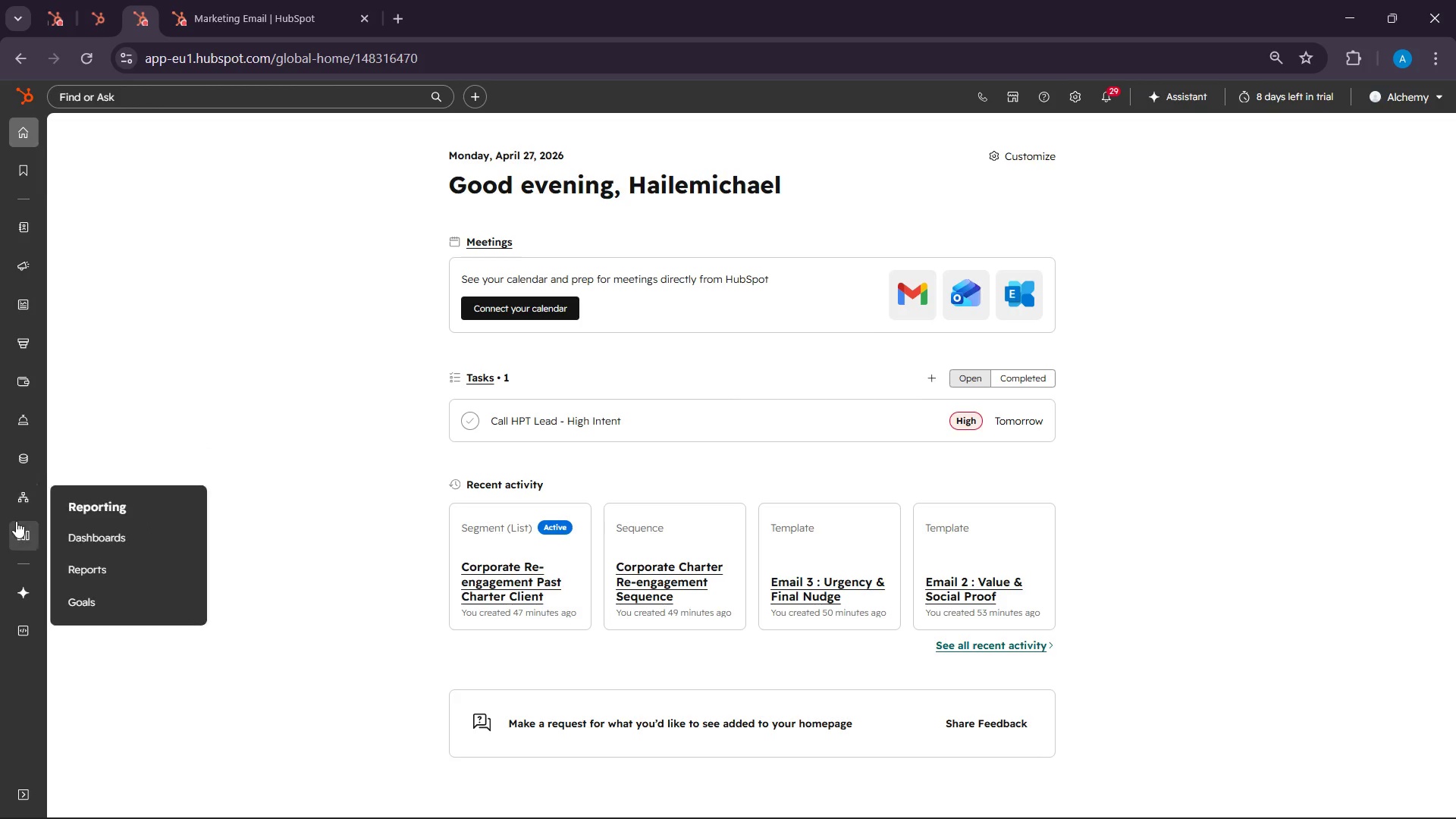 
wait(10.38)
 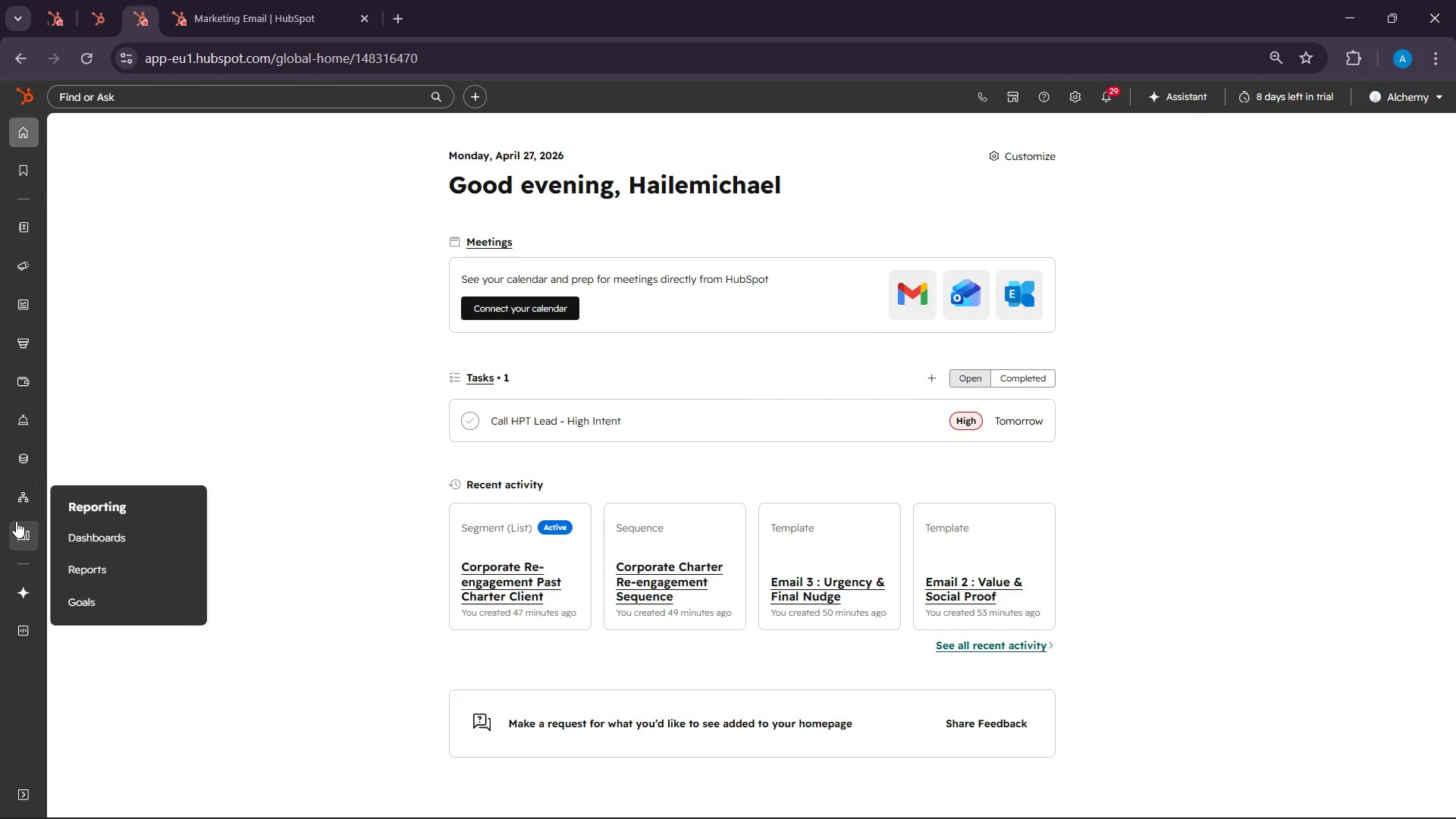 
left_click([91, 541])
 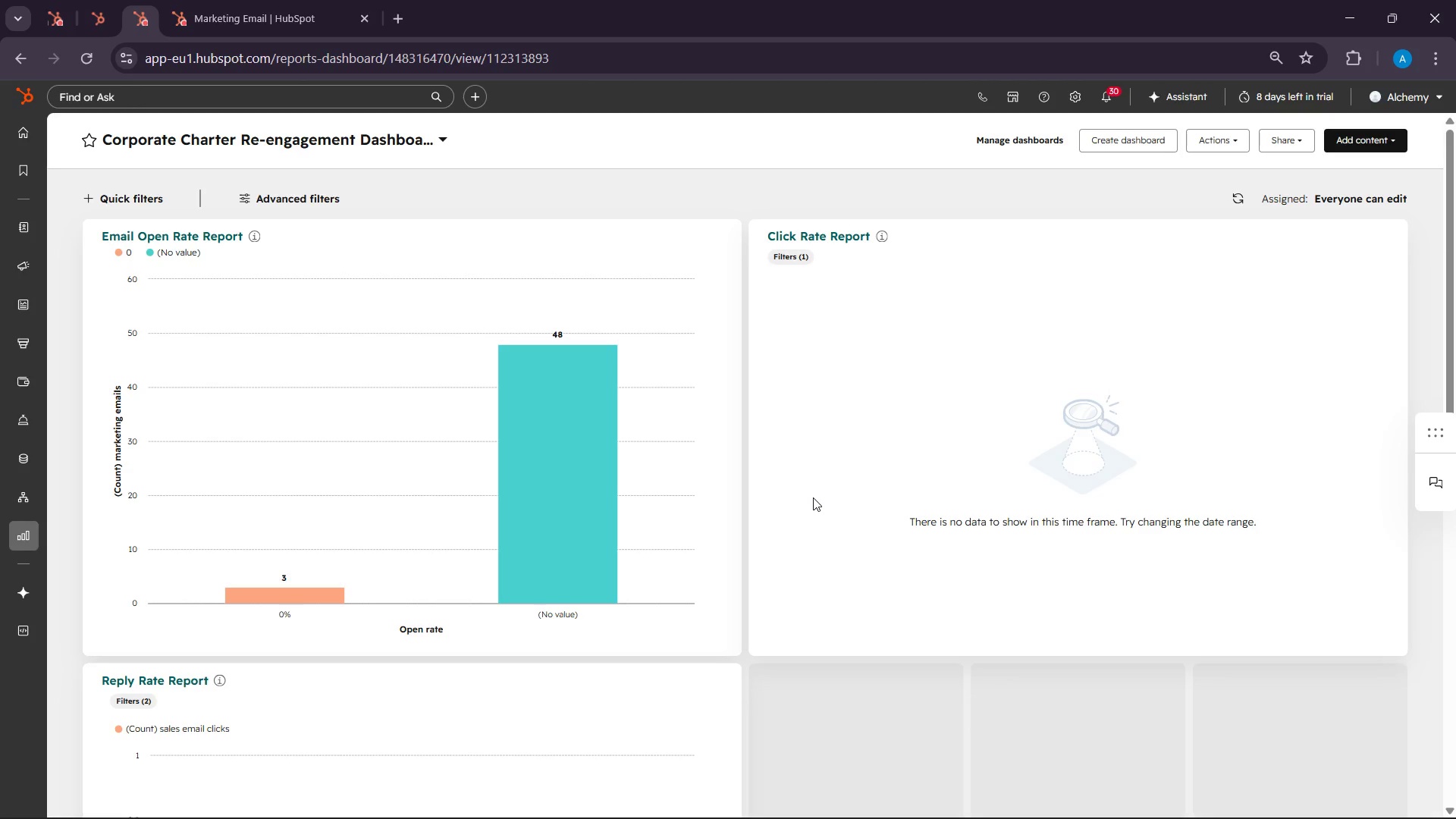 
wait(93.48)
 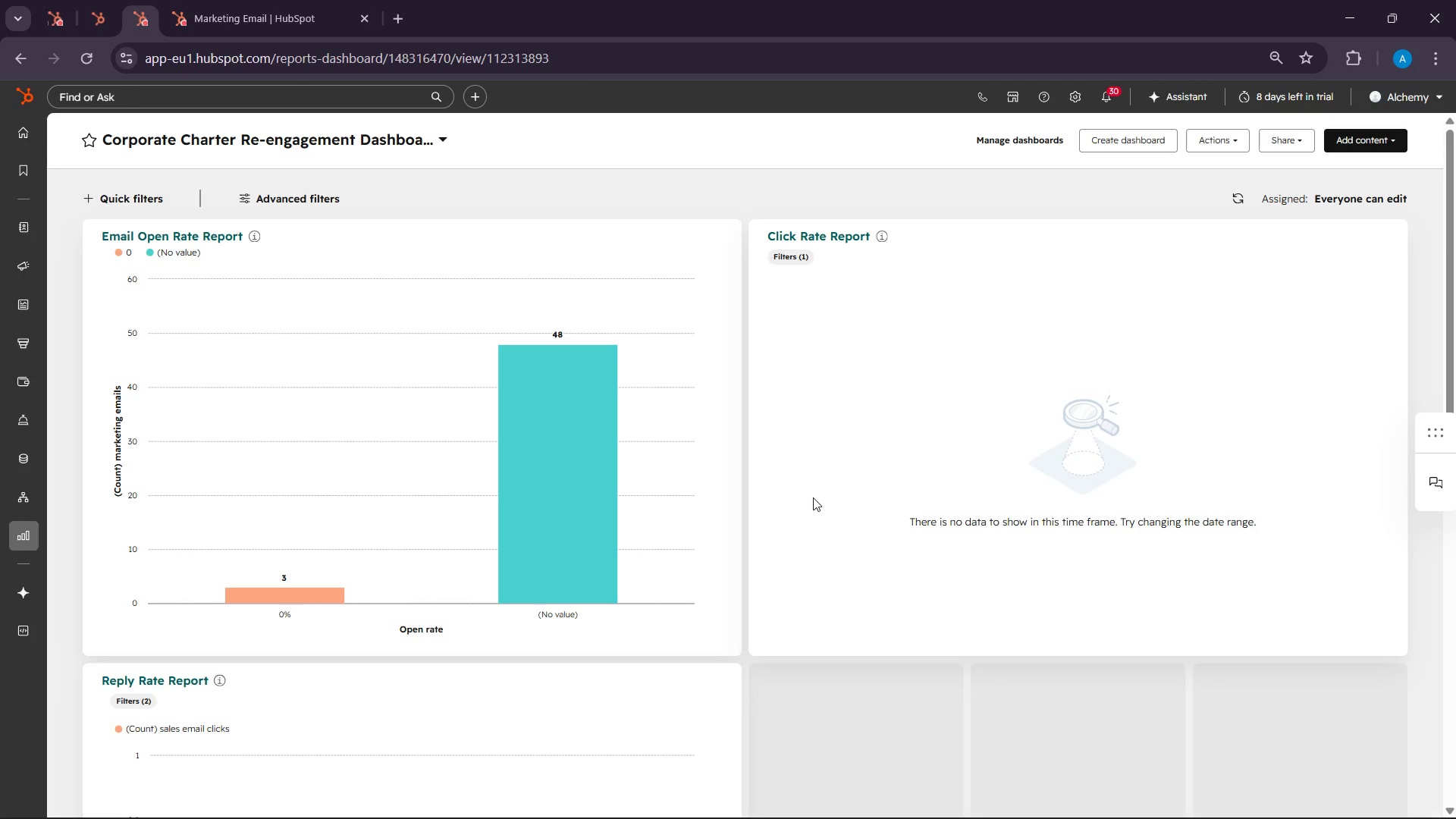 
left_click([1089, 148])
 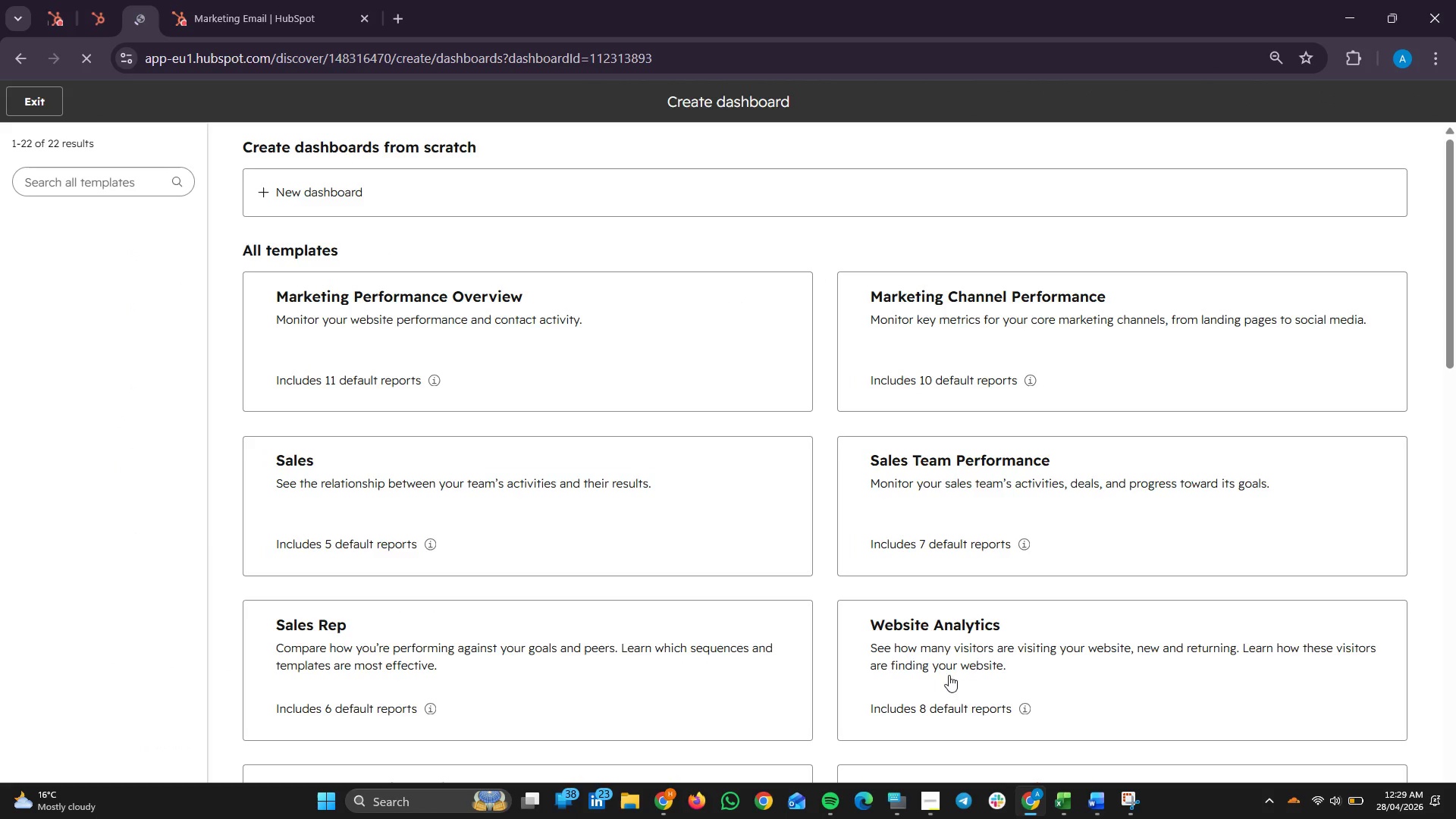 
wait(5.33)
 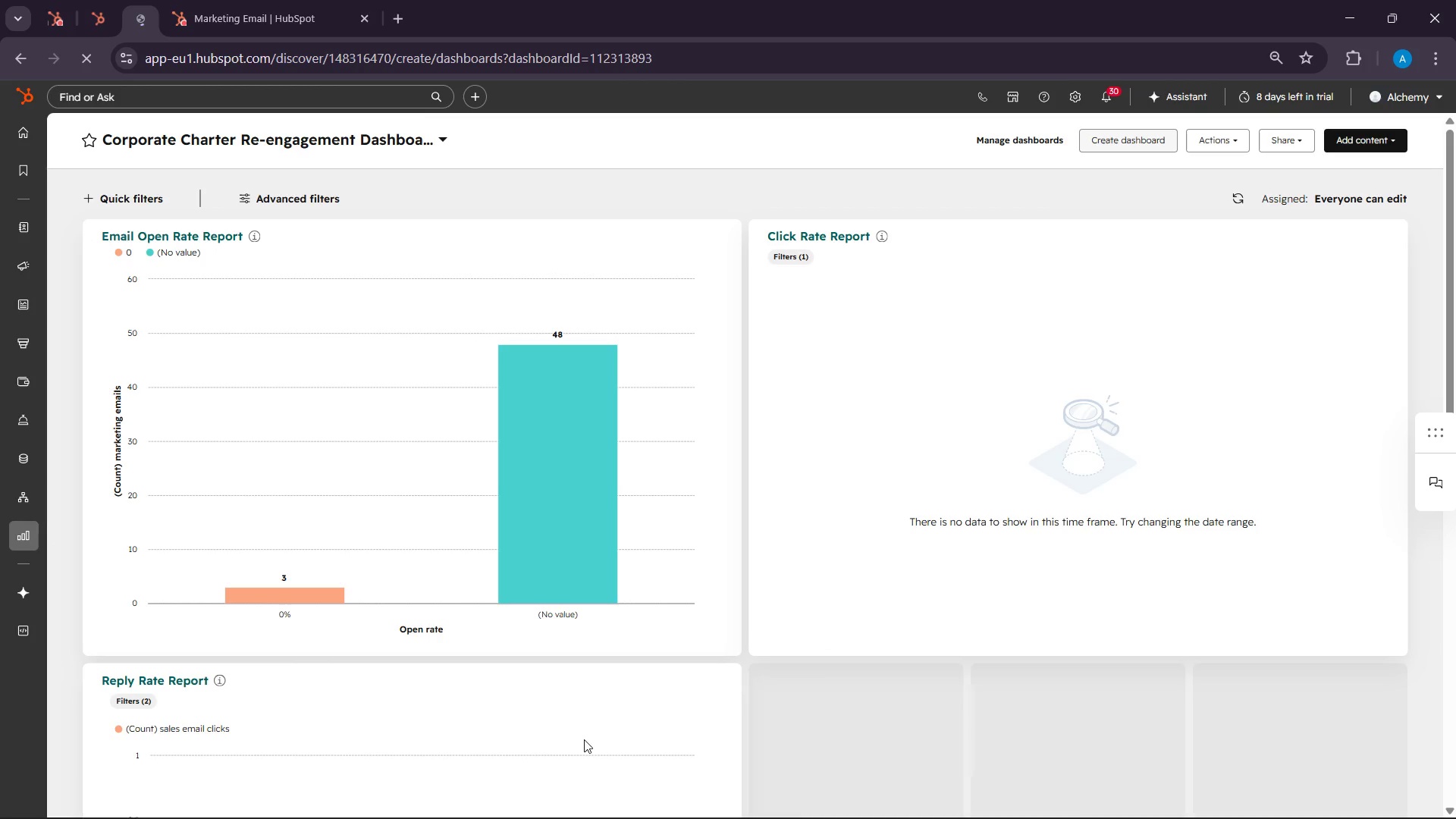 
left_click([432, 189])
 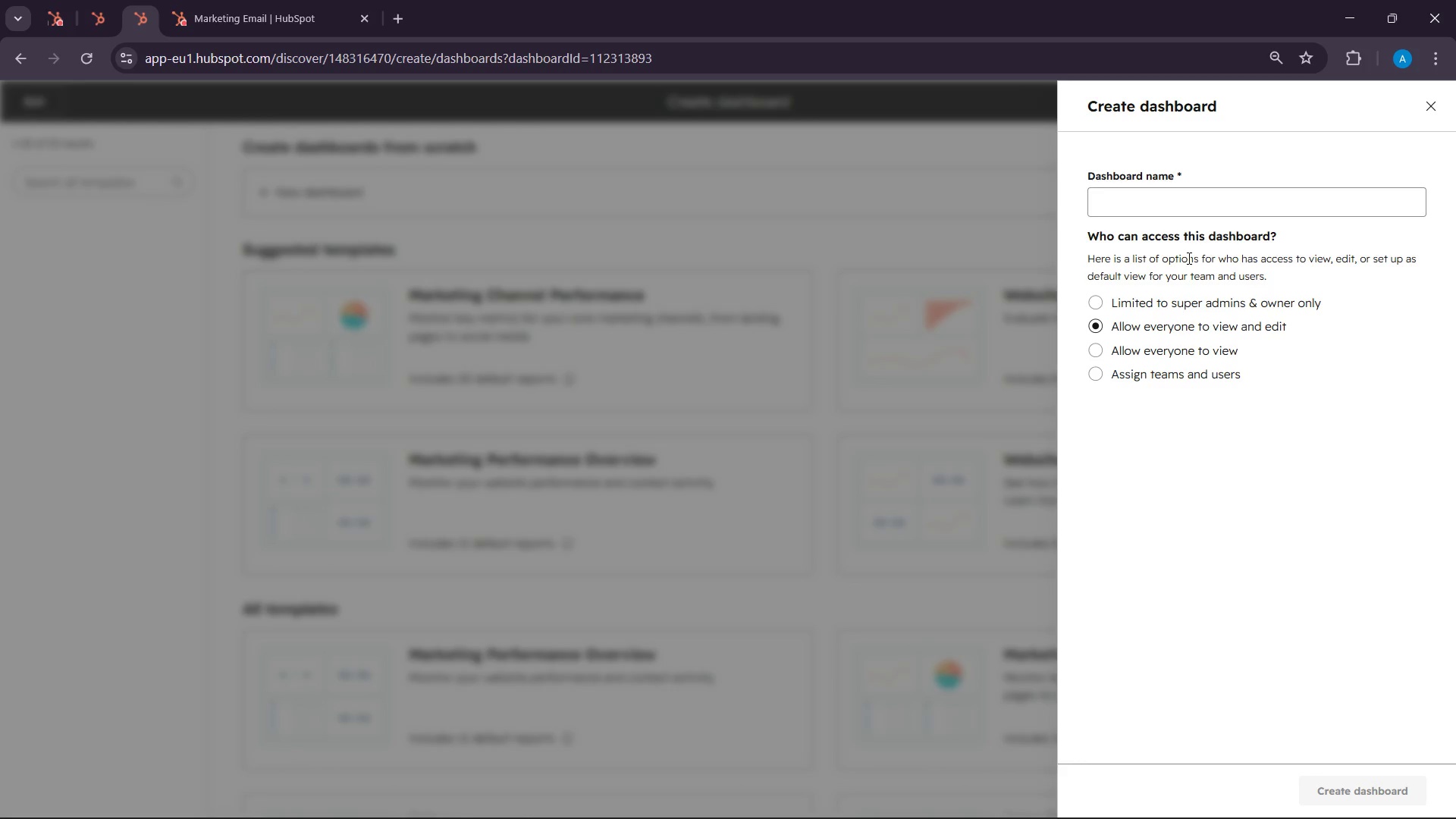 
wait(29.91)
 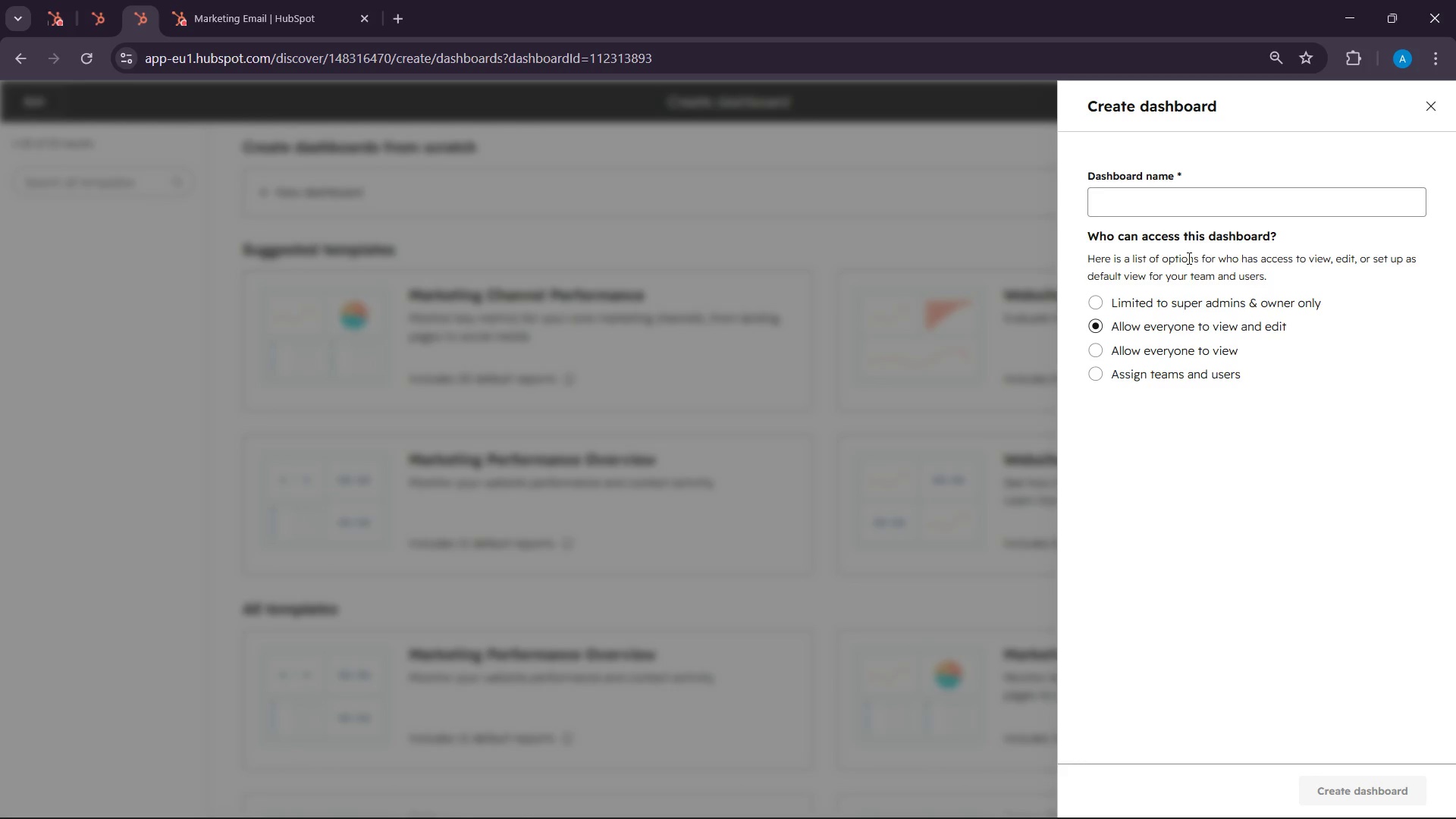 
left_click([1215, 197])
 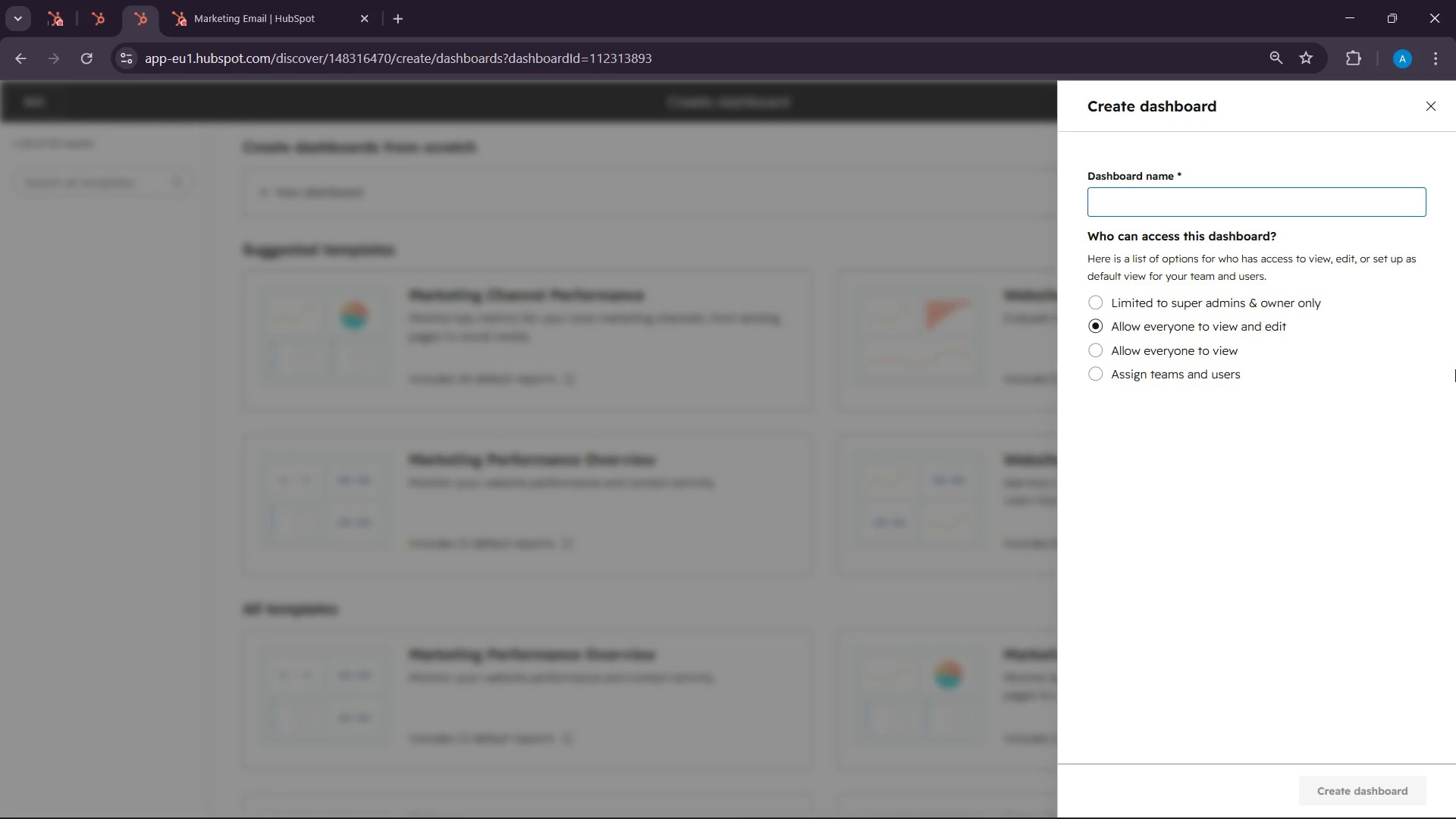 
wait(177.39)
 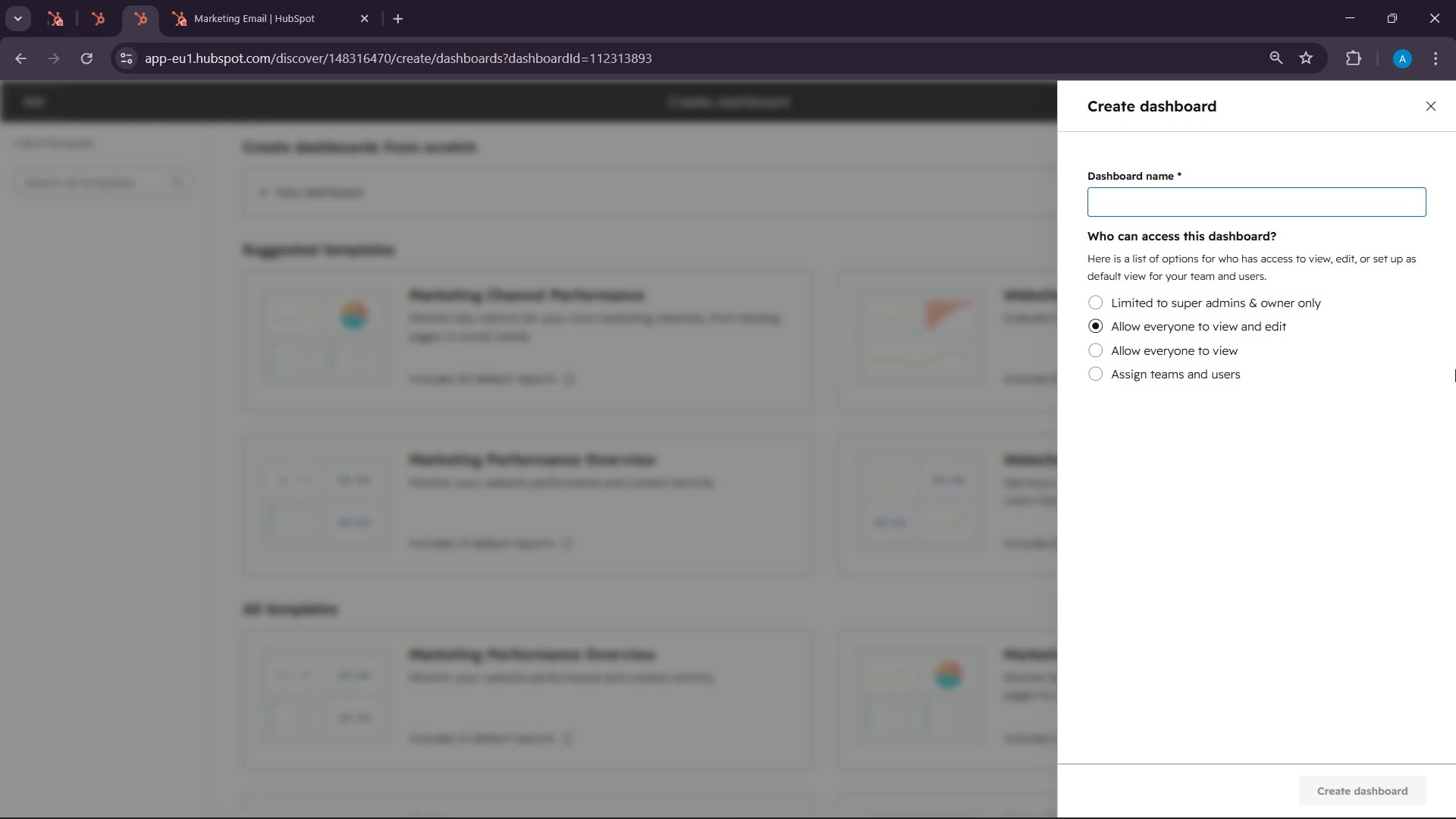 
left_click([1138, 193])
 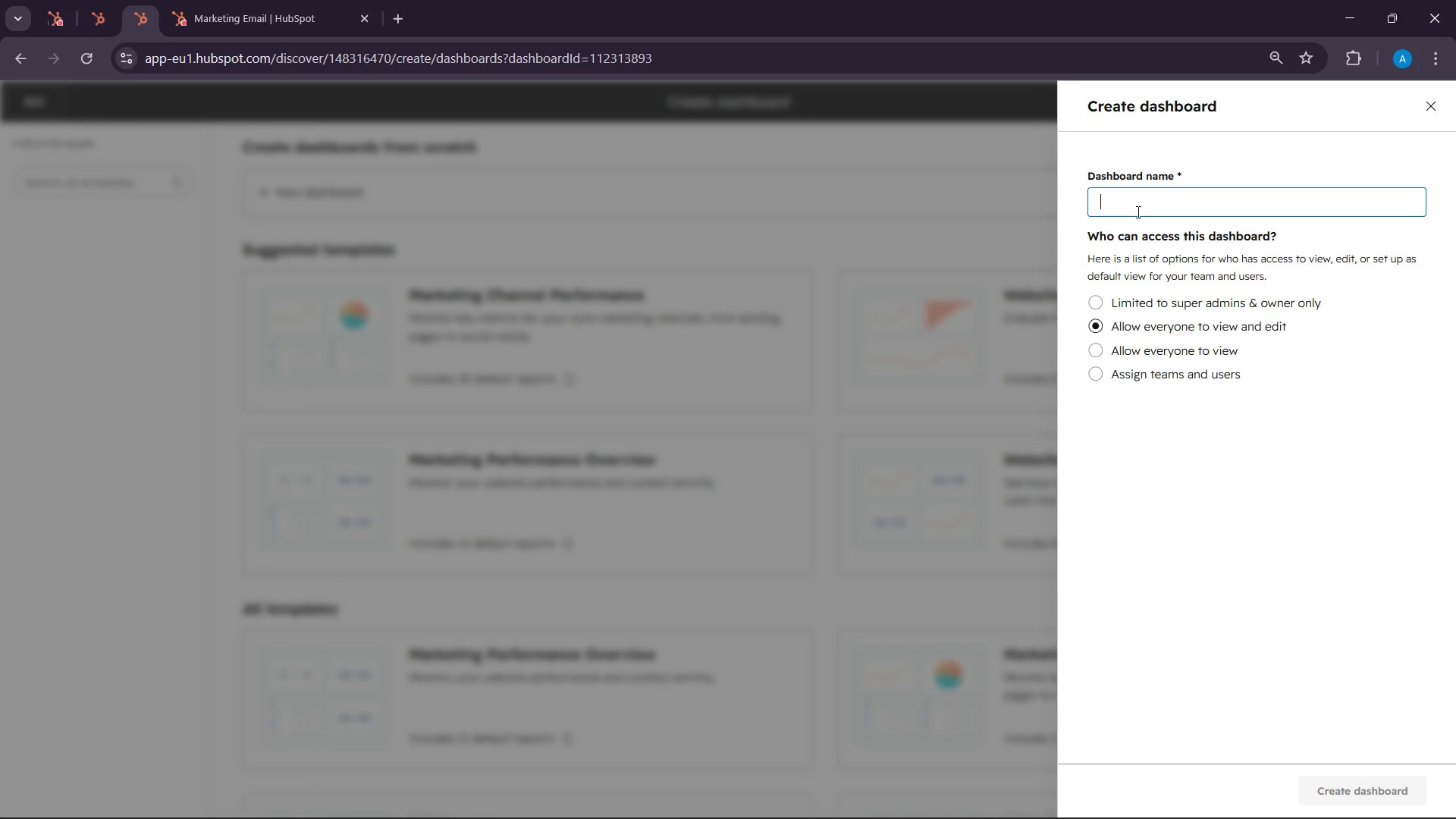 
left_click([1137, 212])
 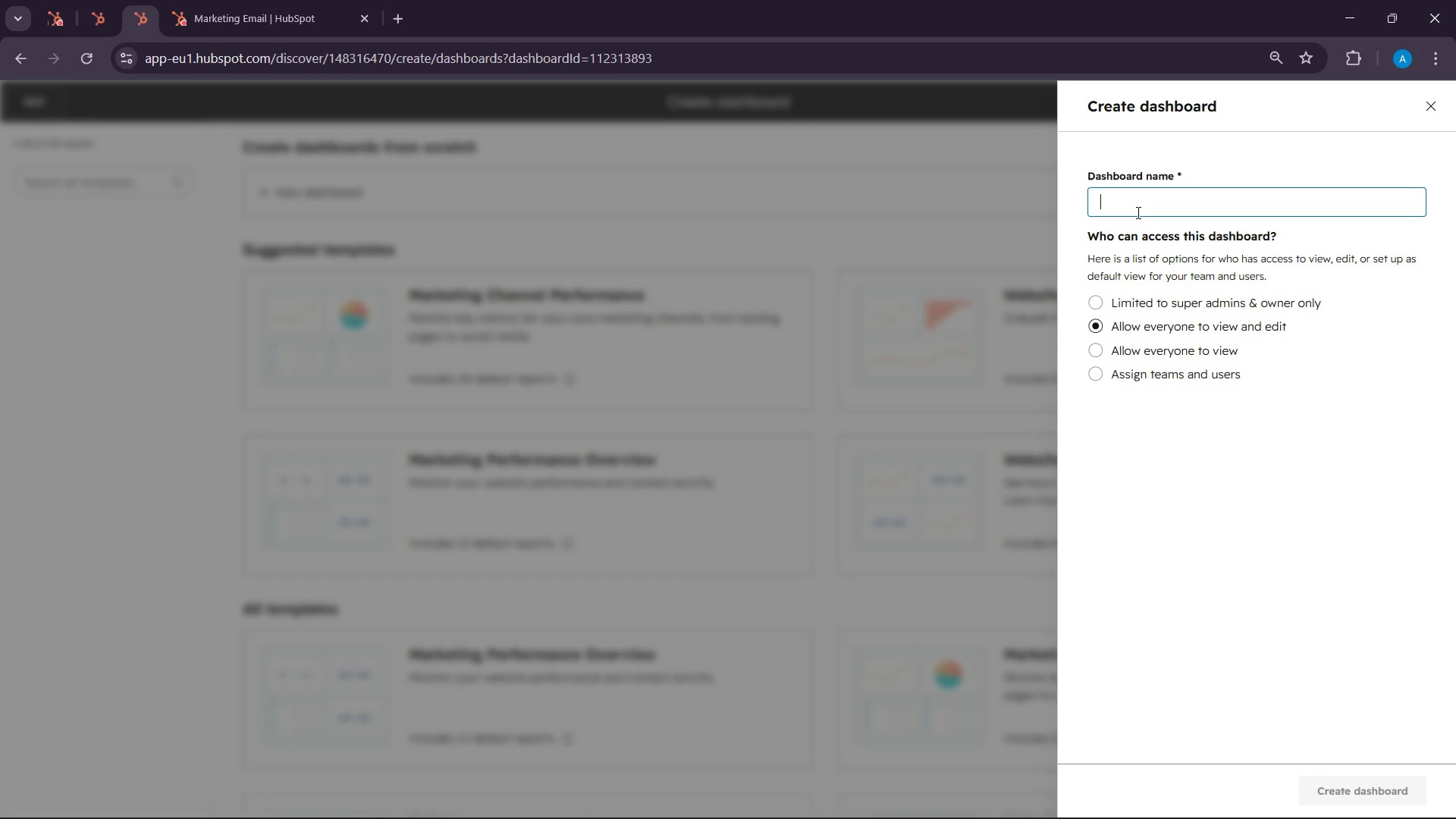 
wait(10.14)
 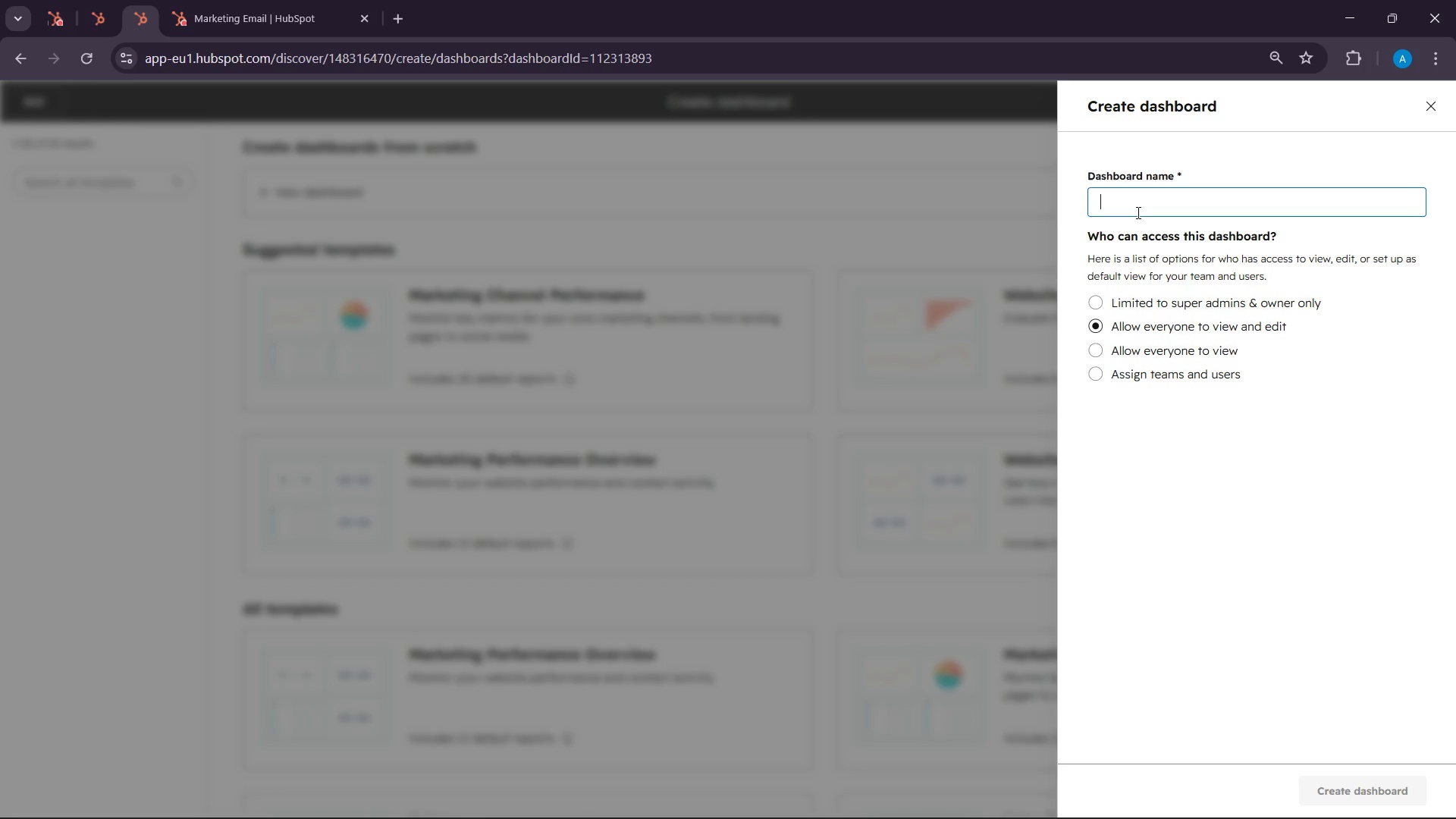 
type(Pex )
key(Backspace)
key(Backspace)
key(Backspace)
key(Backspace)
type(Apex Fleet Campa)
 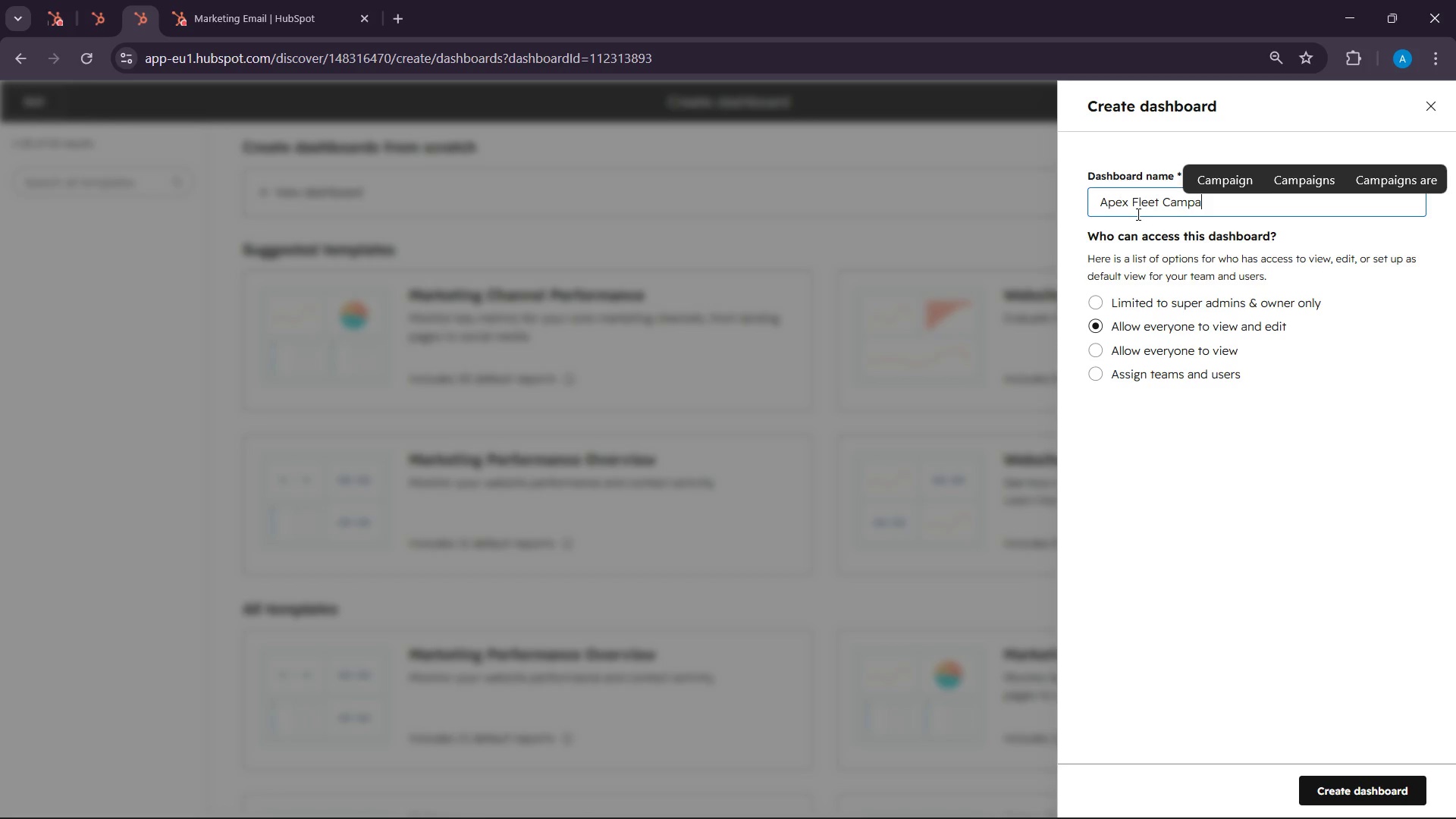 
left_click([1216, 173])
 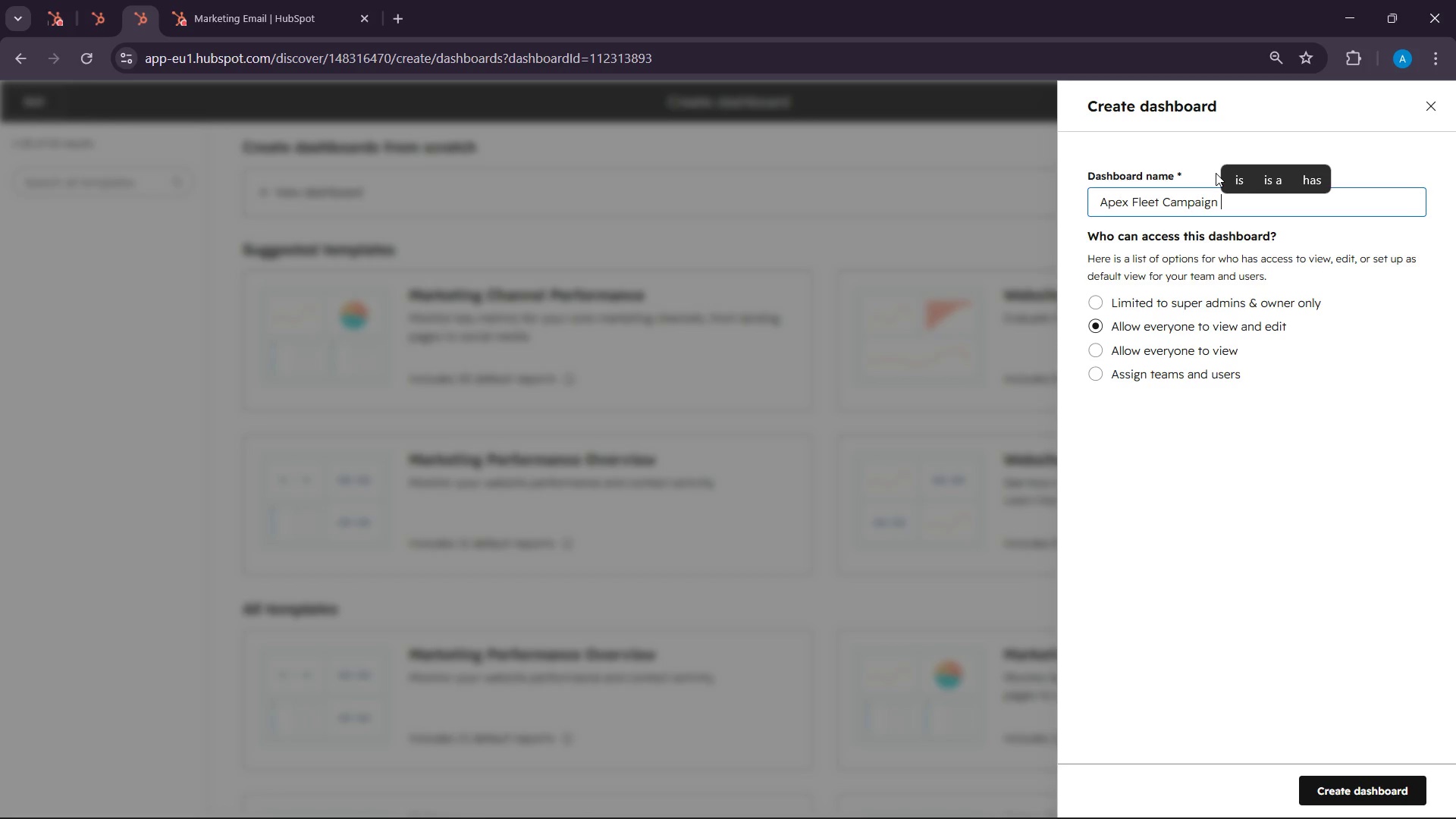 
type(erformance)
 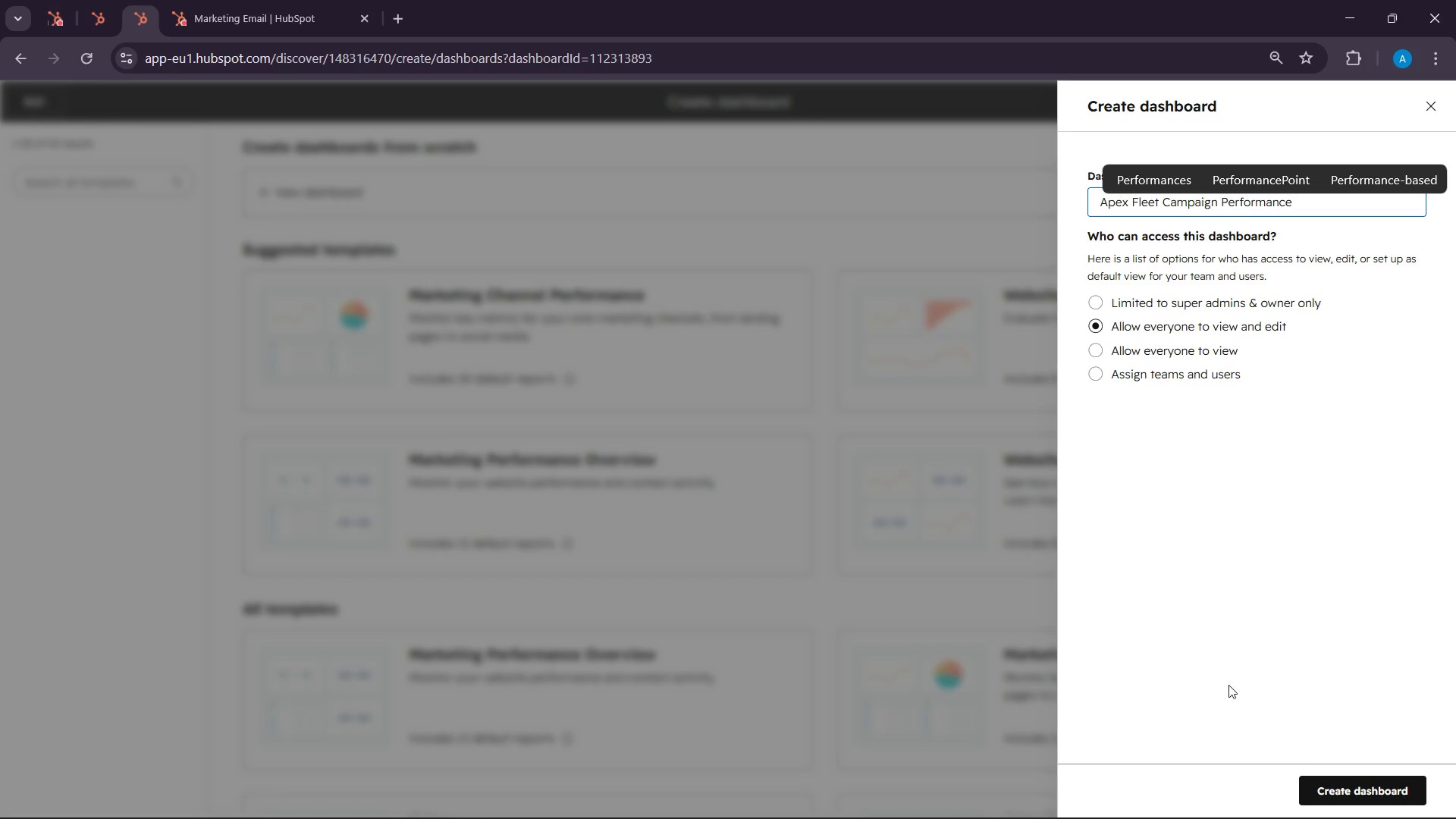 
left_click([1361, 794])
 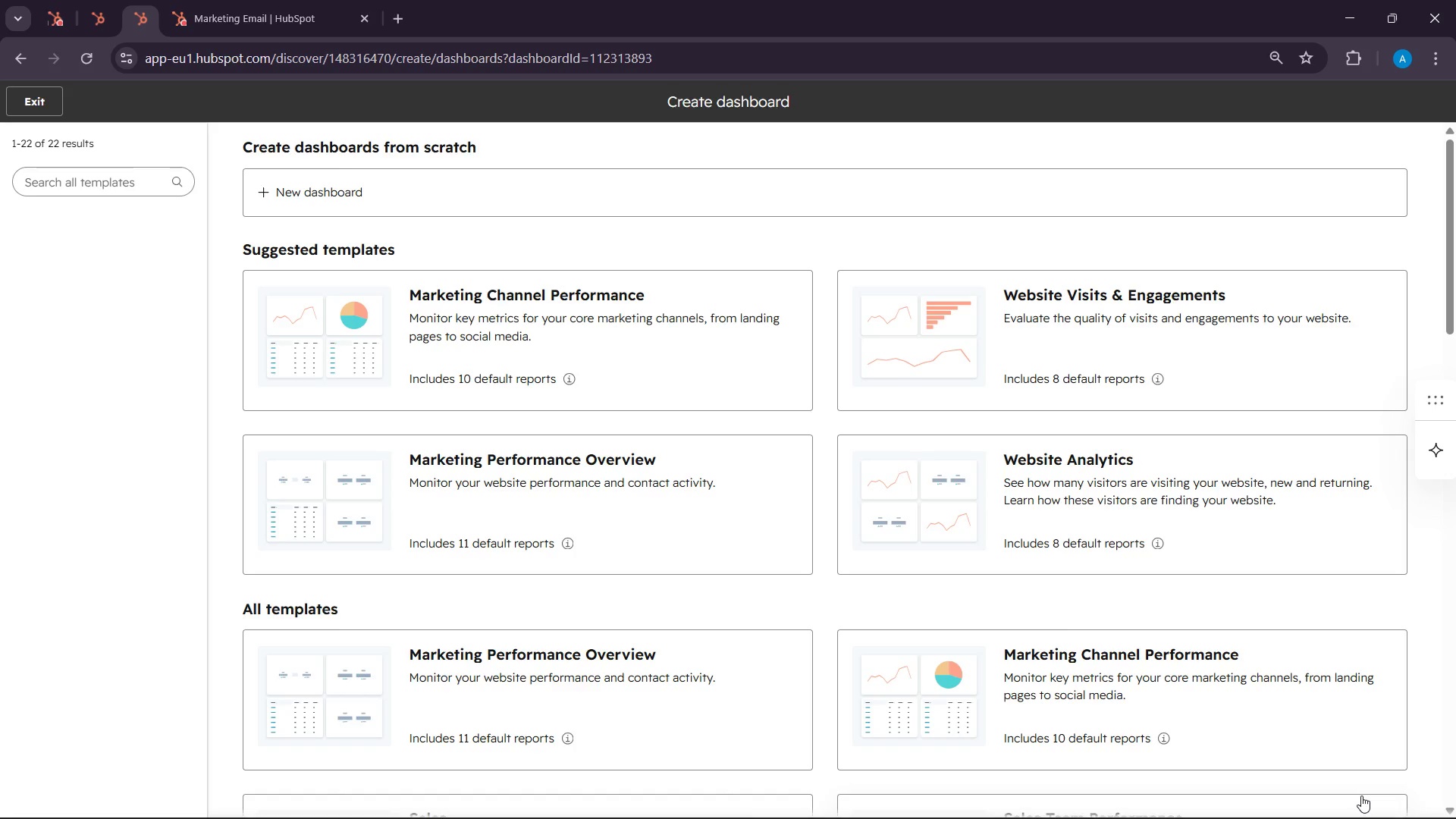 
wait(91.34)
 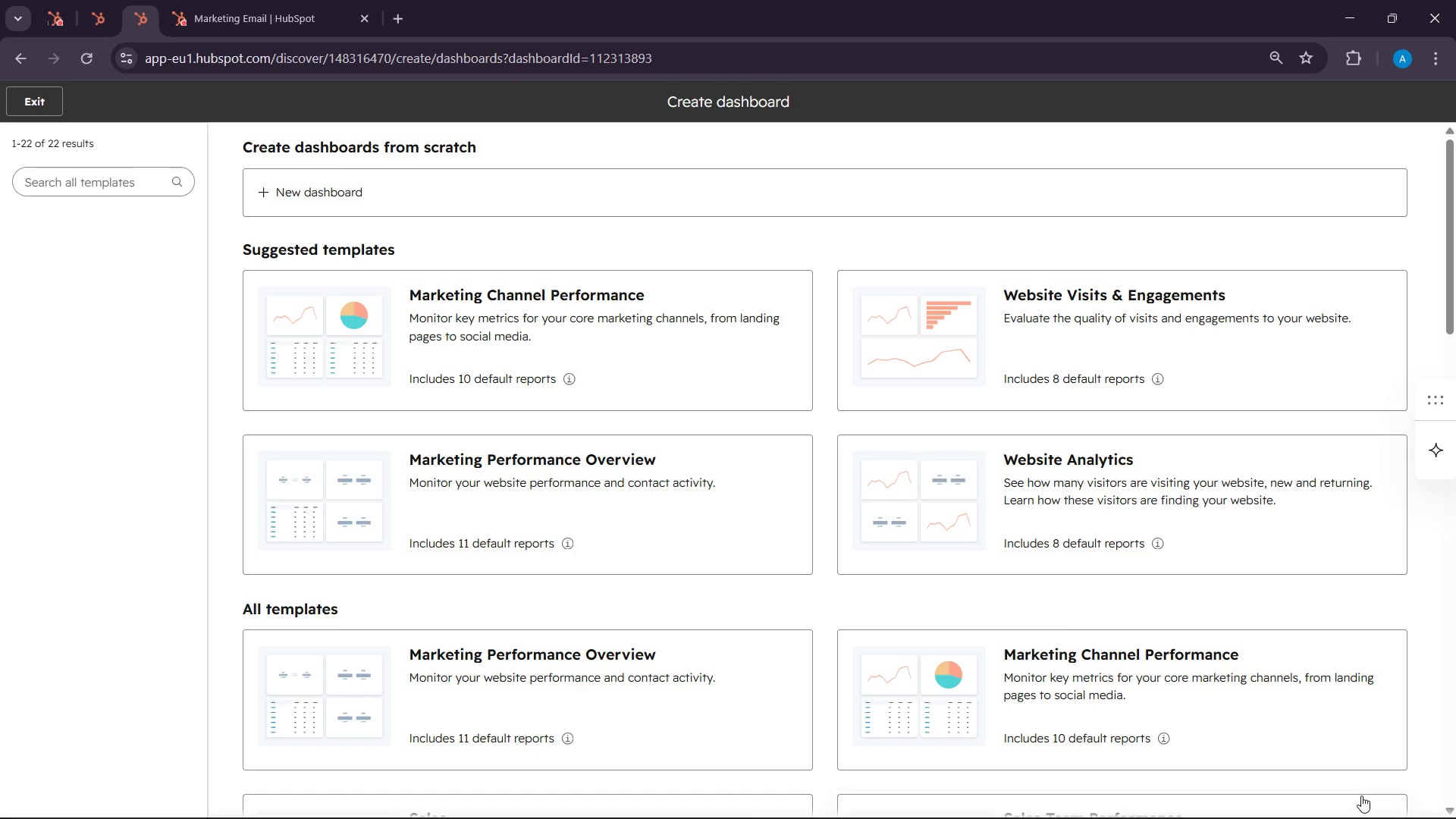 
left_click([41, 111])
 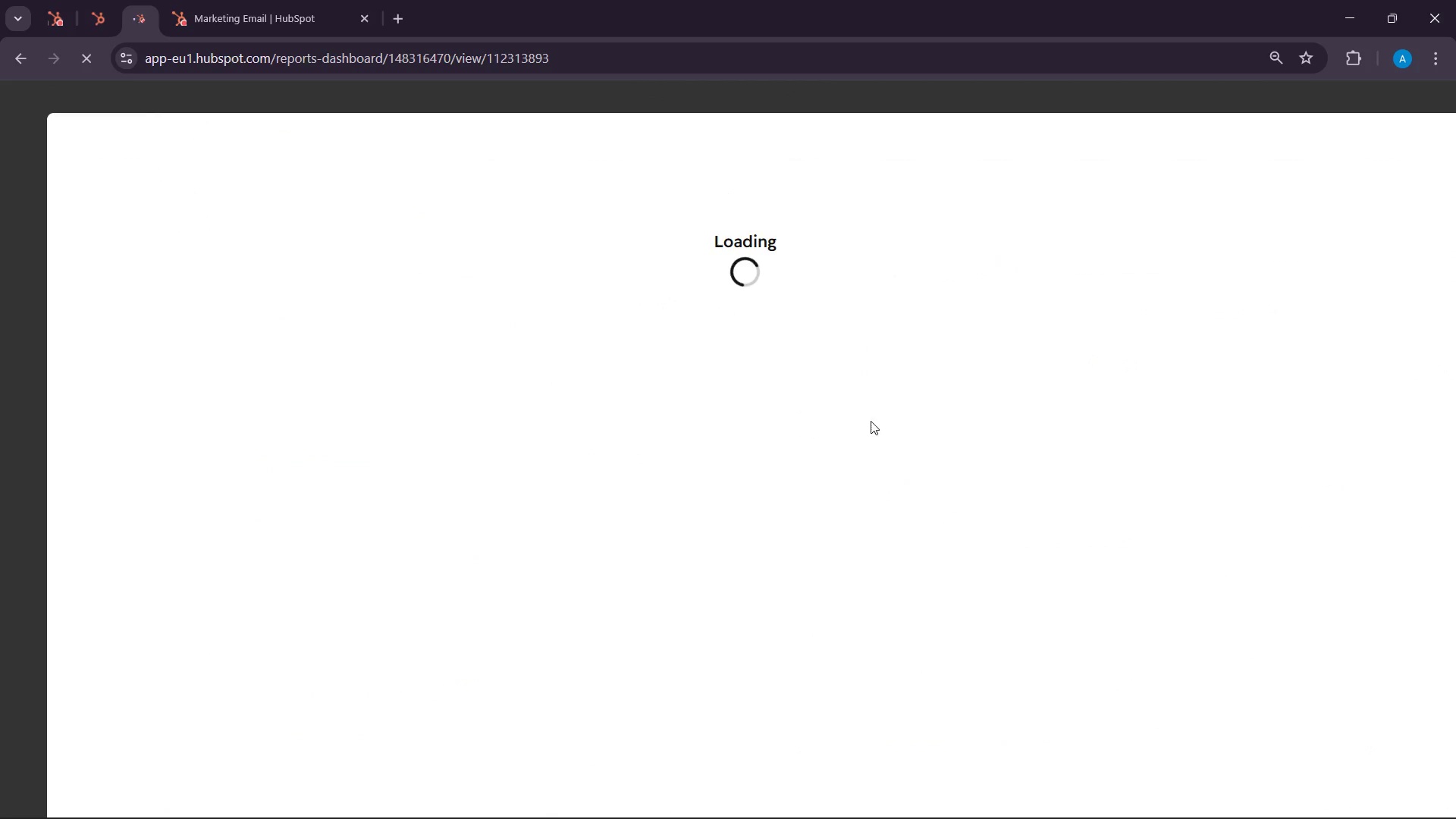 
wait(9.09)
 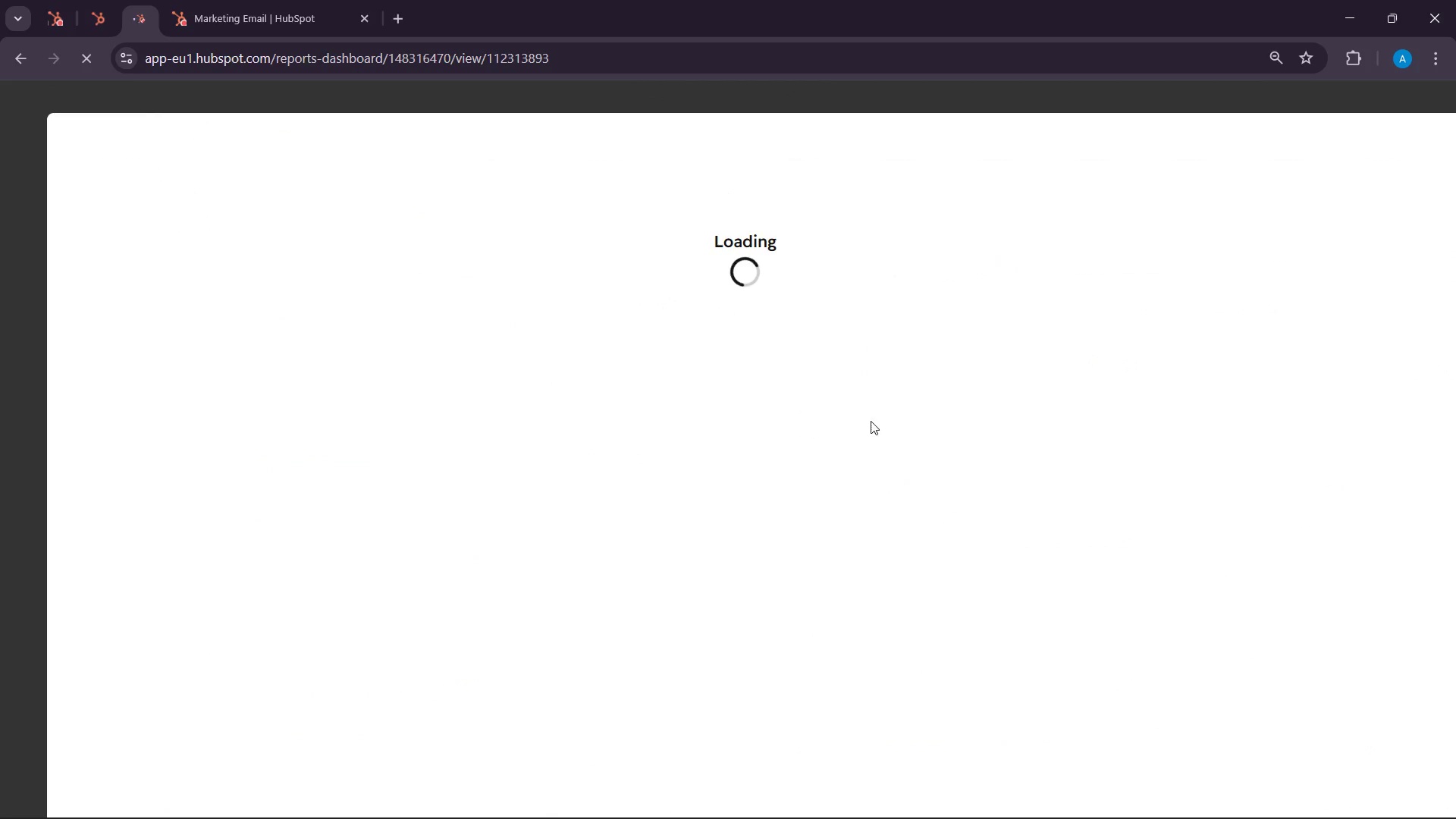 
left_click([440, 140])
 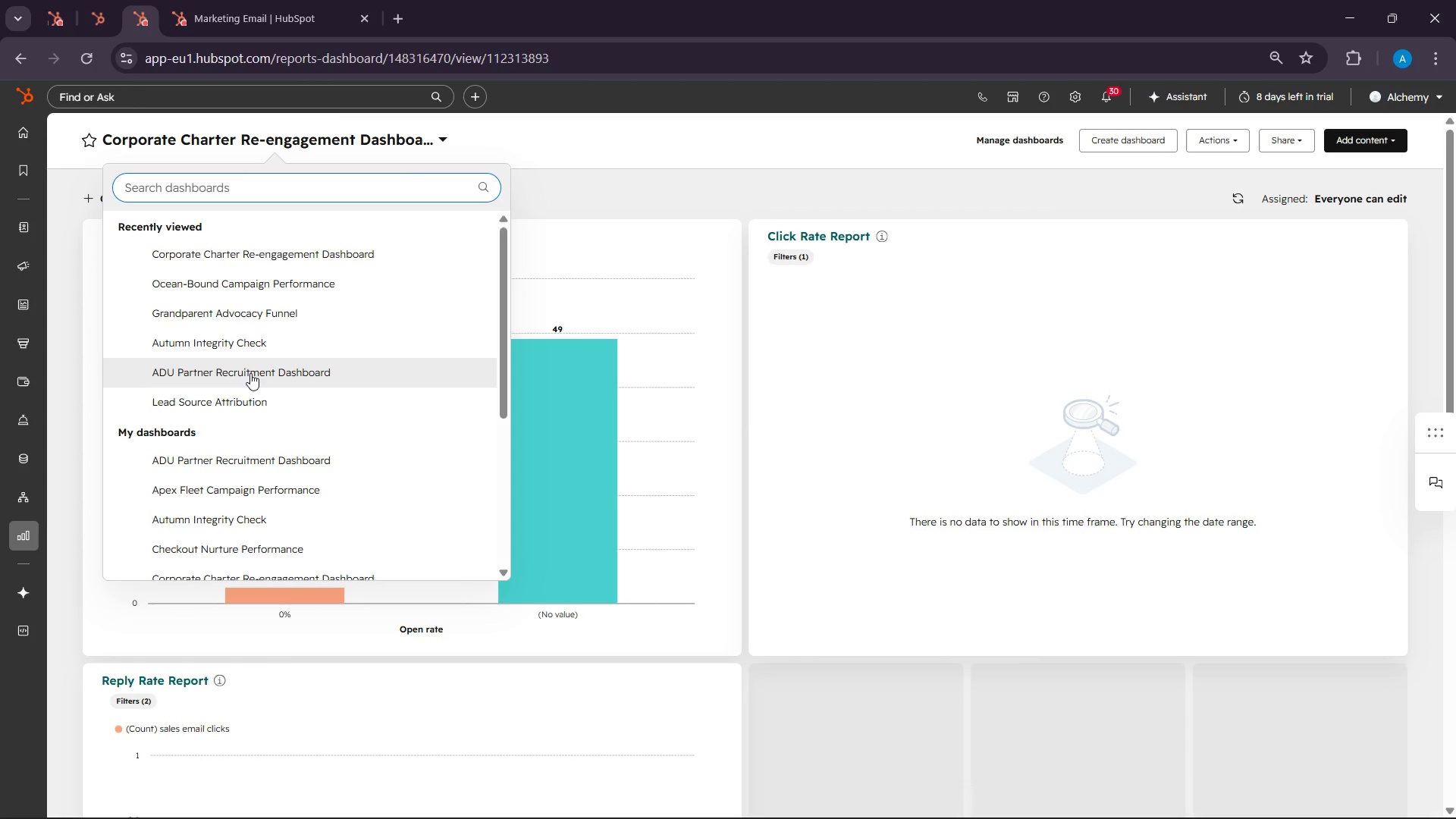 
scroll: coordinate [250, 366], scroll_direction: down, amount: 9.0
 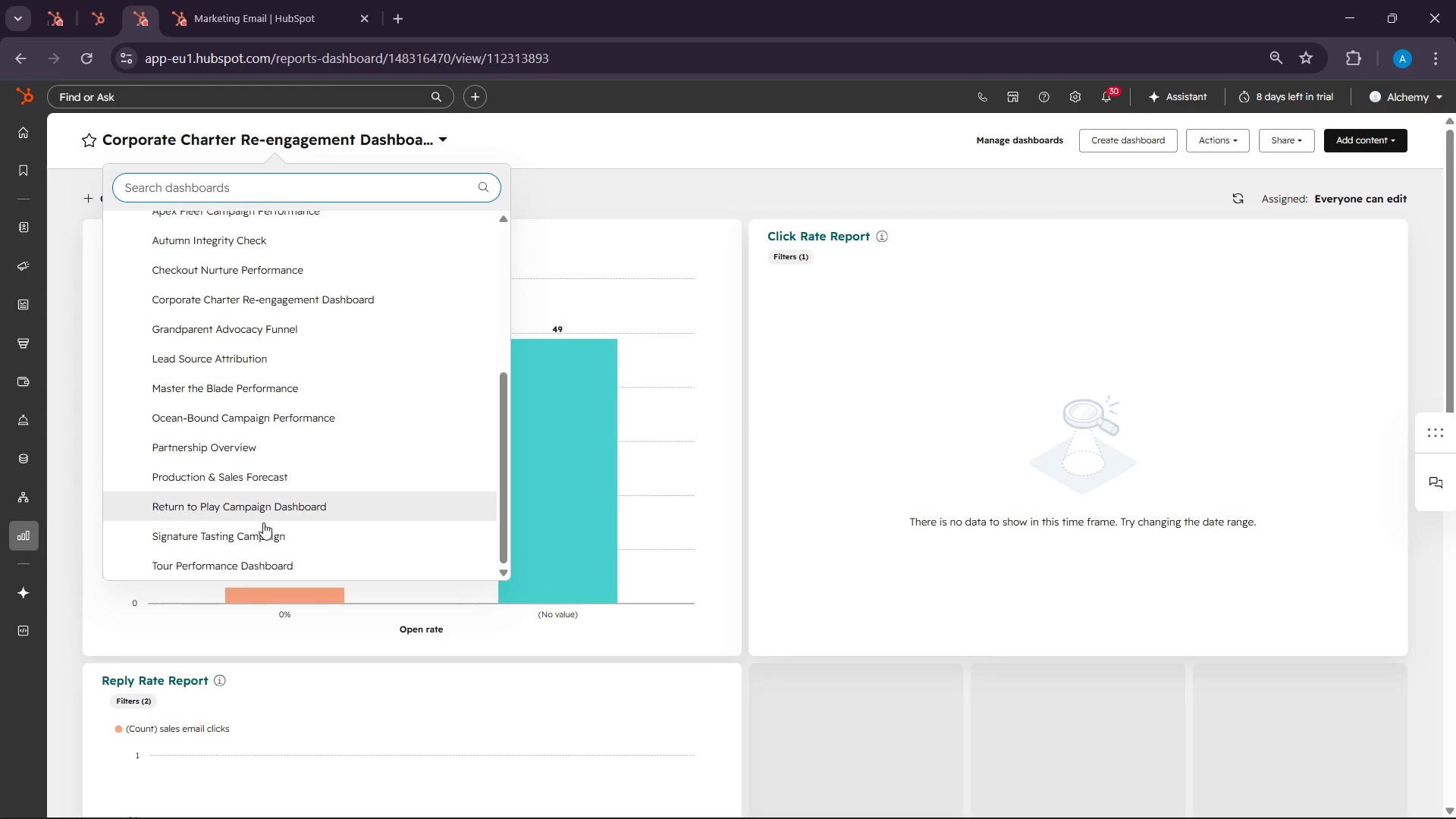 
scroll: coordinate [271, 503], scroll_direction: up, amount: 2.0
 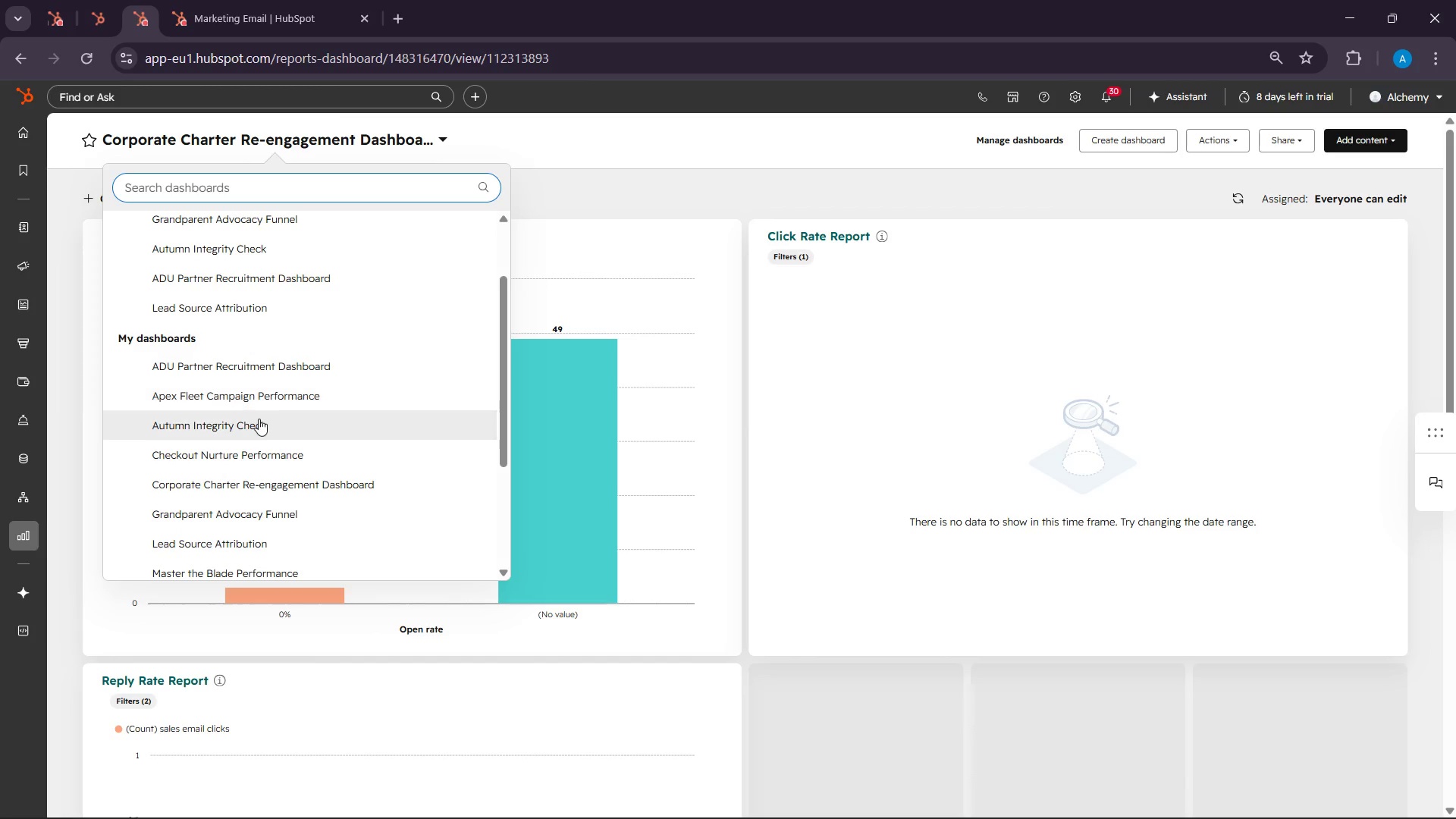 
left_click([257, 403])
 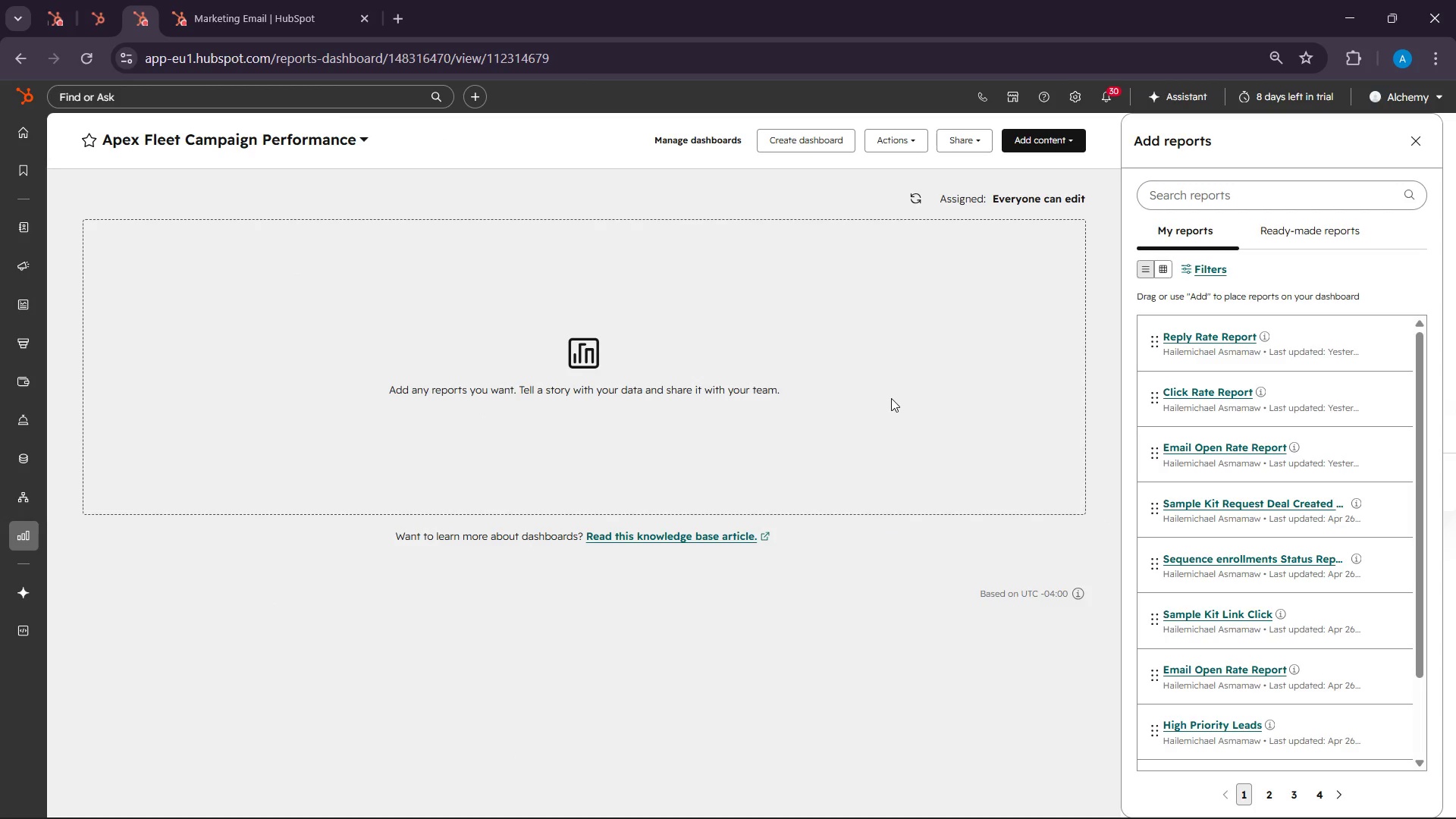 
wait(11.39)
 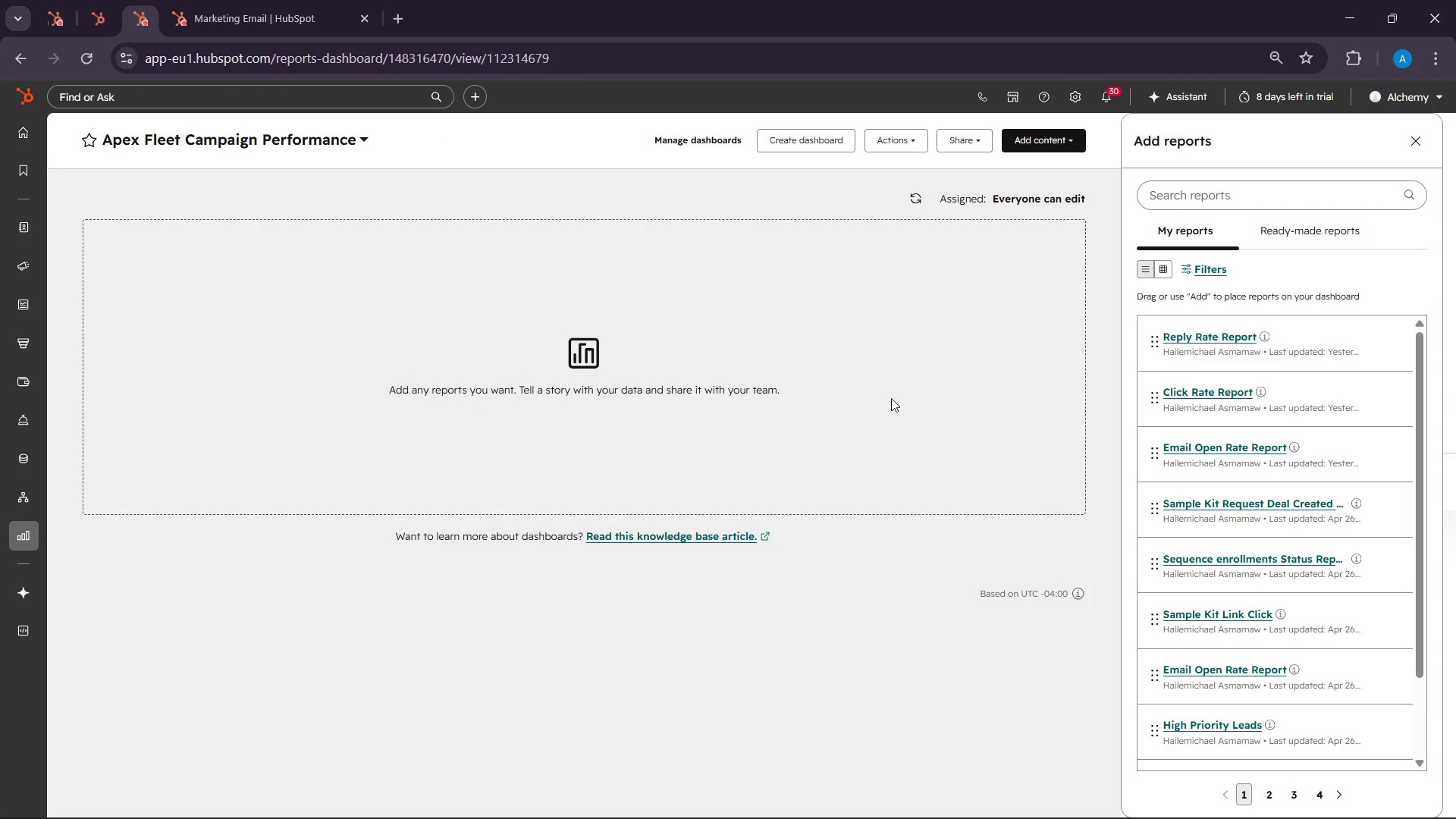 
left_click([1084, 150])
 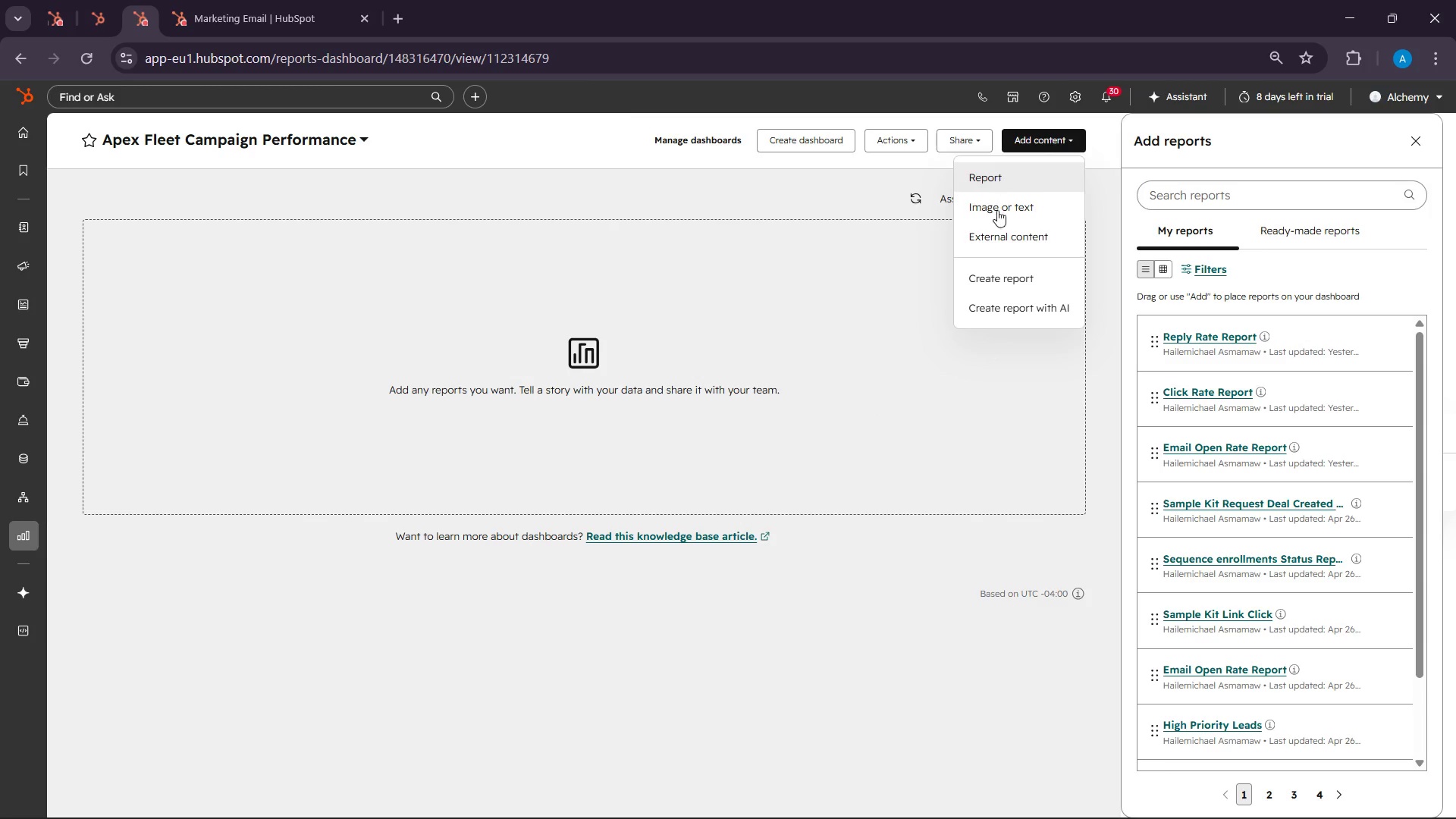 
left_click([996, 278])
 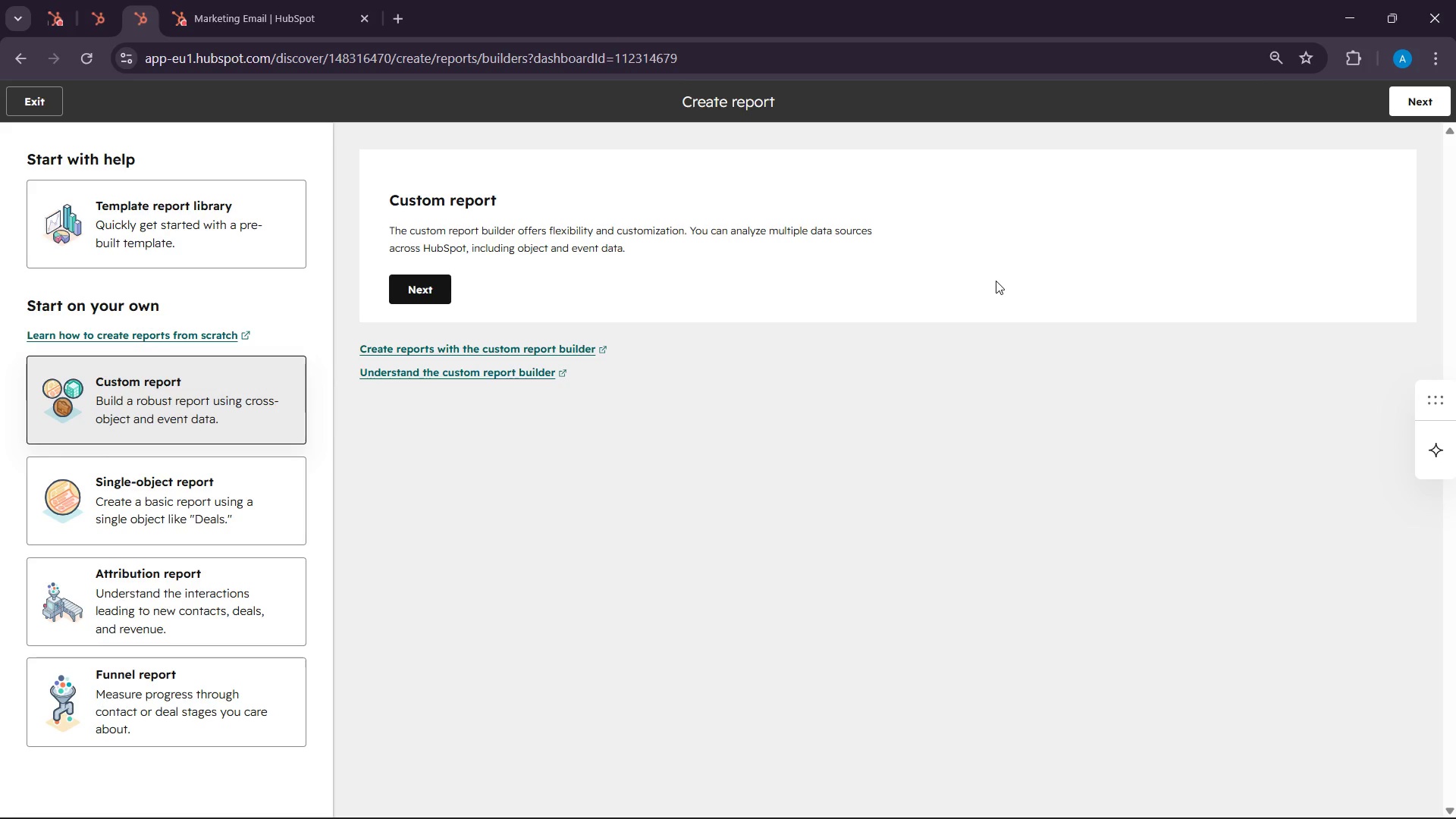 
wait(14.24)
 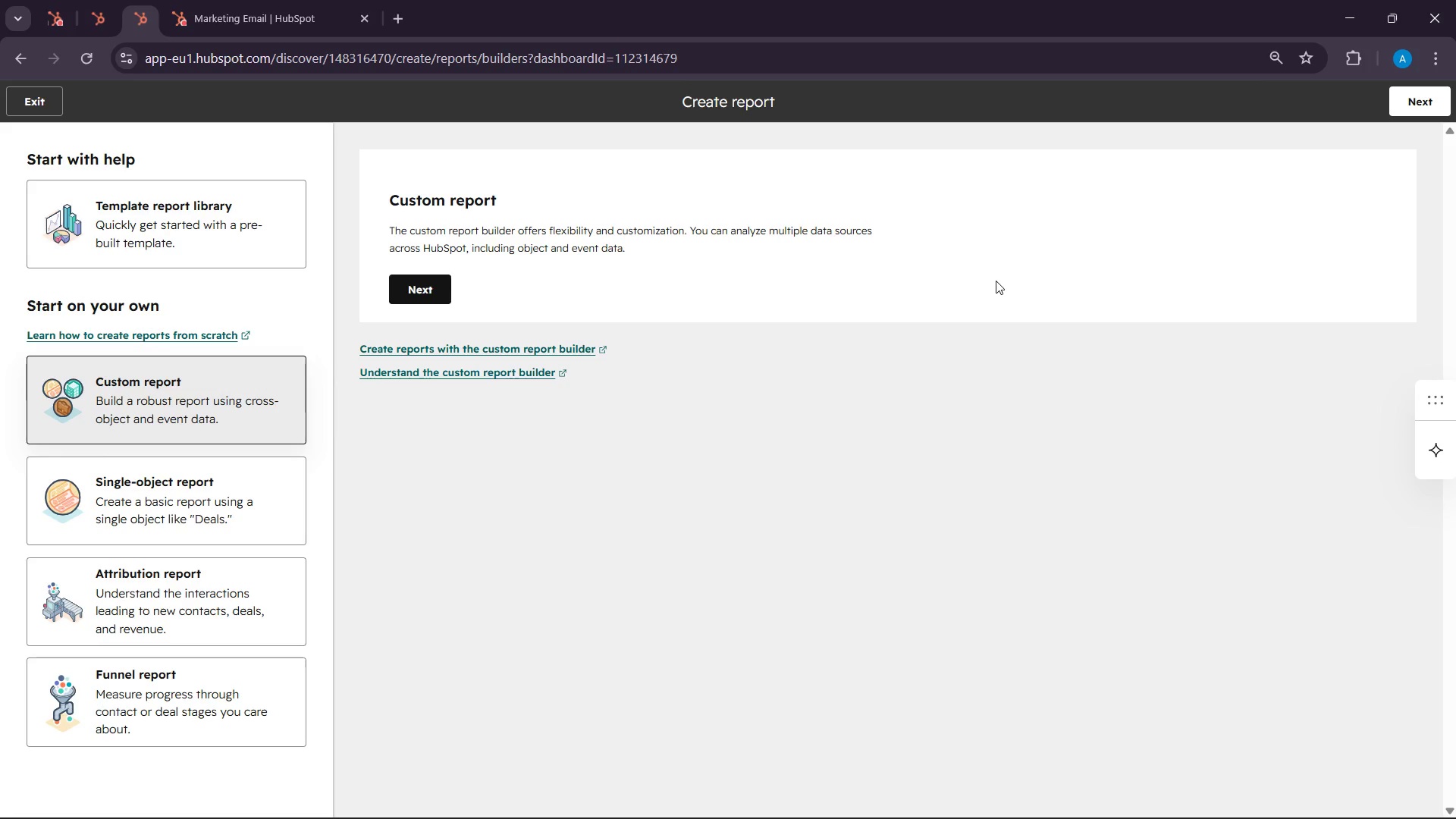 
left_click([162, 493])
 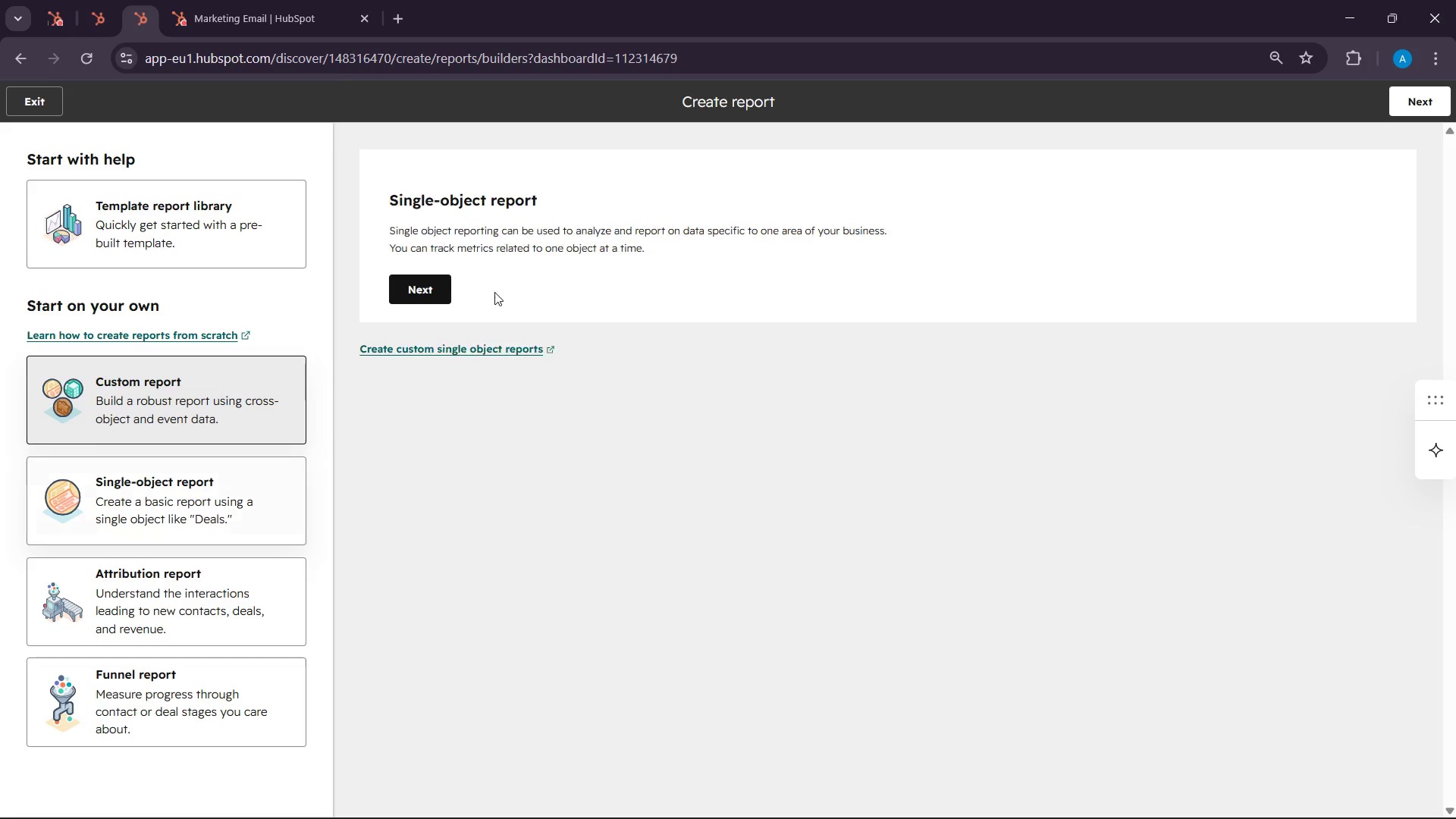 
left_click([454, 284])
 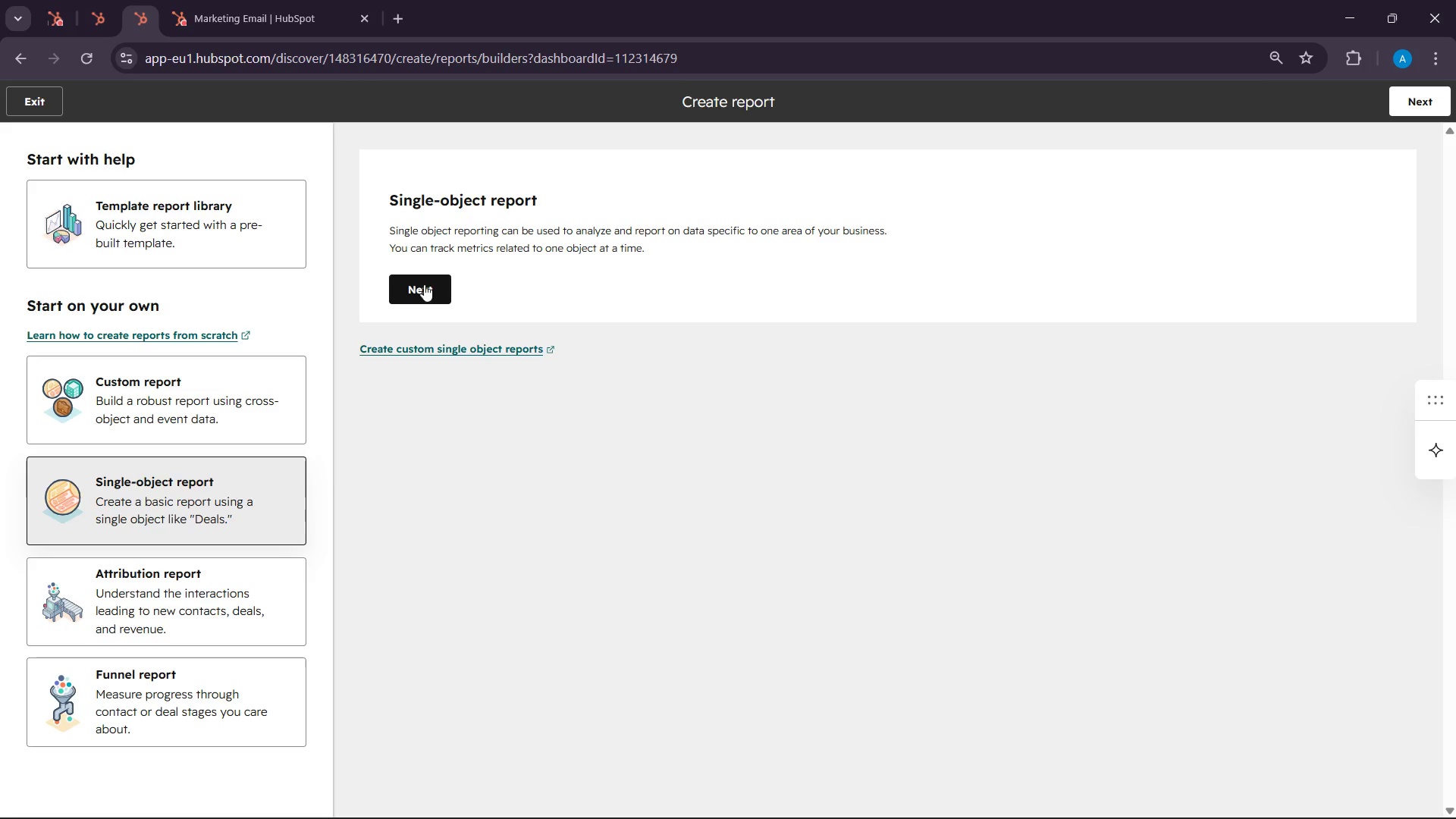 
left_click([424, 284])
 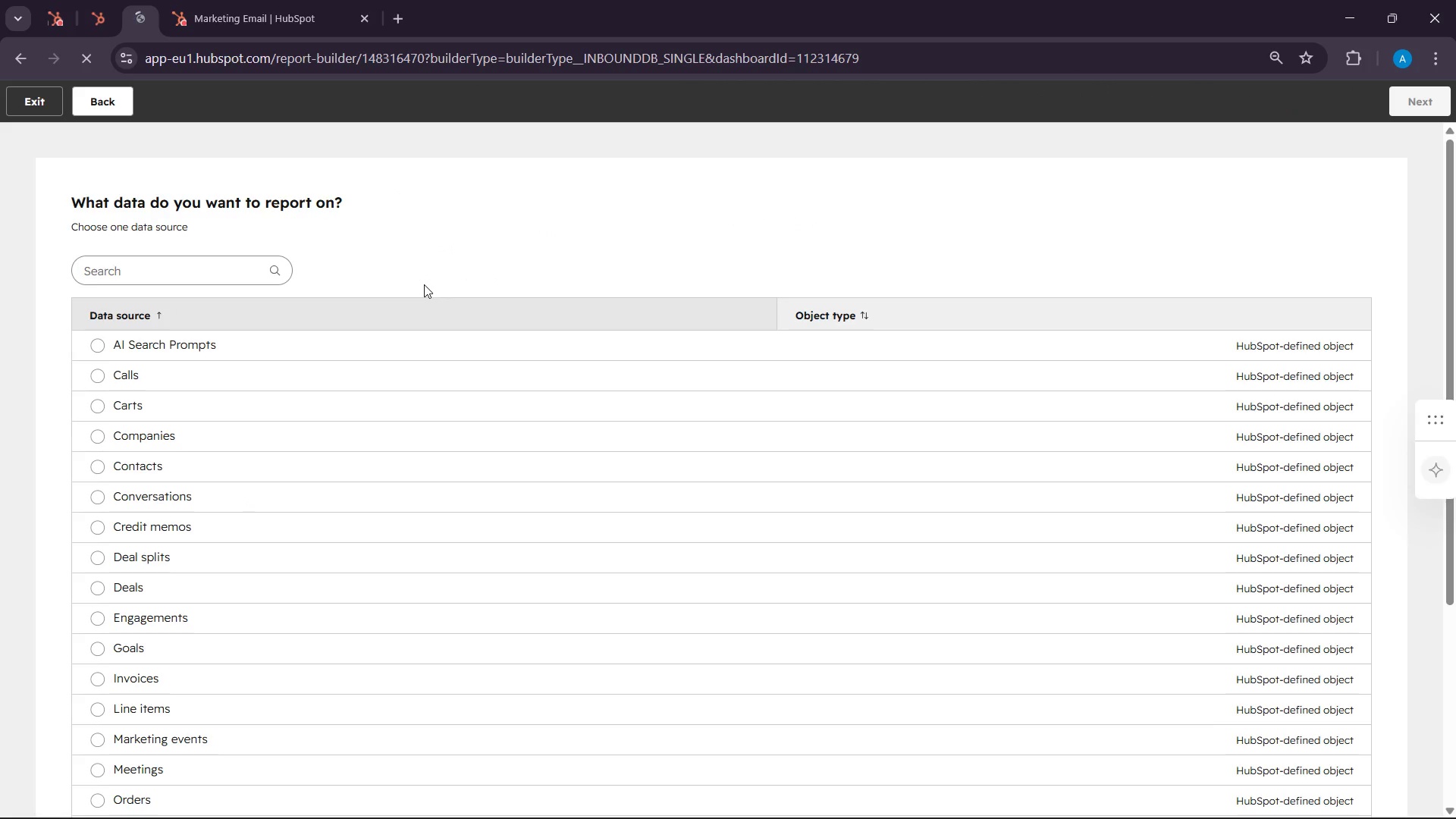 
wait(9.27)
 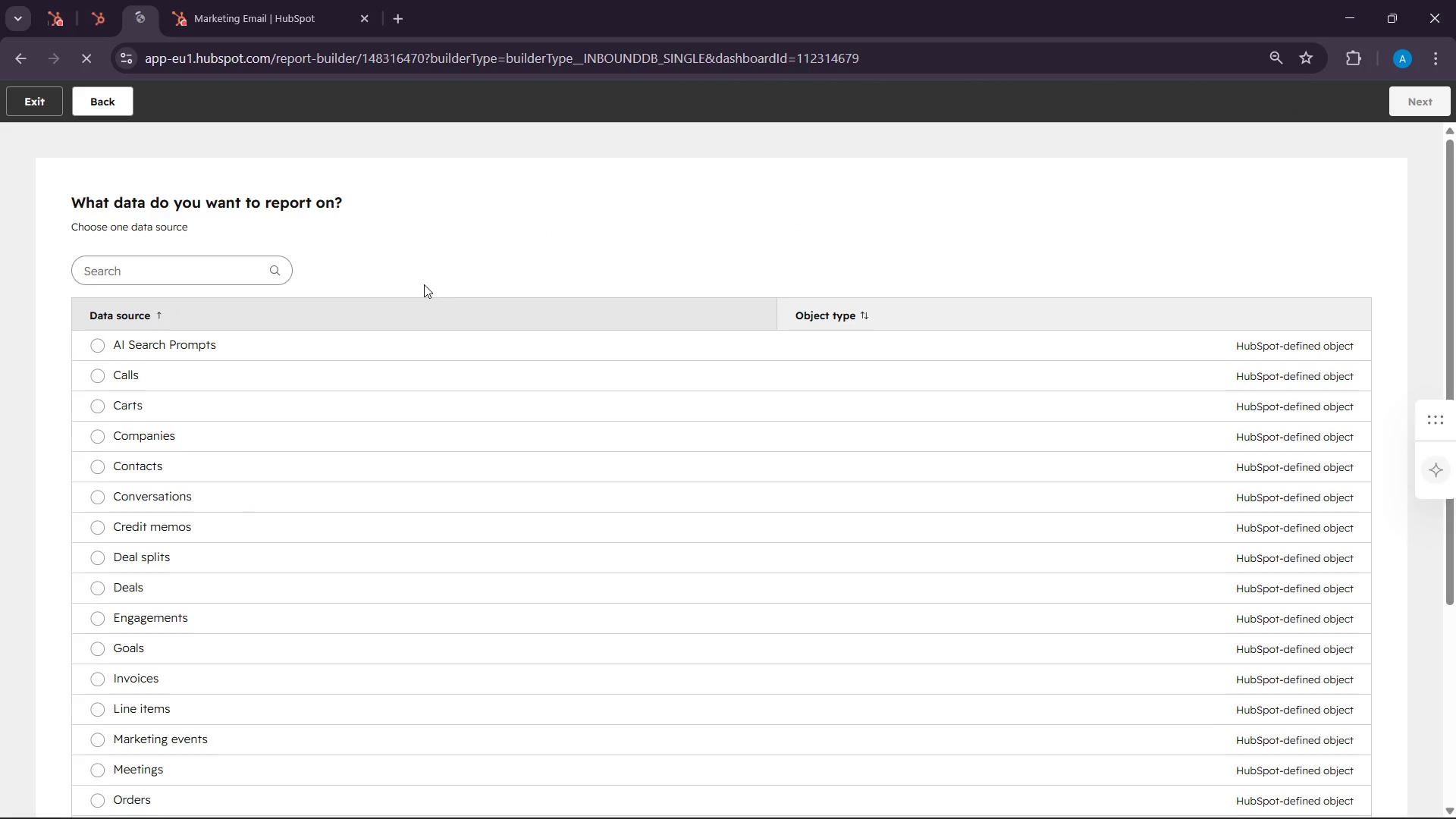 
type(ma)
 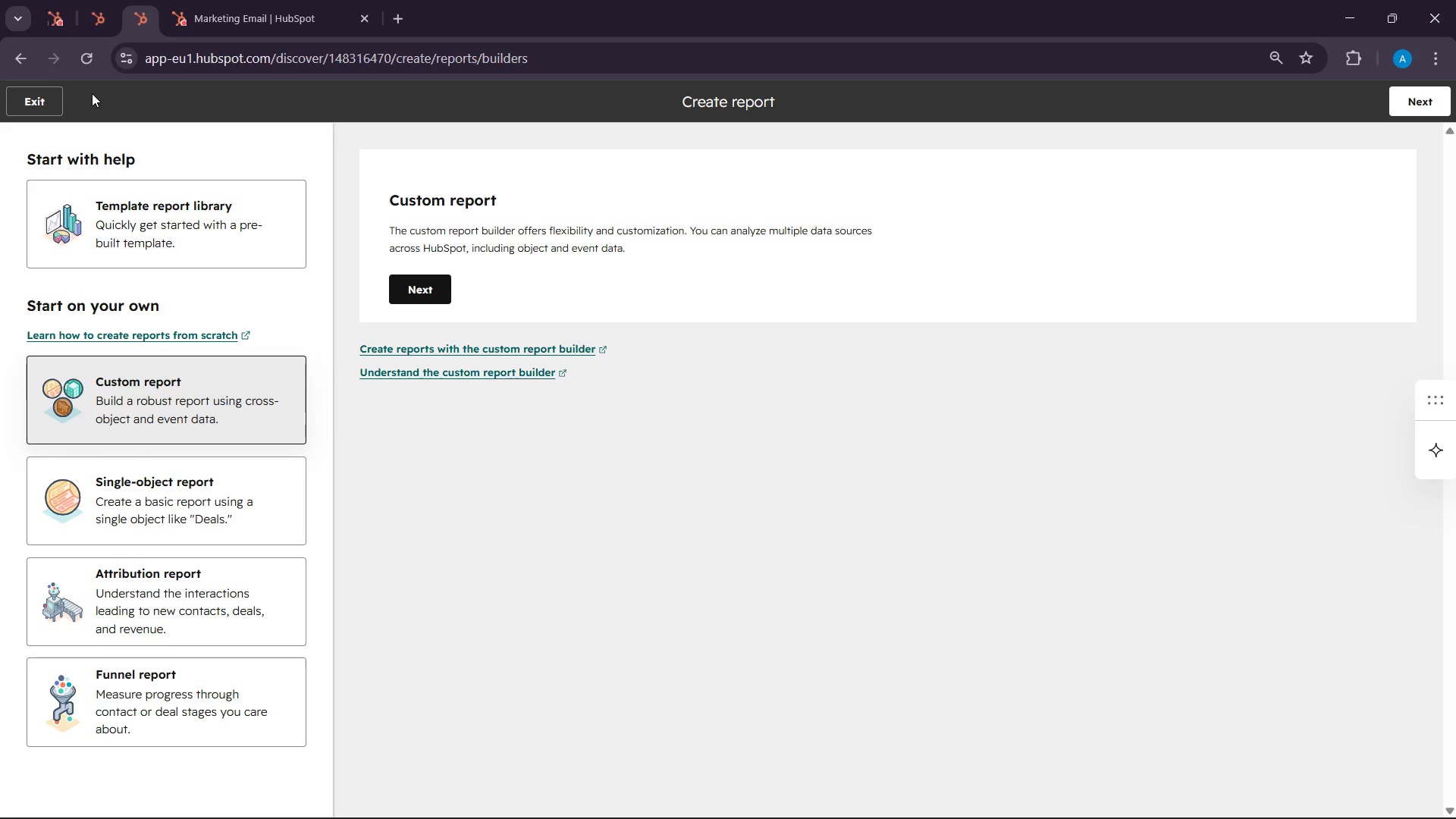 
wait(18.14)
 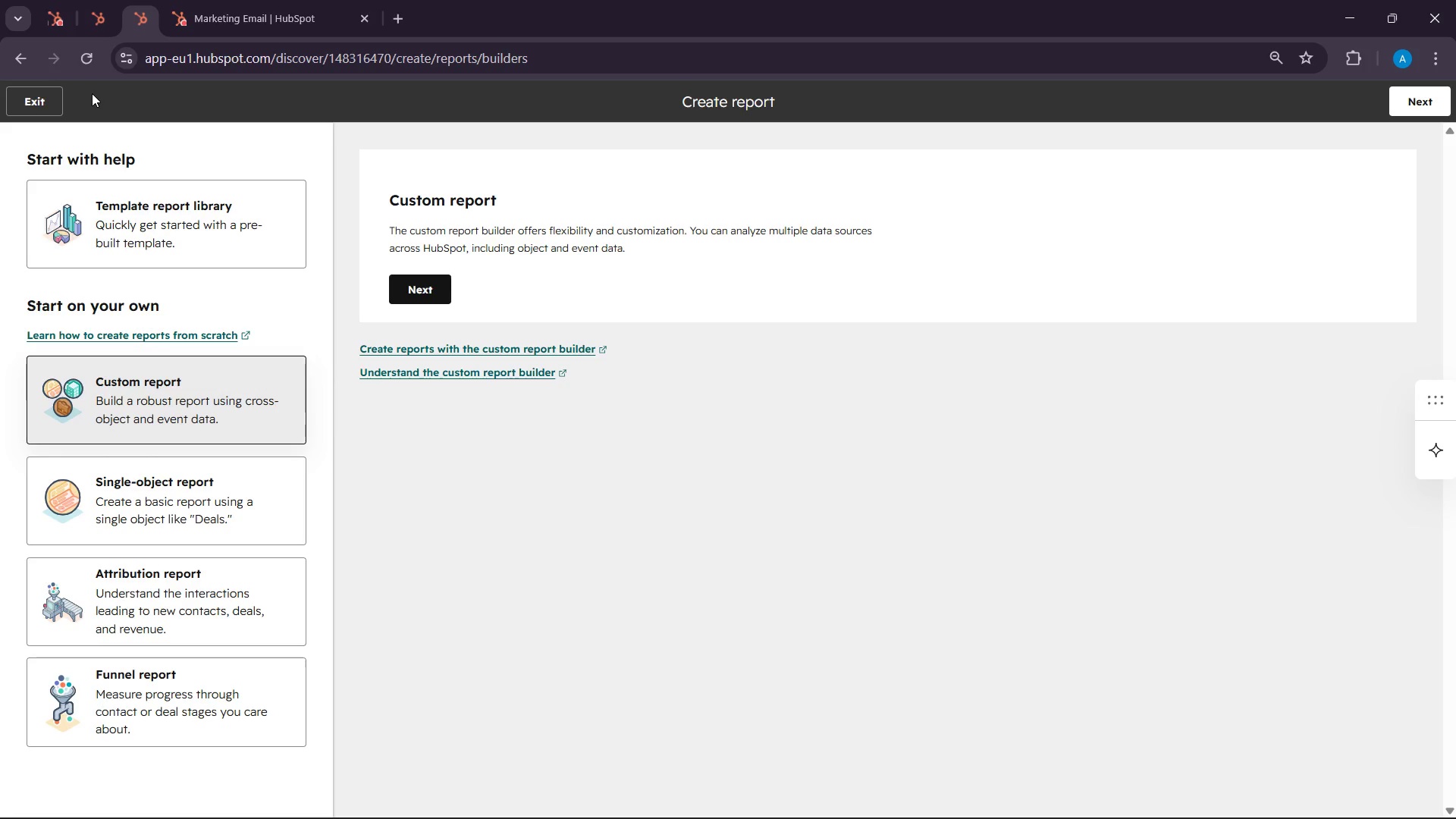 
left_click([143, 491])
 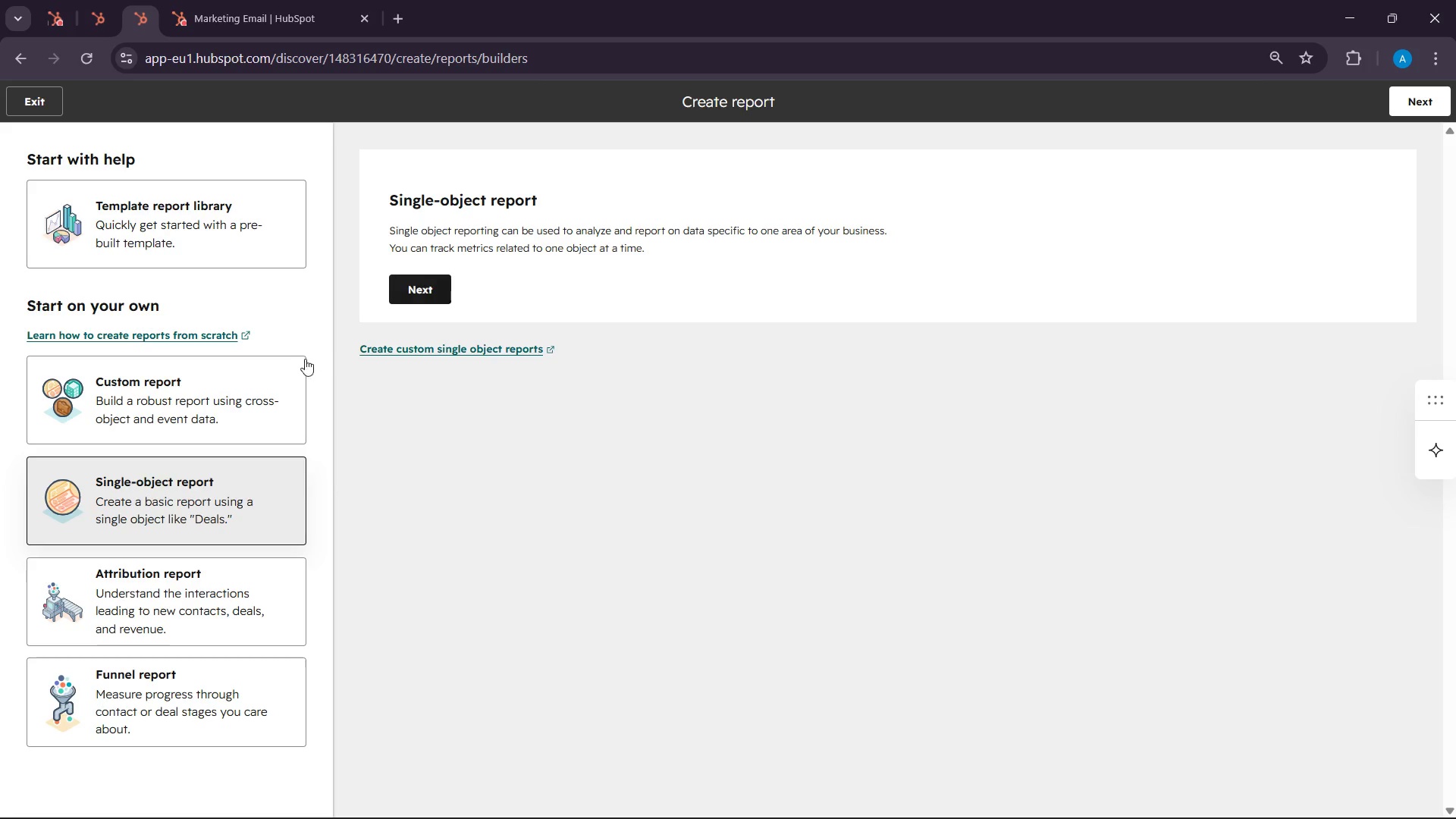 
wait(6.91)
 